 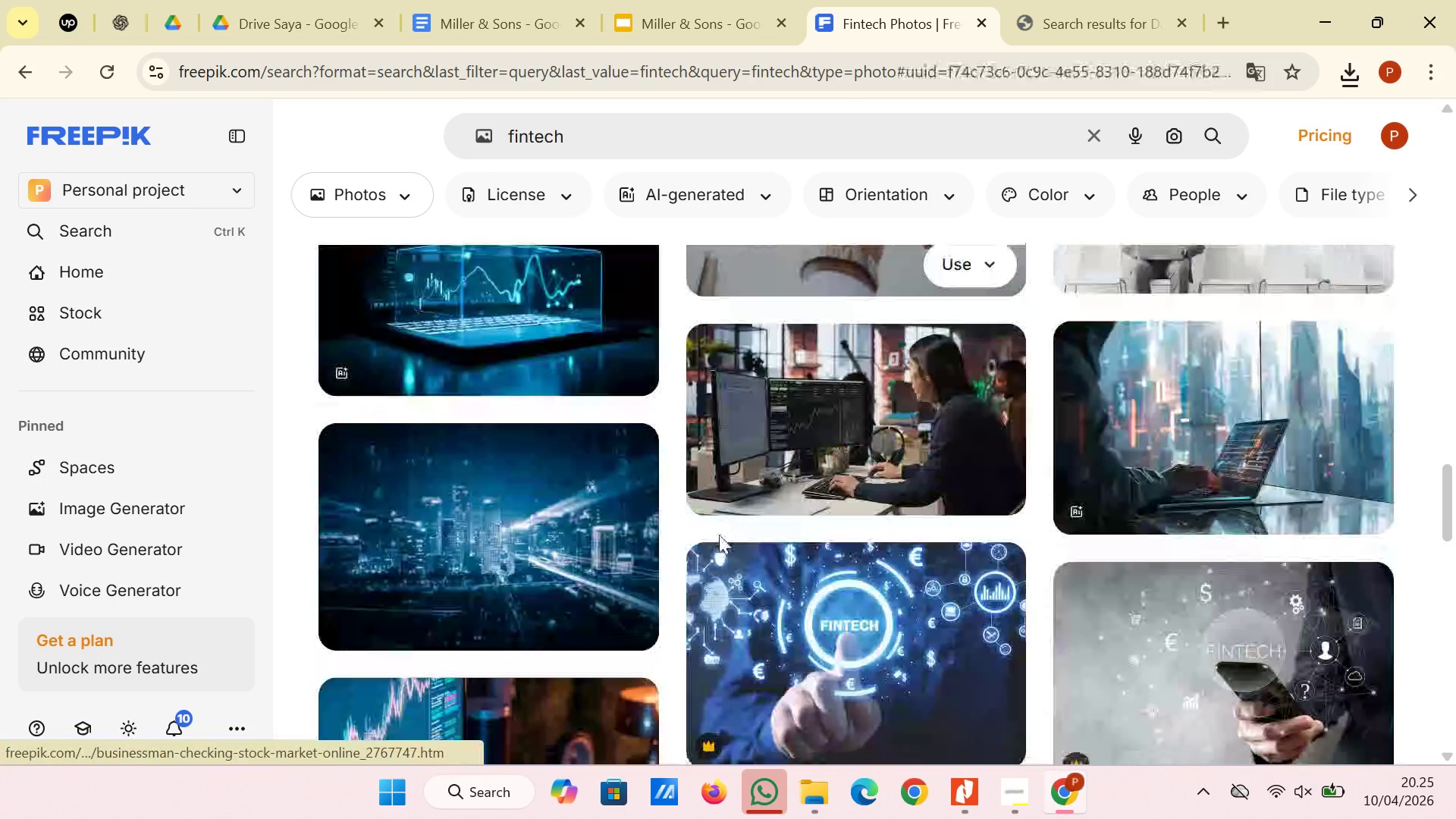 
scroll: coordinate [726, 535], scroll_direction: down, amount: 11.0
 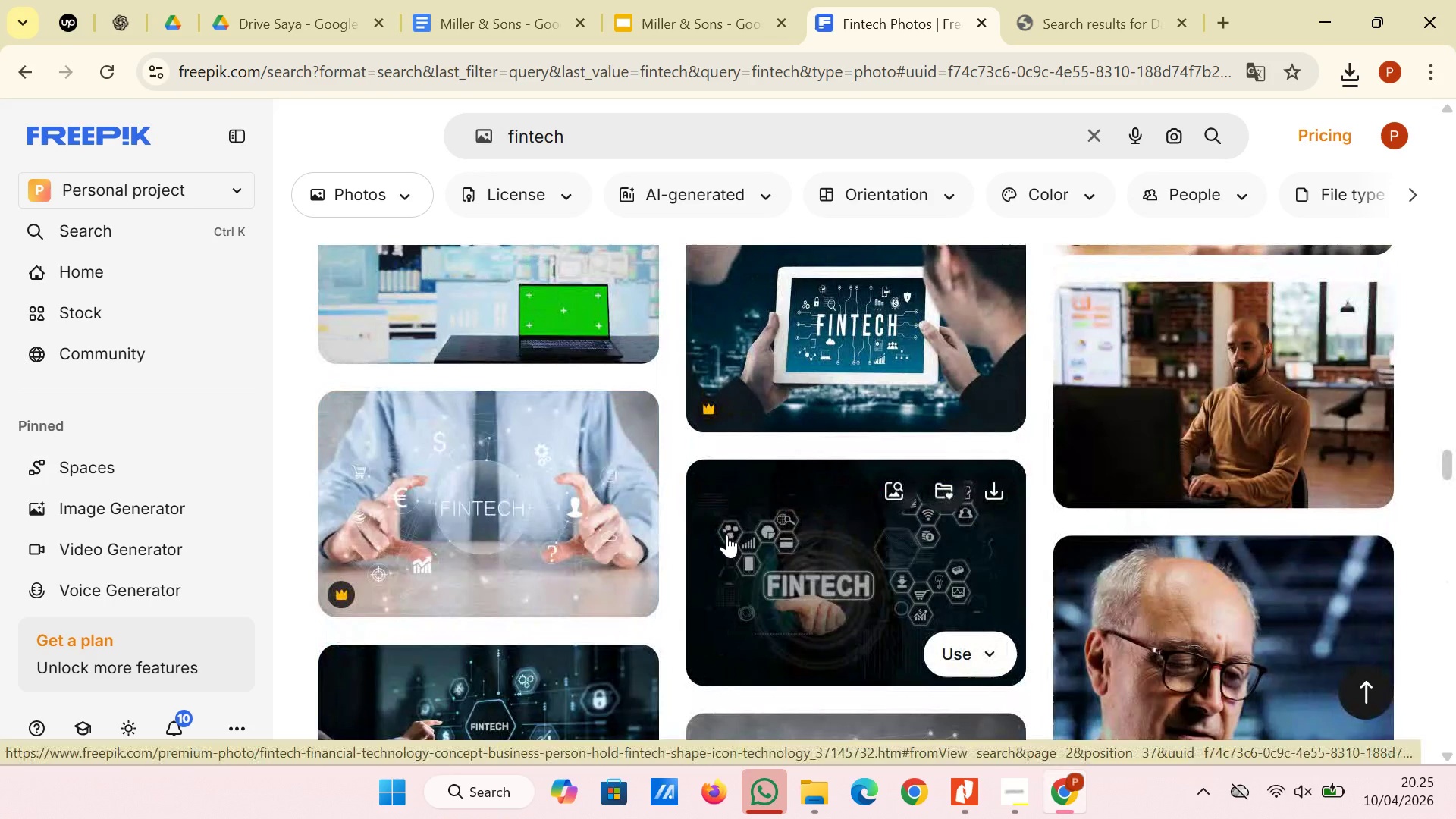 
wait(6.71)
 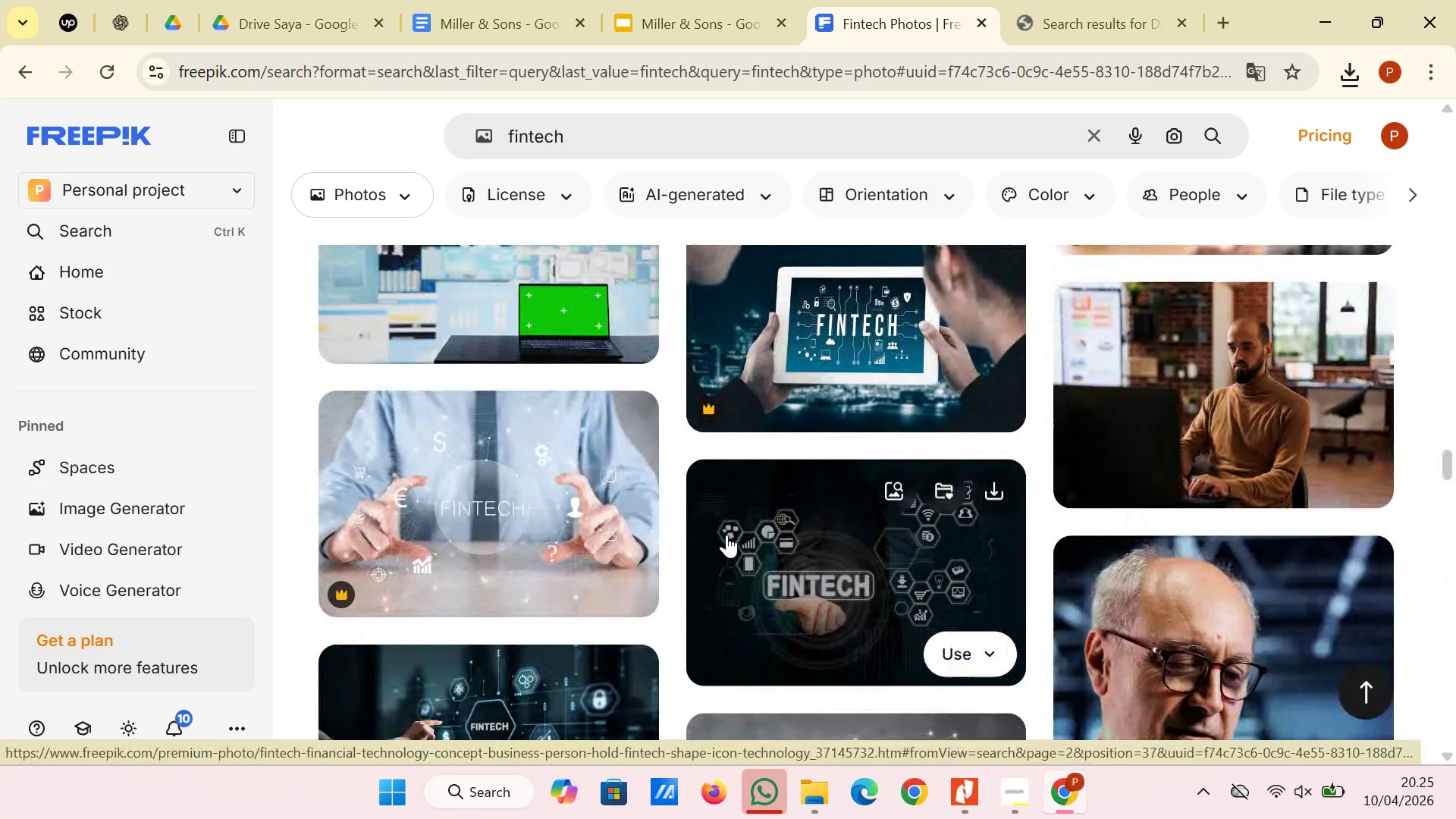 
scroll: coordinate [726, 535], scroll_direction: down, amount: 2.0
 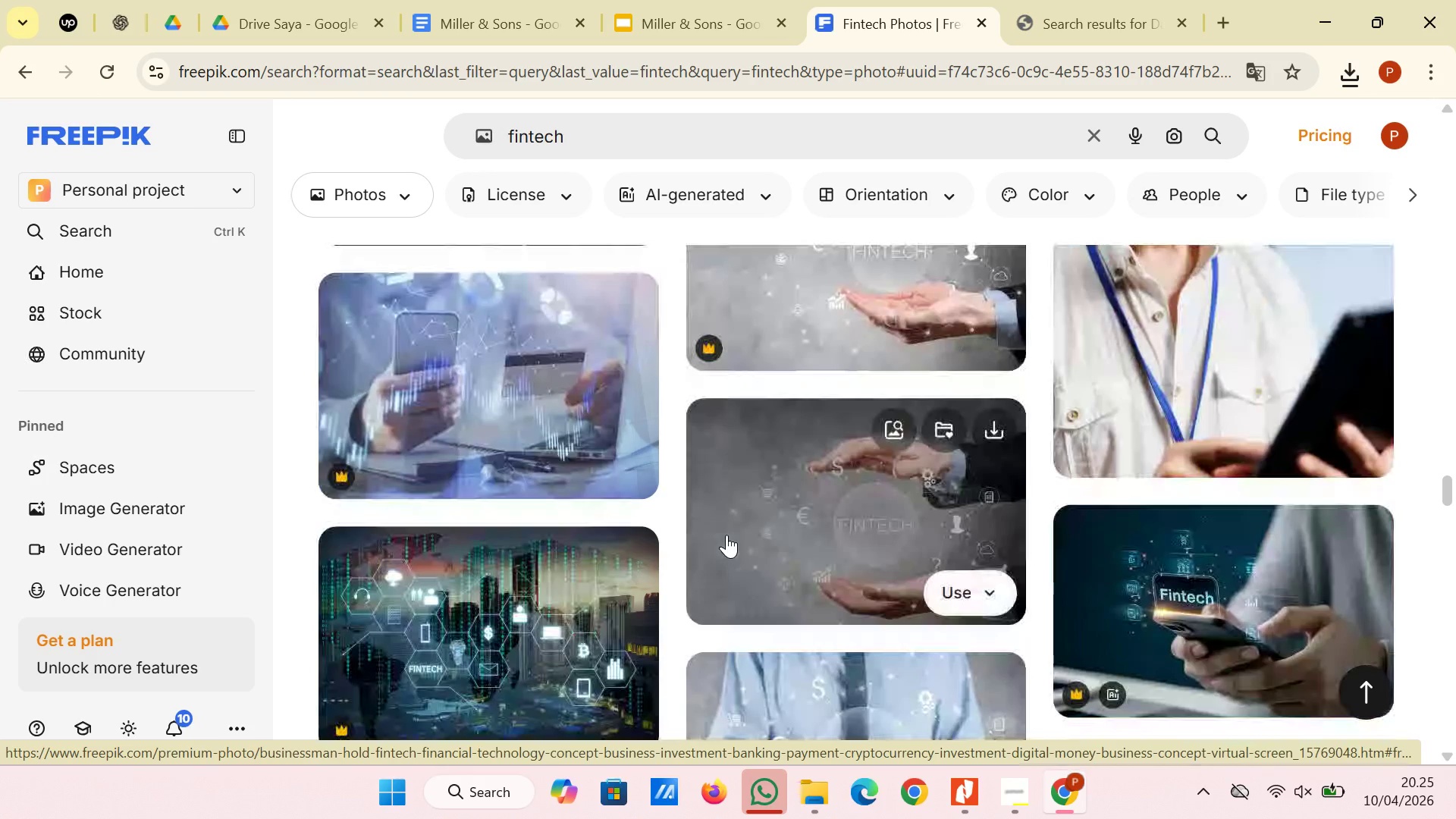 
scroll: coordinate [1305, 388], scroll_direction: up, amount: 3.0
 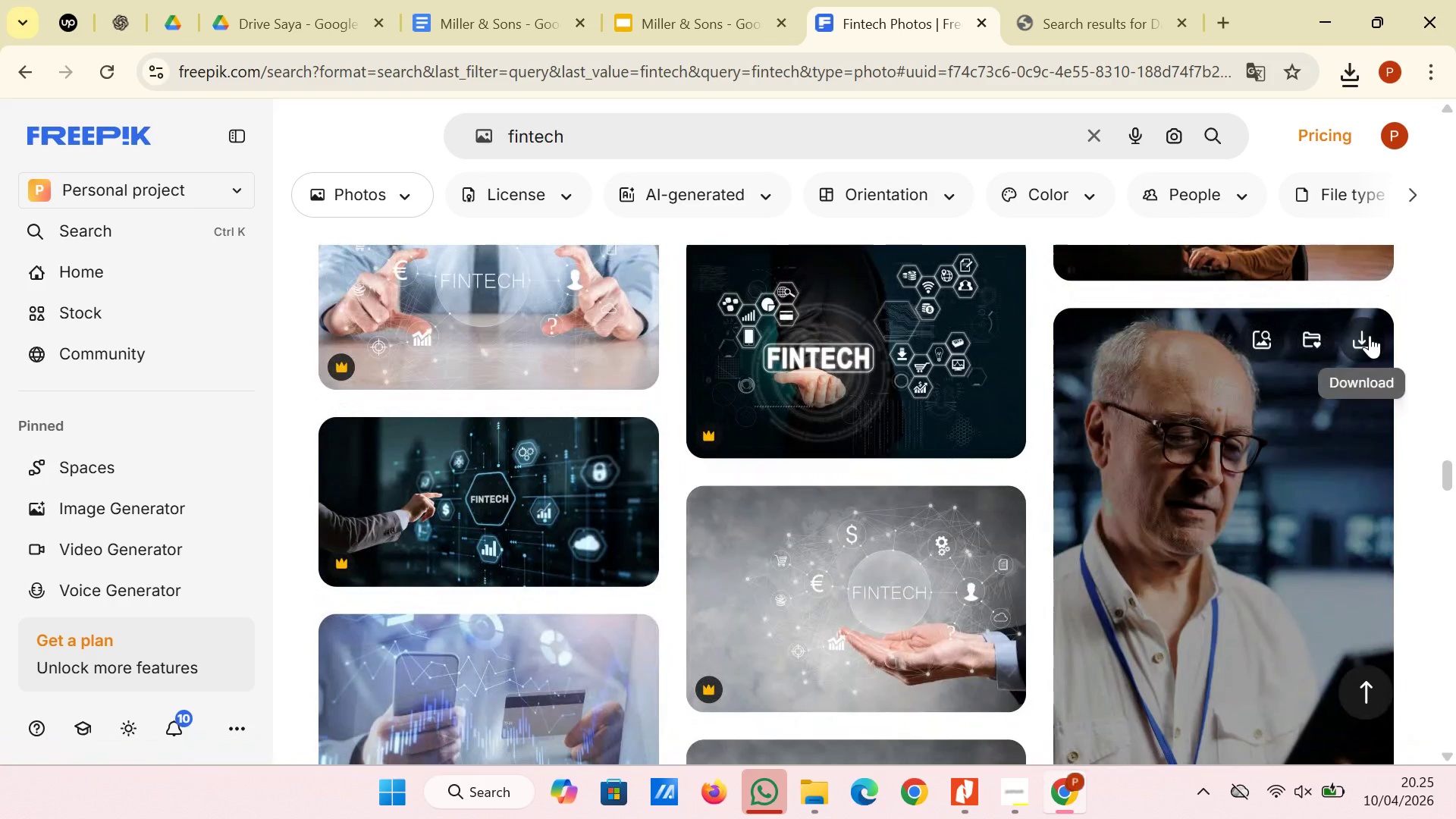 
left_click([1370, 335])
 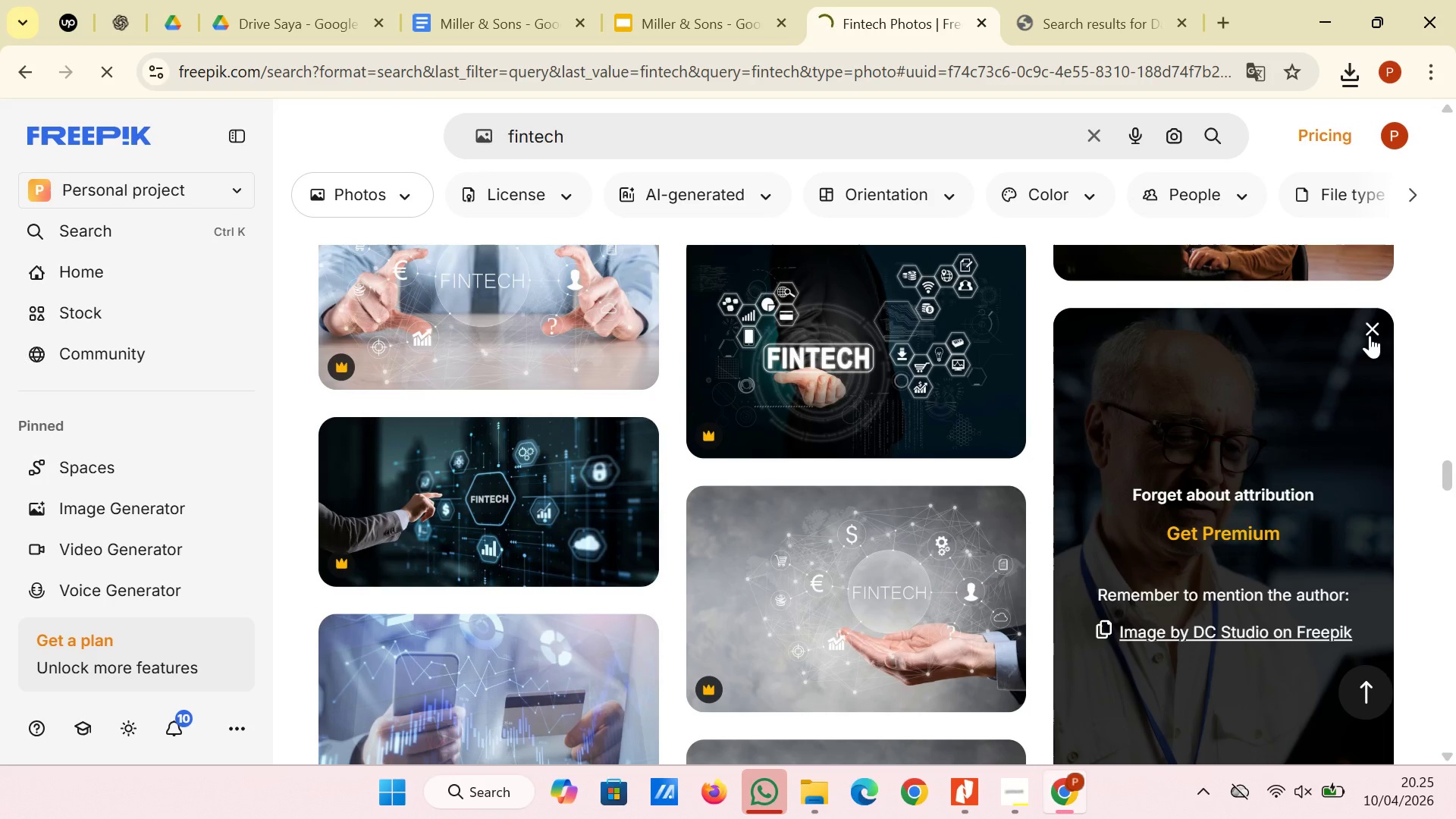 
scroll: coordinate [1370, 335], scroll_direction: down, amount: 6.0
 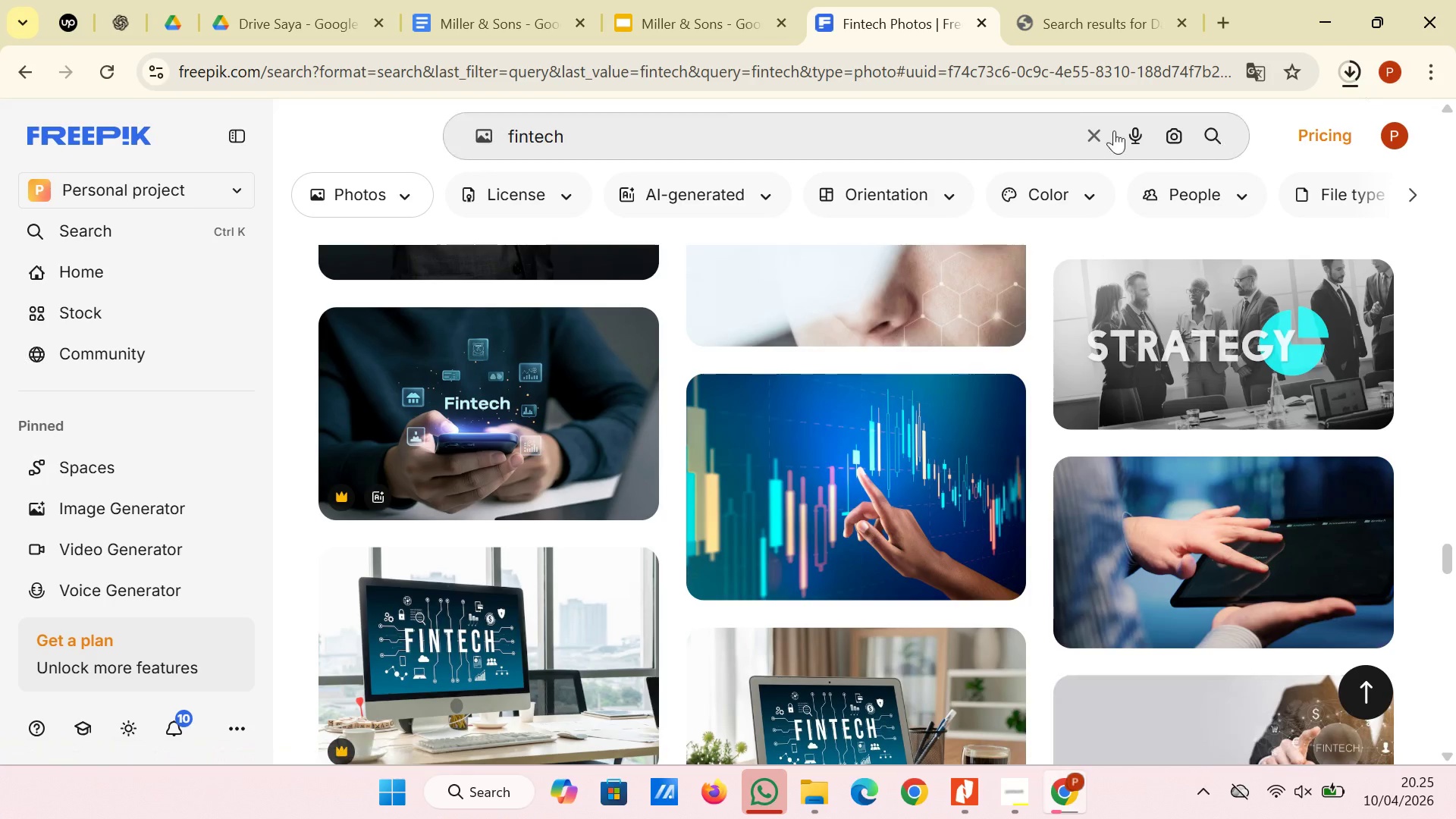 
wait(5.31)
 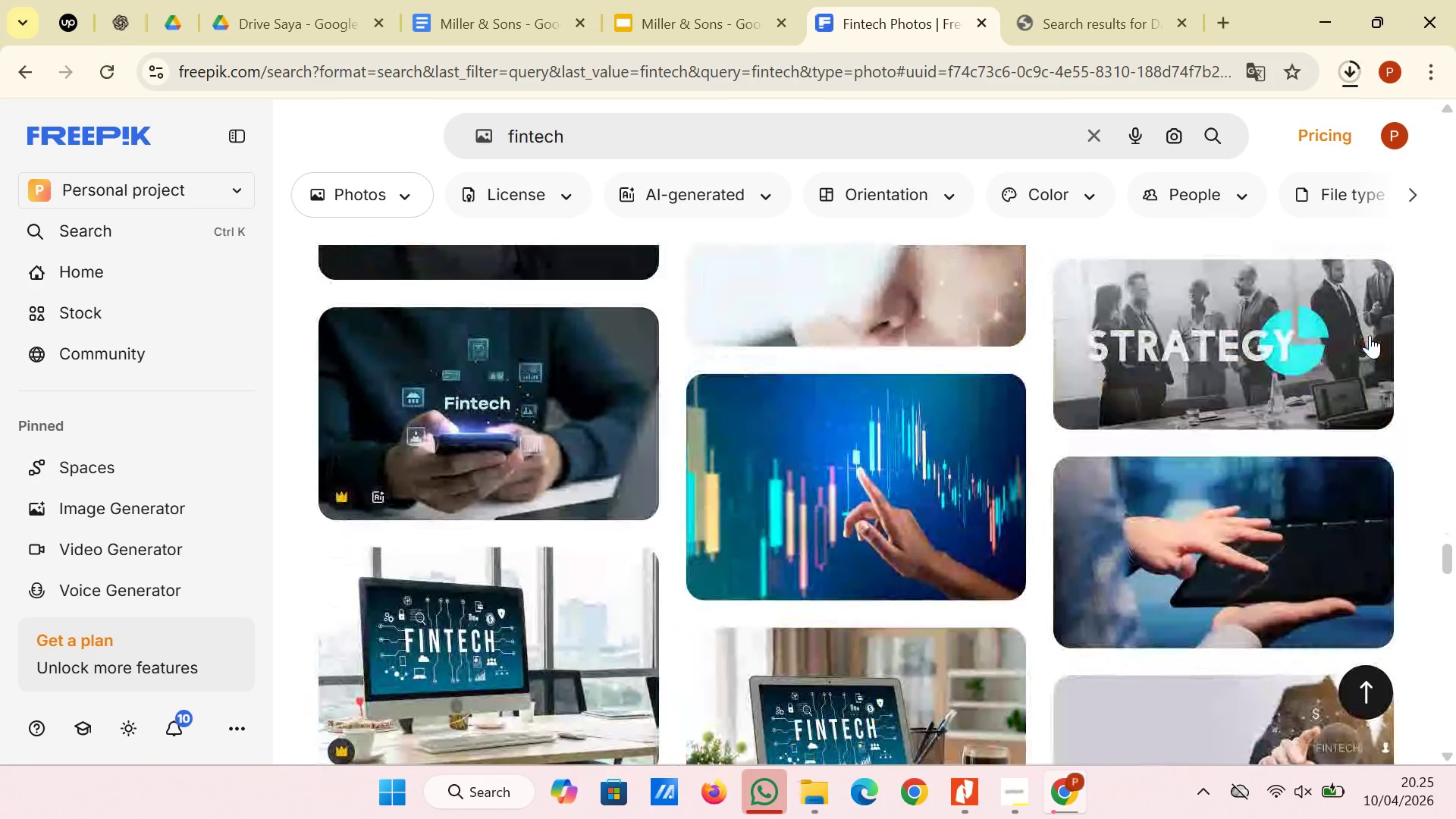 
left_click([702, 1])
 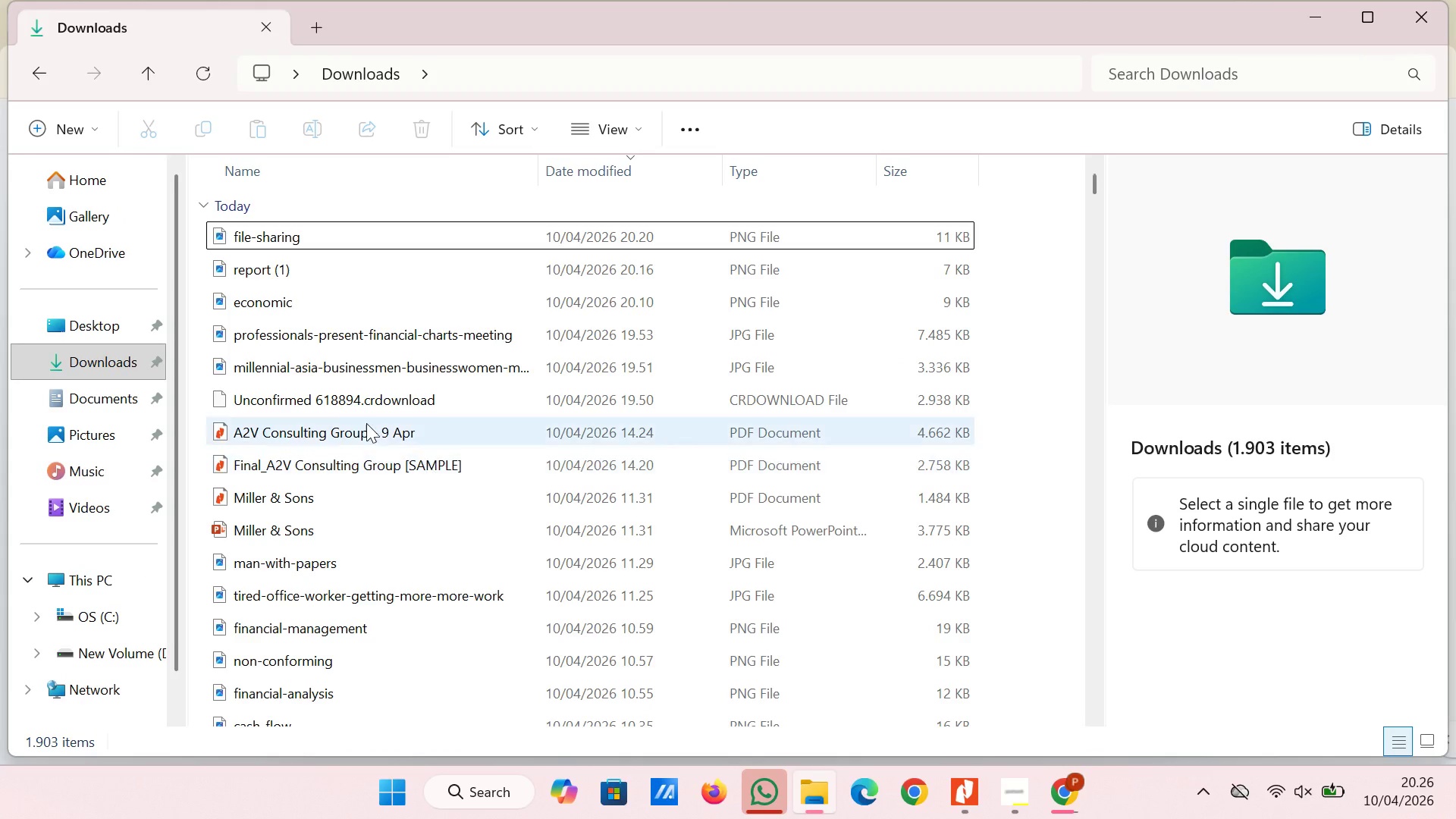 
left_click([136, 355])
 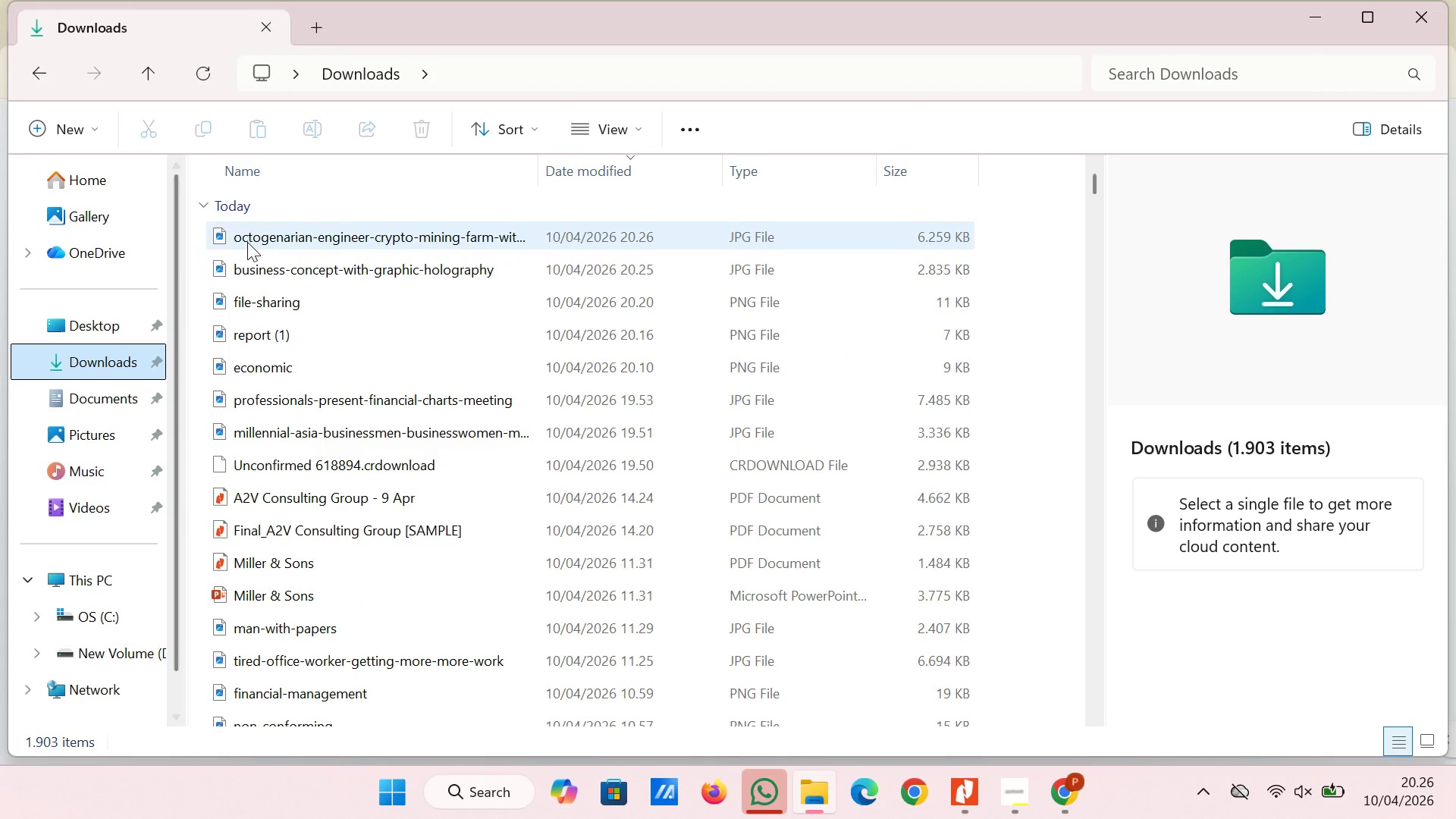 
left_click([247, 242])
 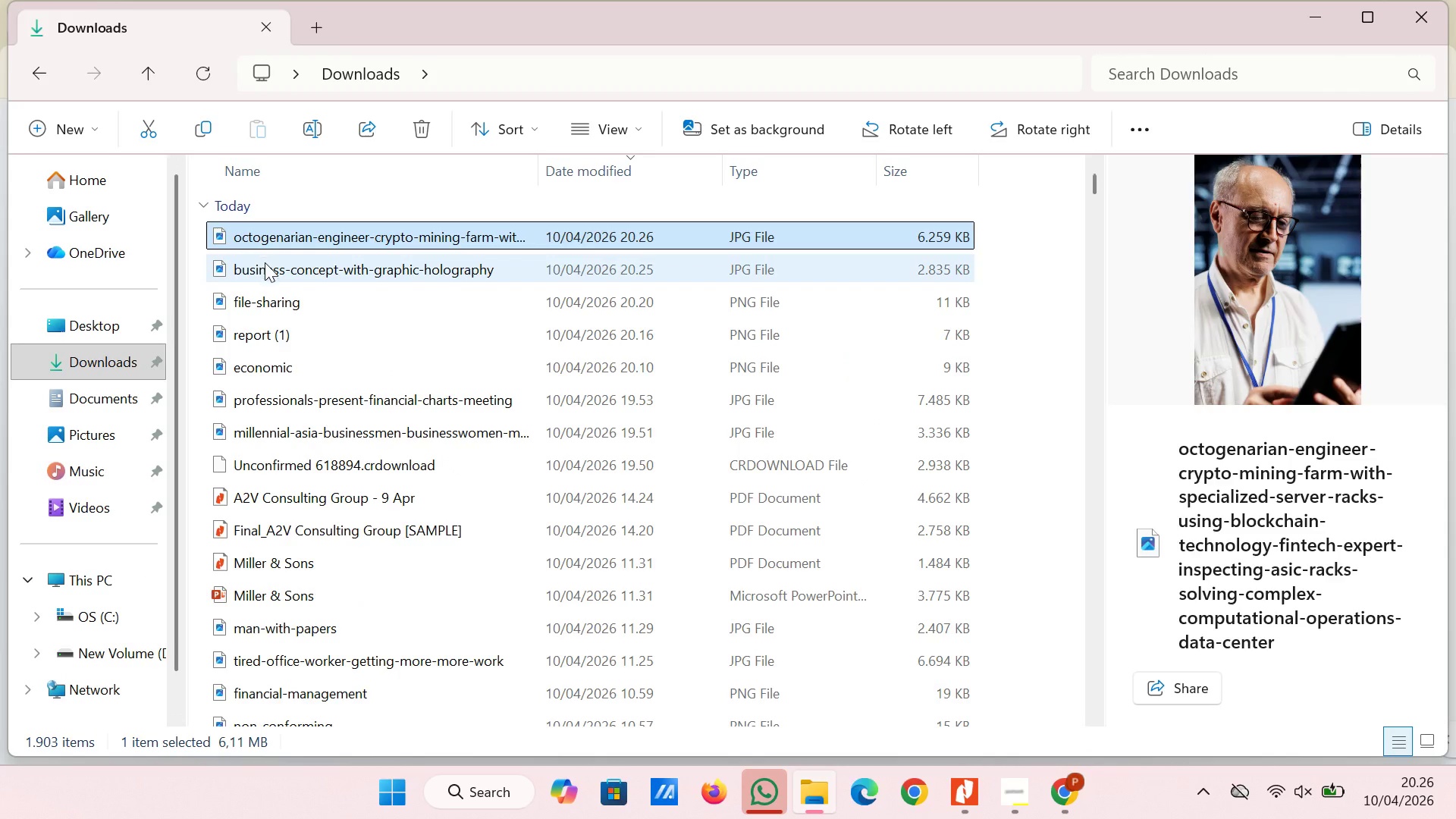 
left_click([265, 264])
 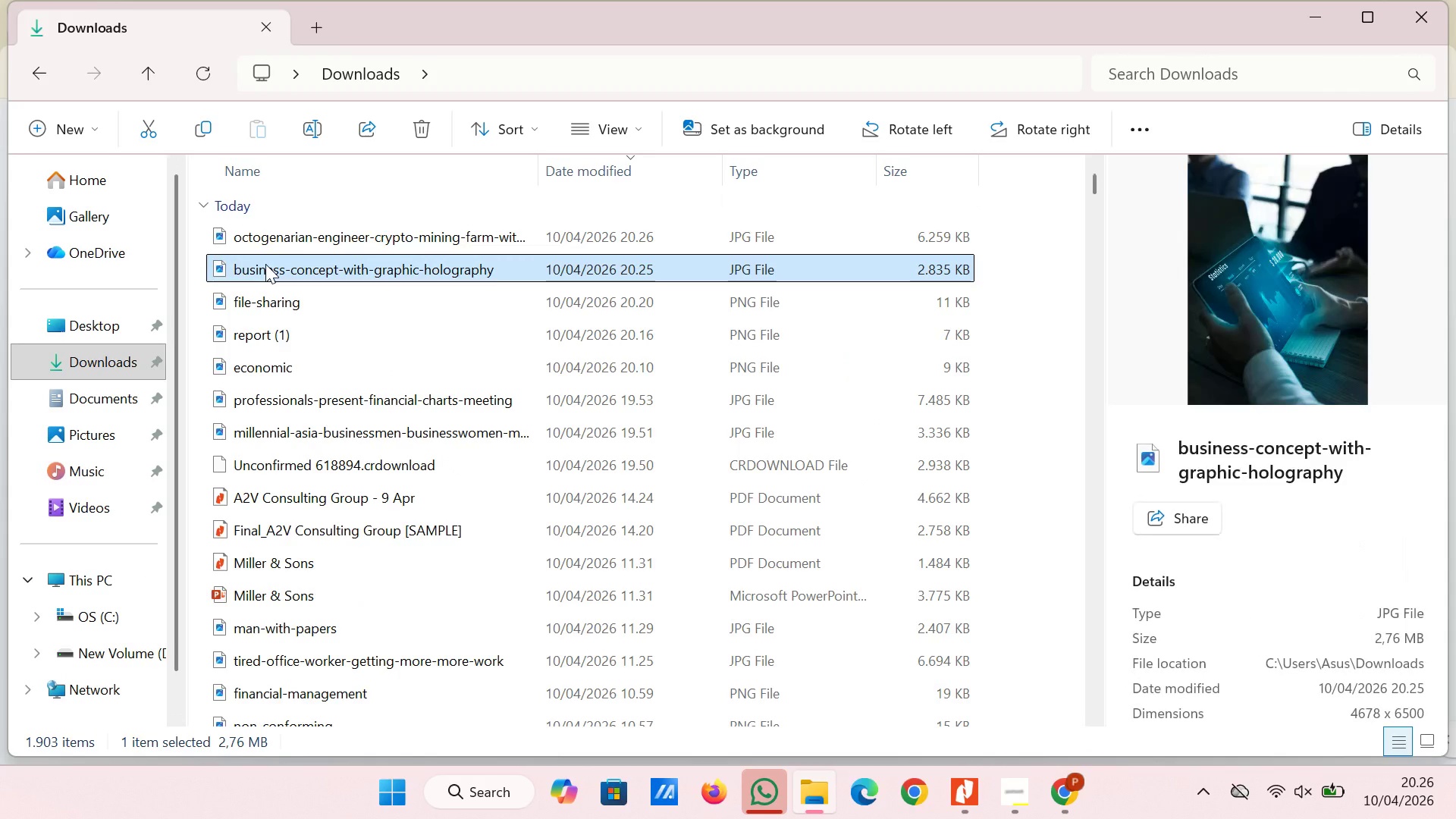 
left_click_drag(start_coordinate=[265, 264], to_coordinate=[413, 644])
 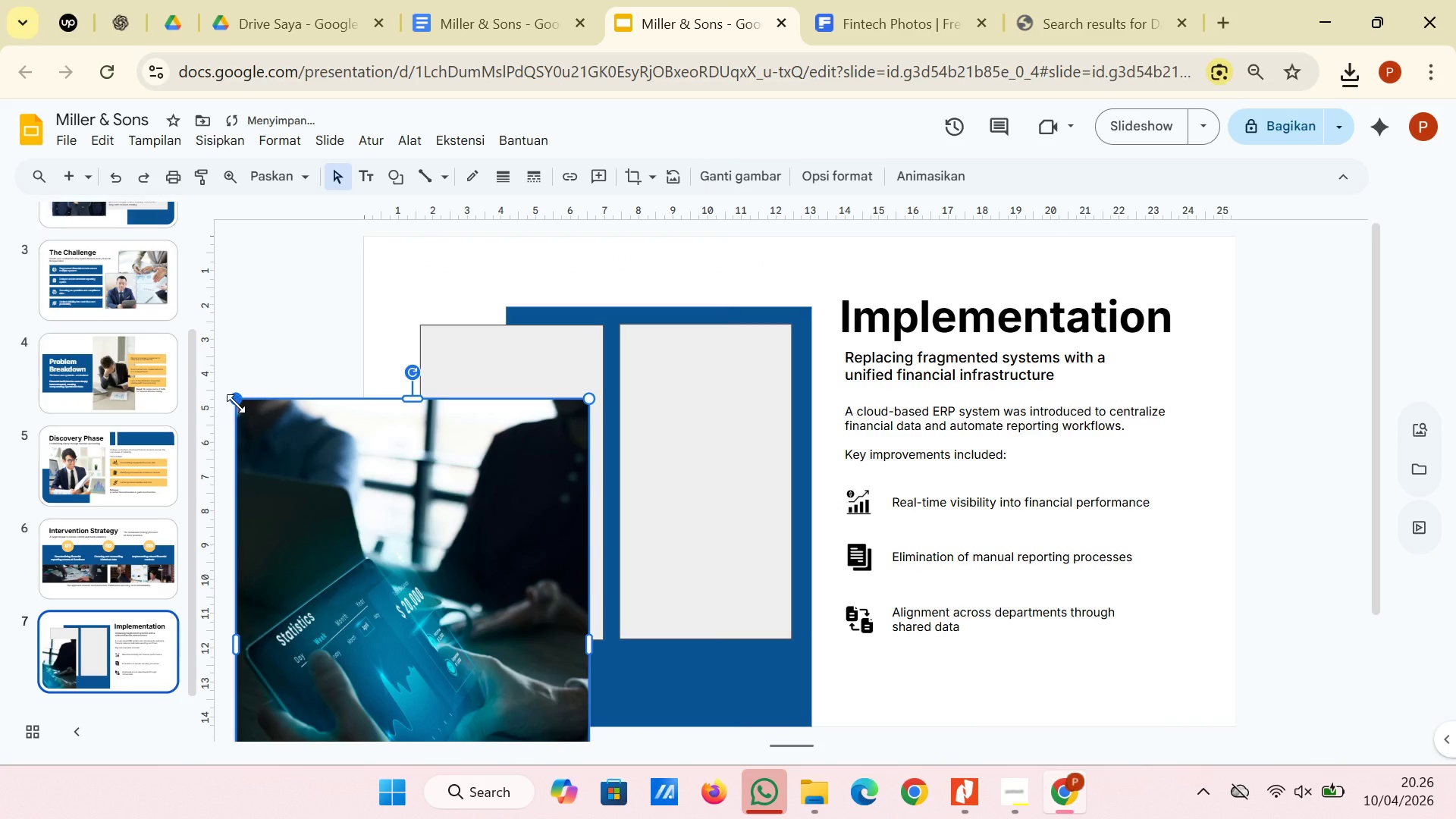 
left_click_drag(start_coordinate=[234, 400], to_coordinate=[352, 578])
 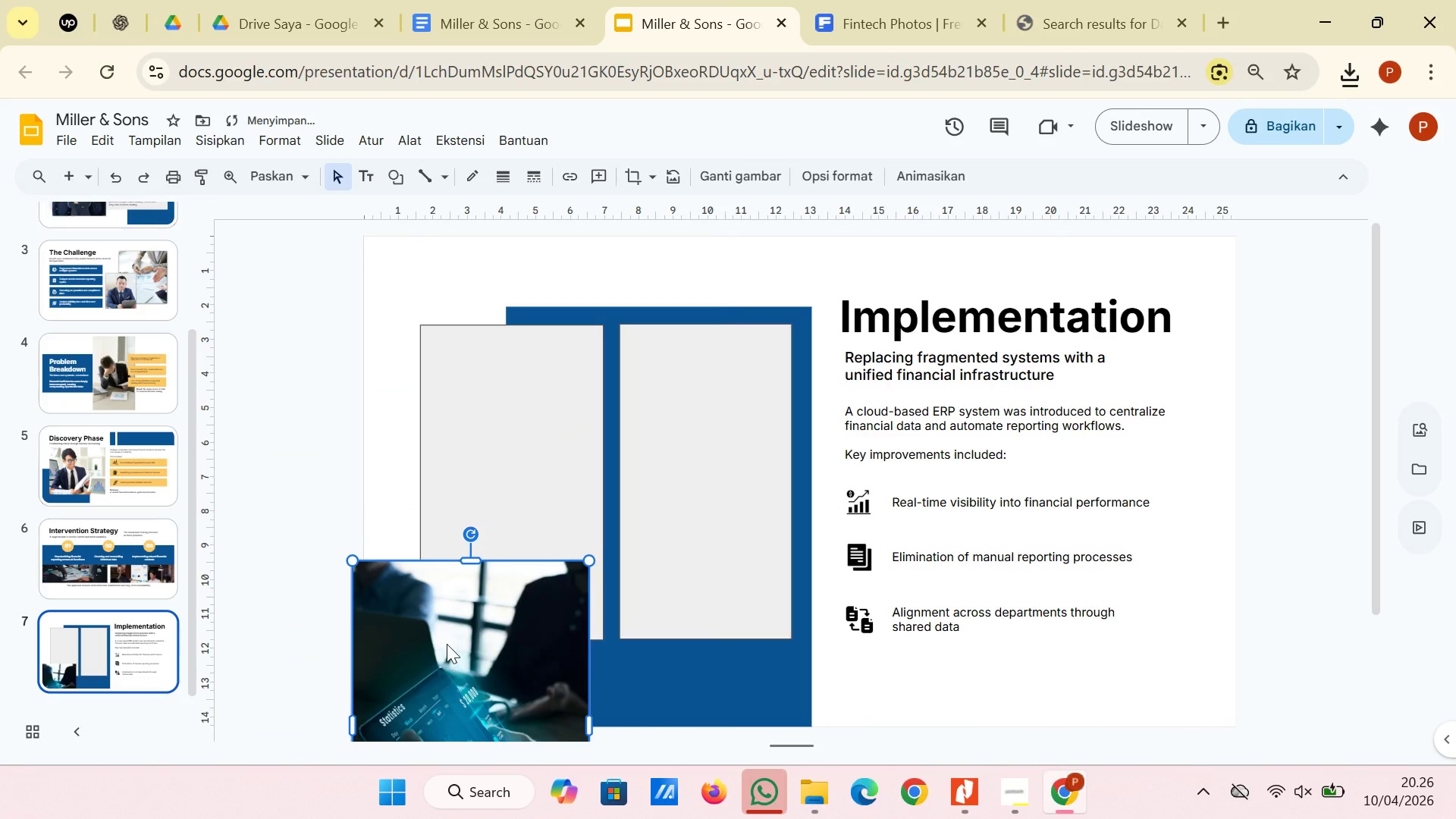 
left_click_drag(start_coordinate=[447, 653], to_coordinate=[465, 419])
 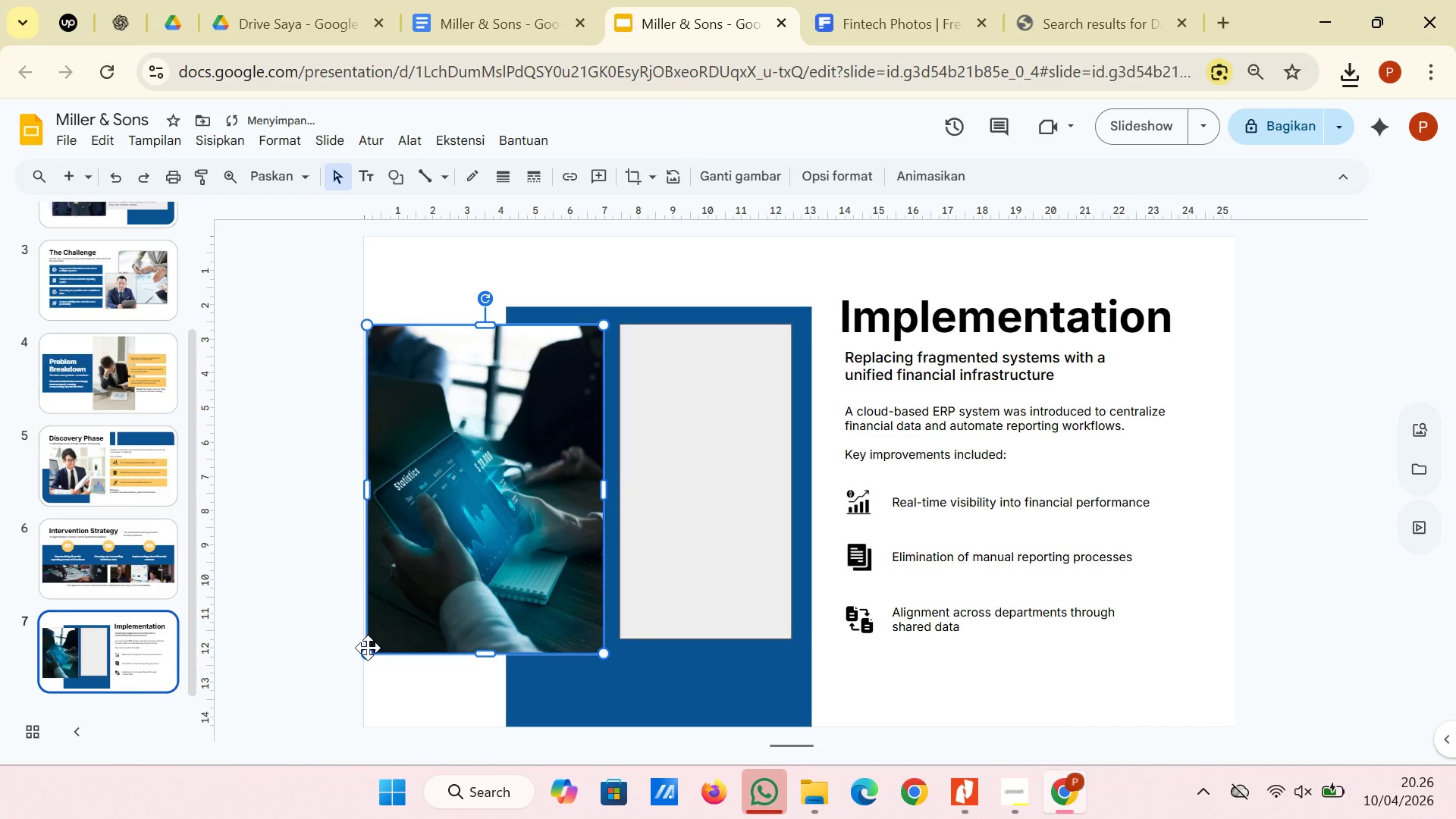 
left_click_drag(start_coordinate=[365, 652], to_coordinate=[376, 645])
 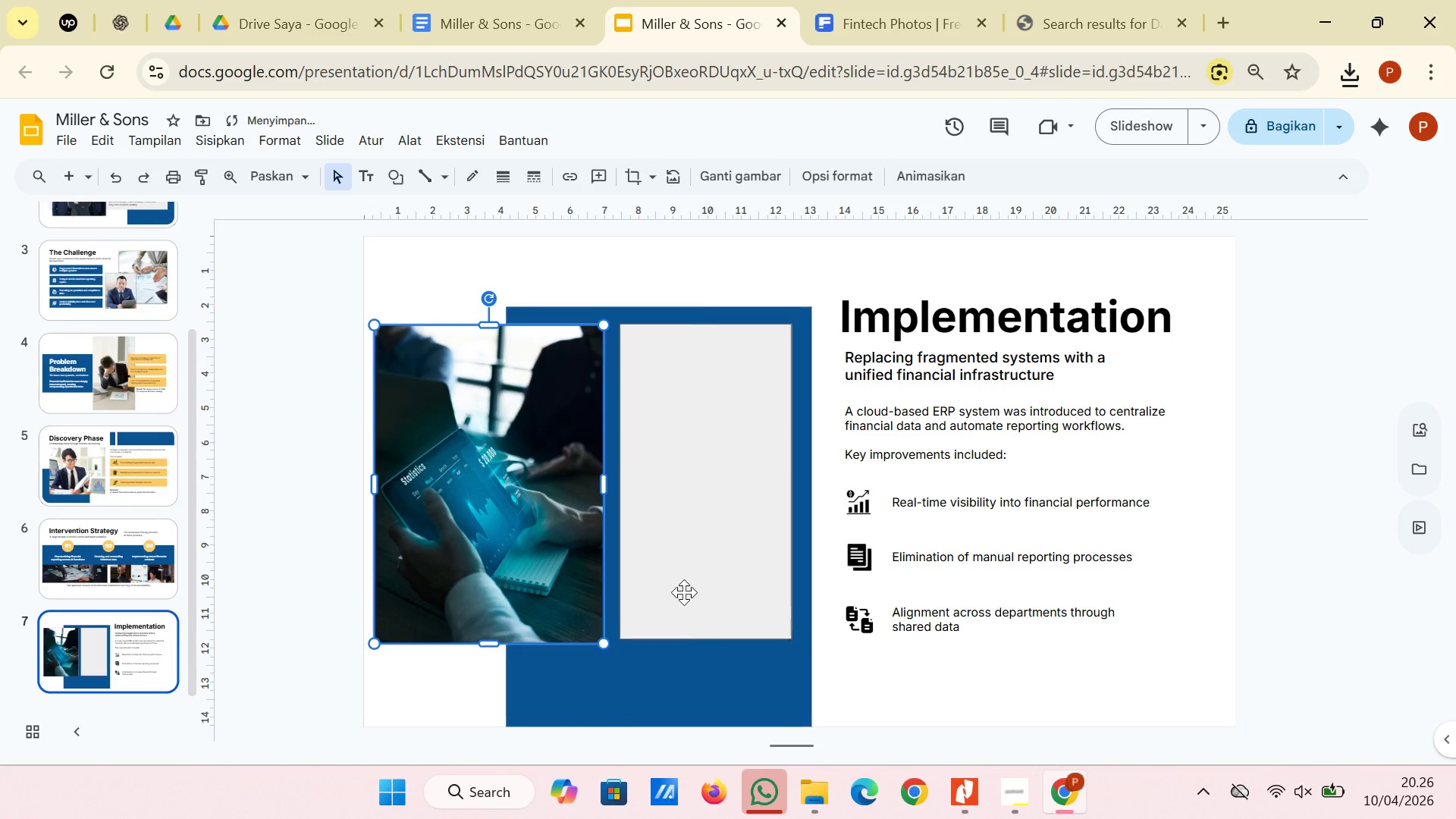 
left_click([684, 592])
 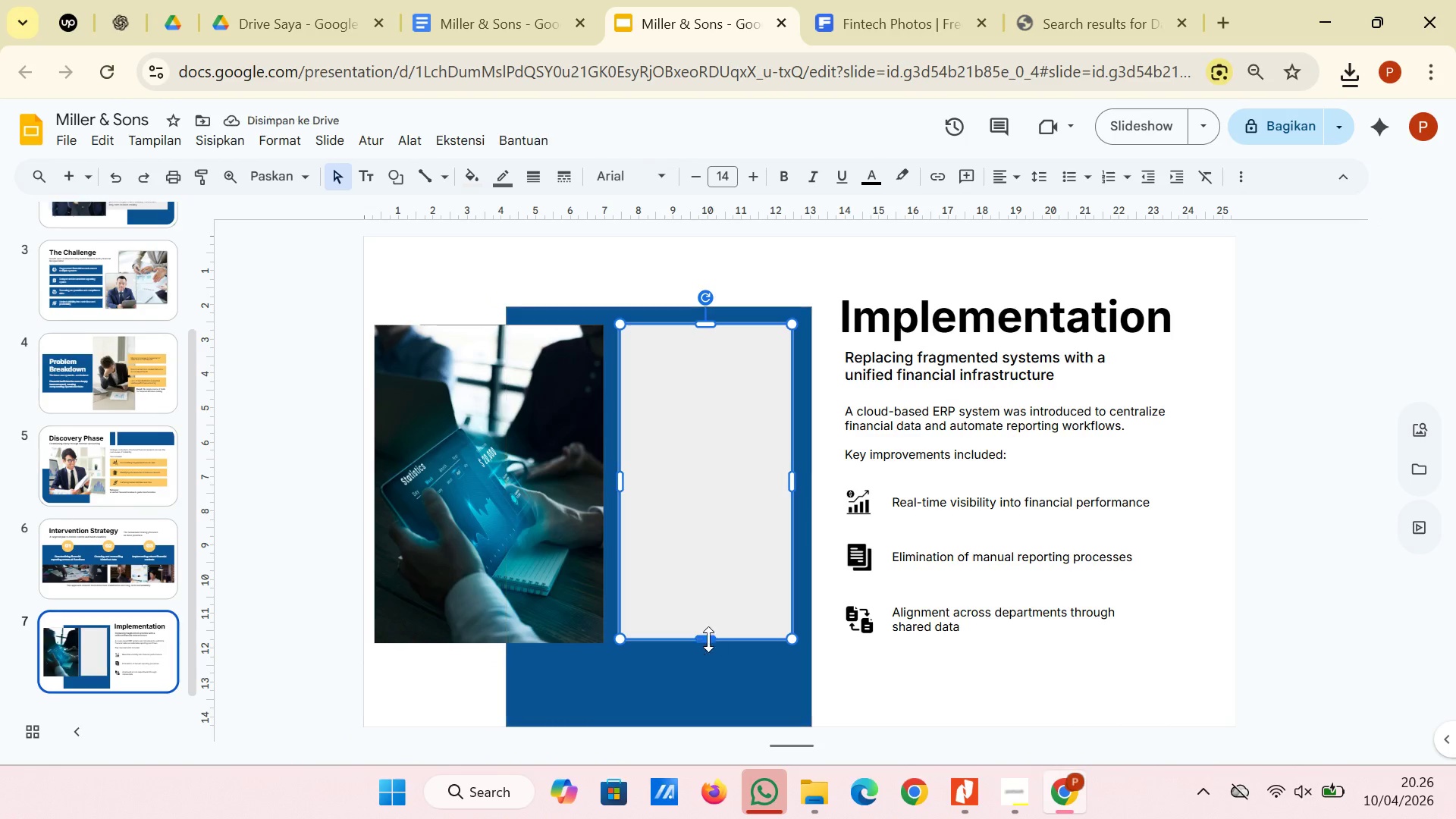 
left_click([706, 634])
 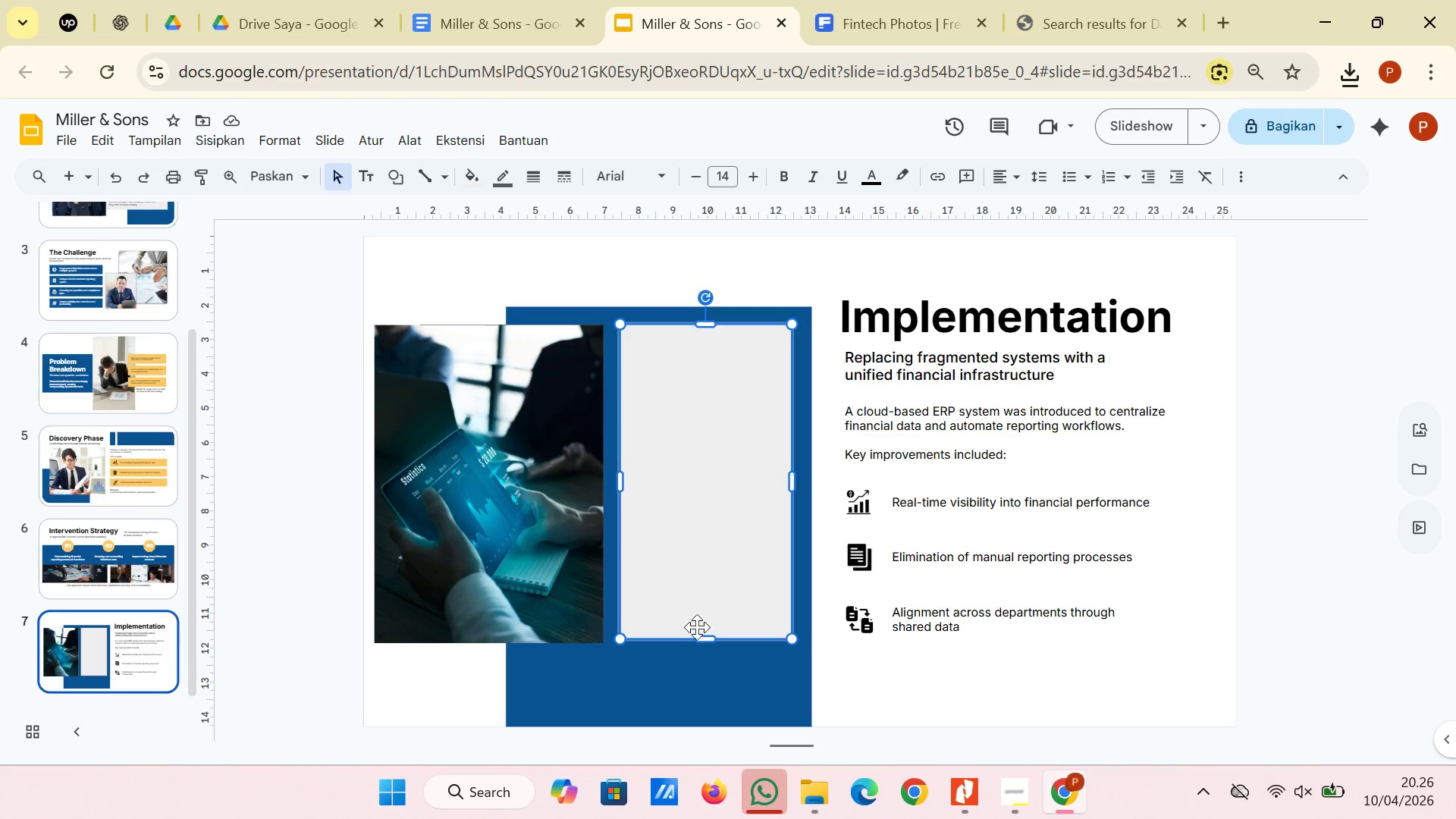 
left_click_drag(start_coordinate=[704, 639], to_coordinate=[705, 644])
 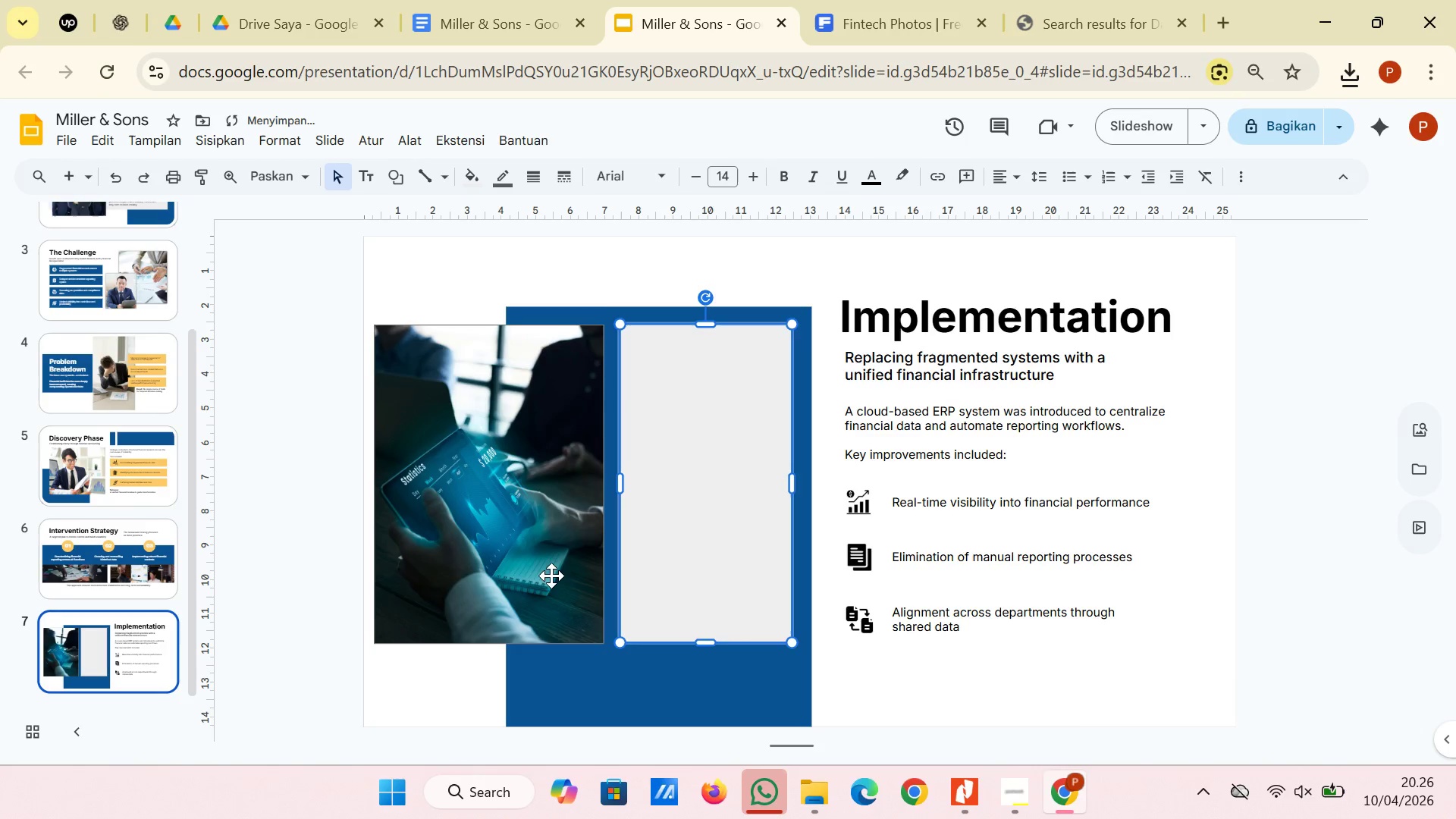 
left_click([546, 577])
 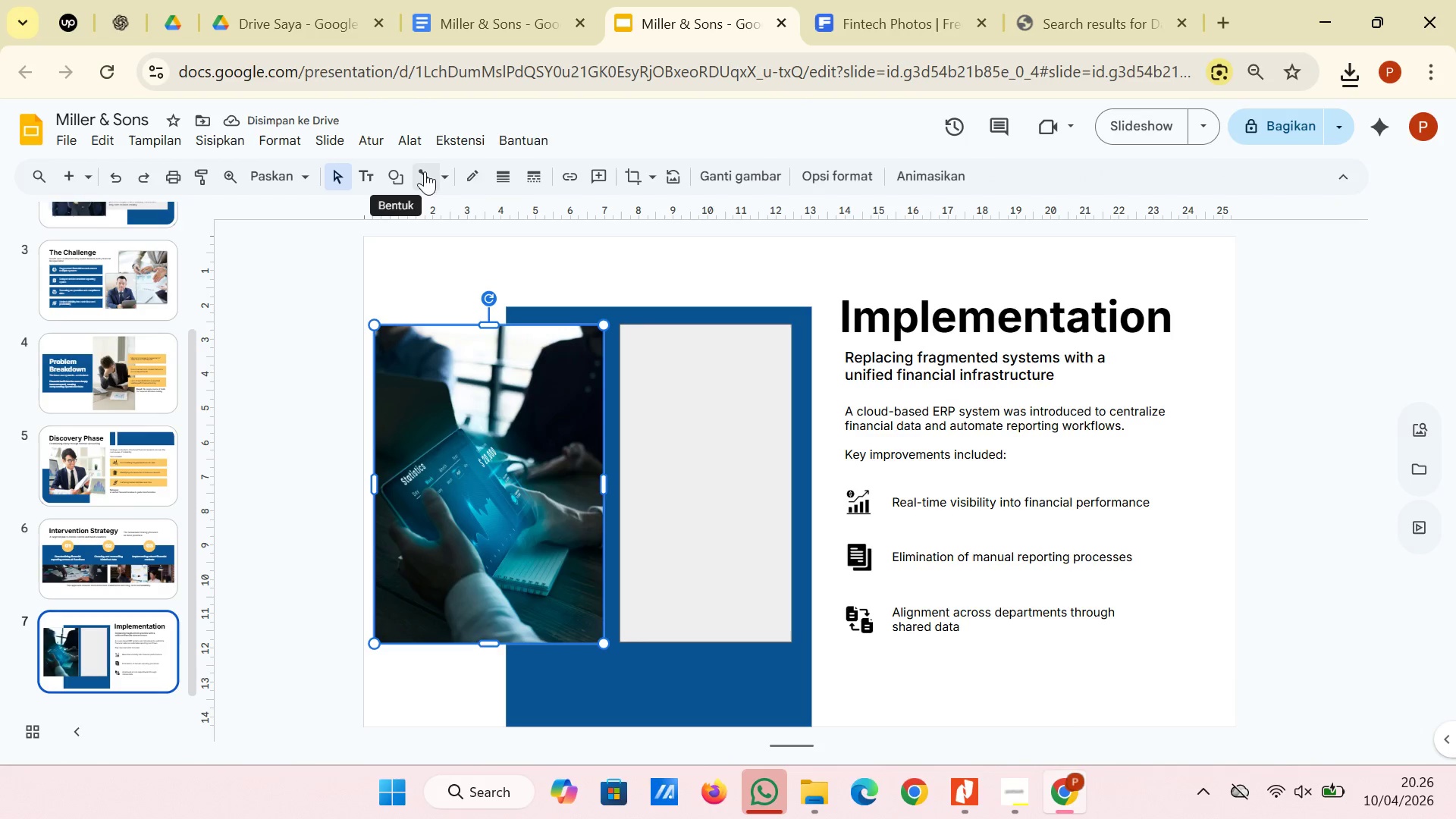 
left_click([638, 168])
 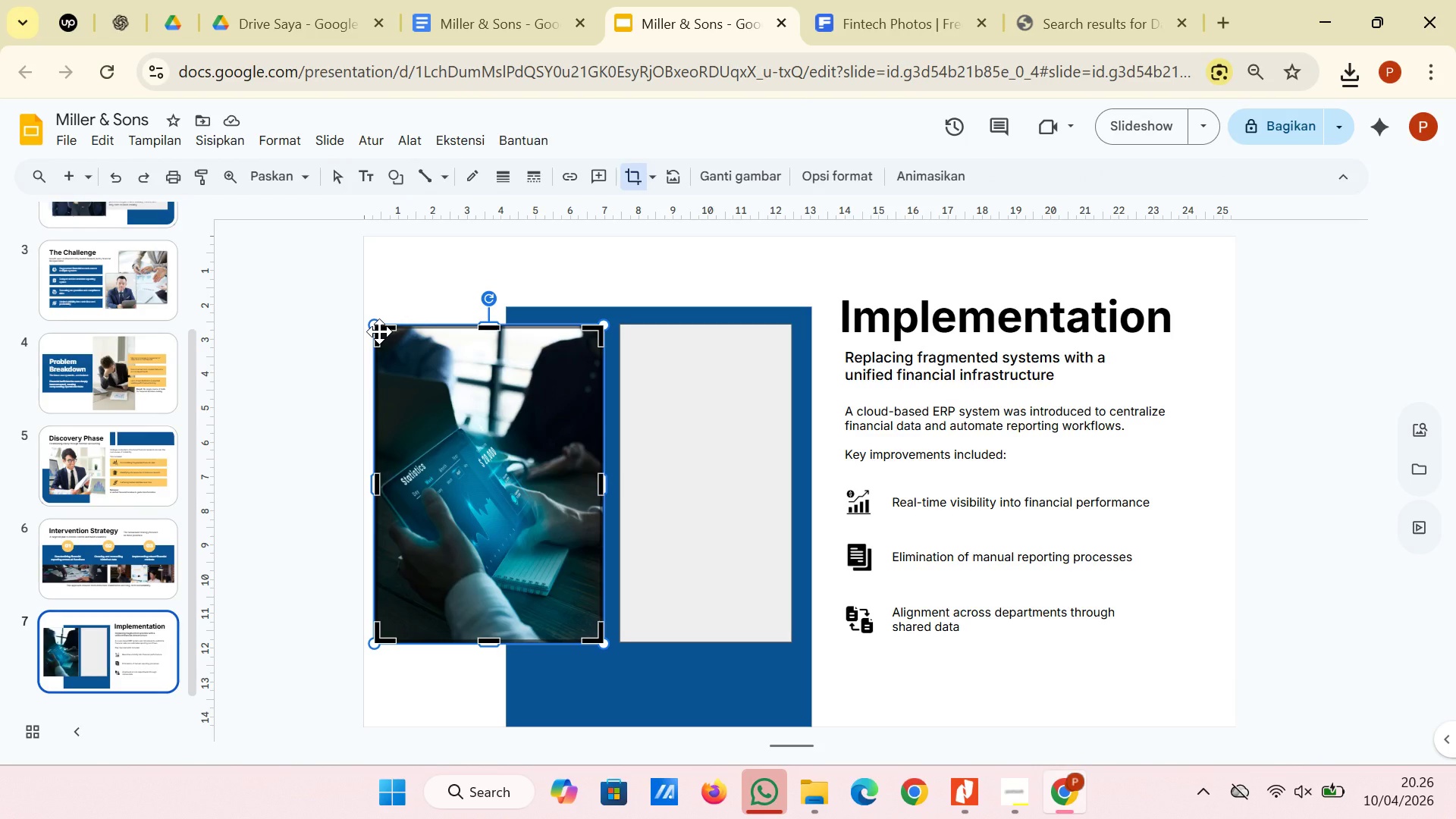 
left_click_drag(start_coordinate=[378, 331], to_coordinate=[413, 322])
 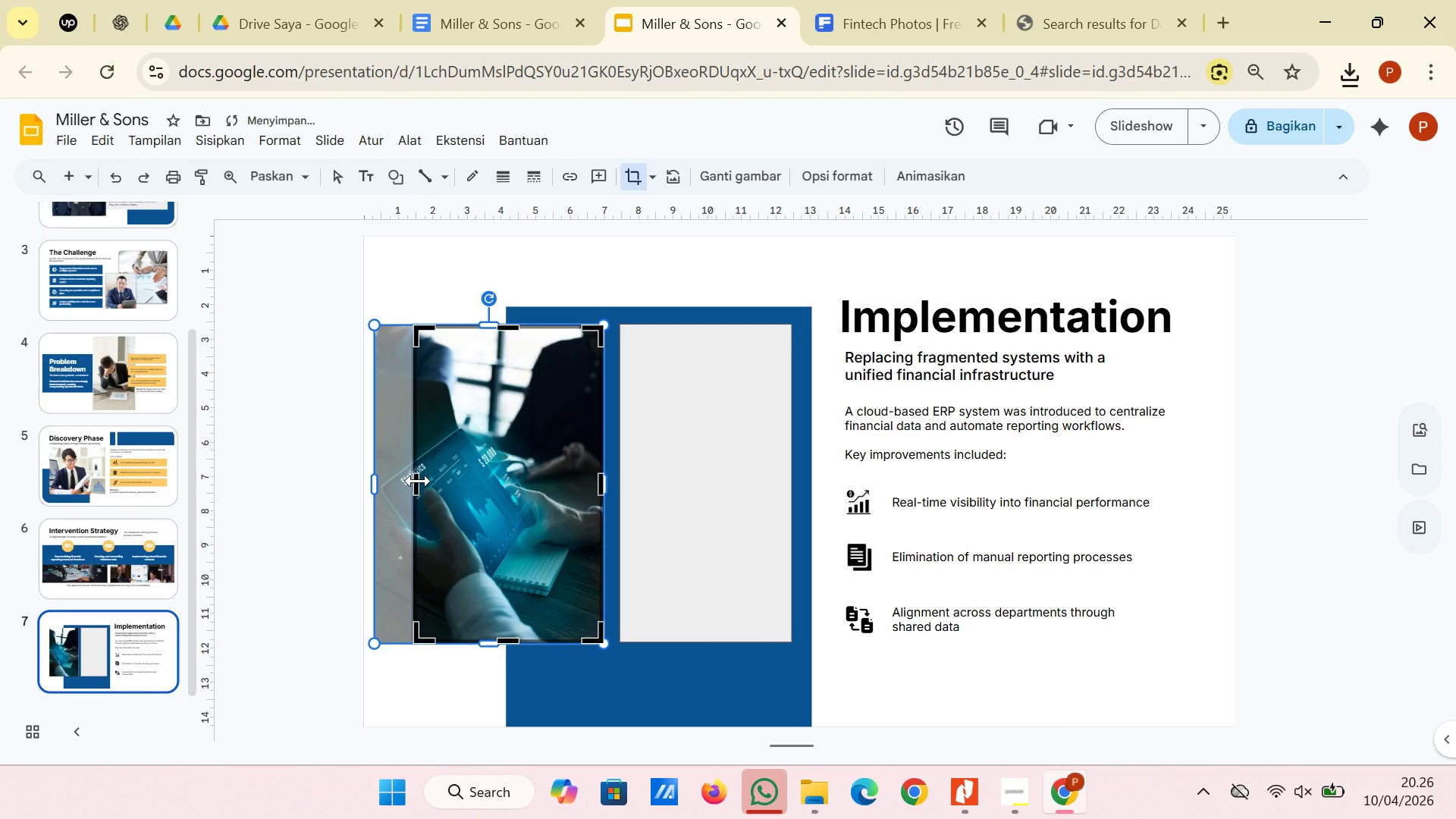 
left_click_drag(start_coordinate=[418, 481], to_coordinate=[420, 463])
 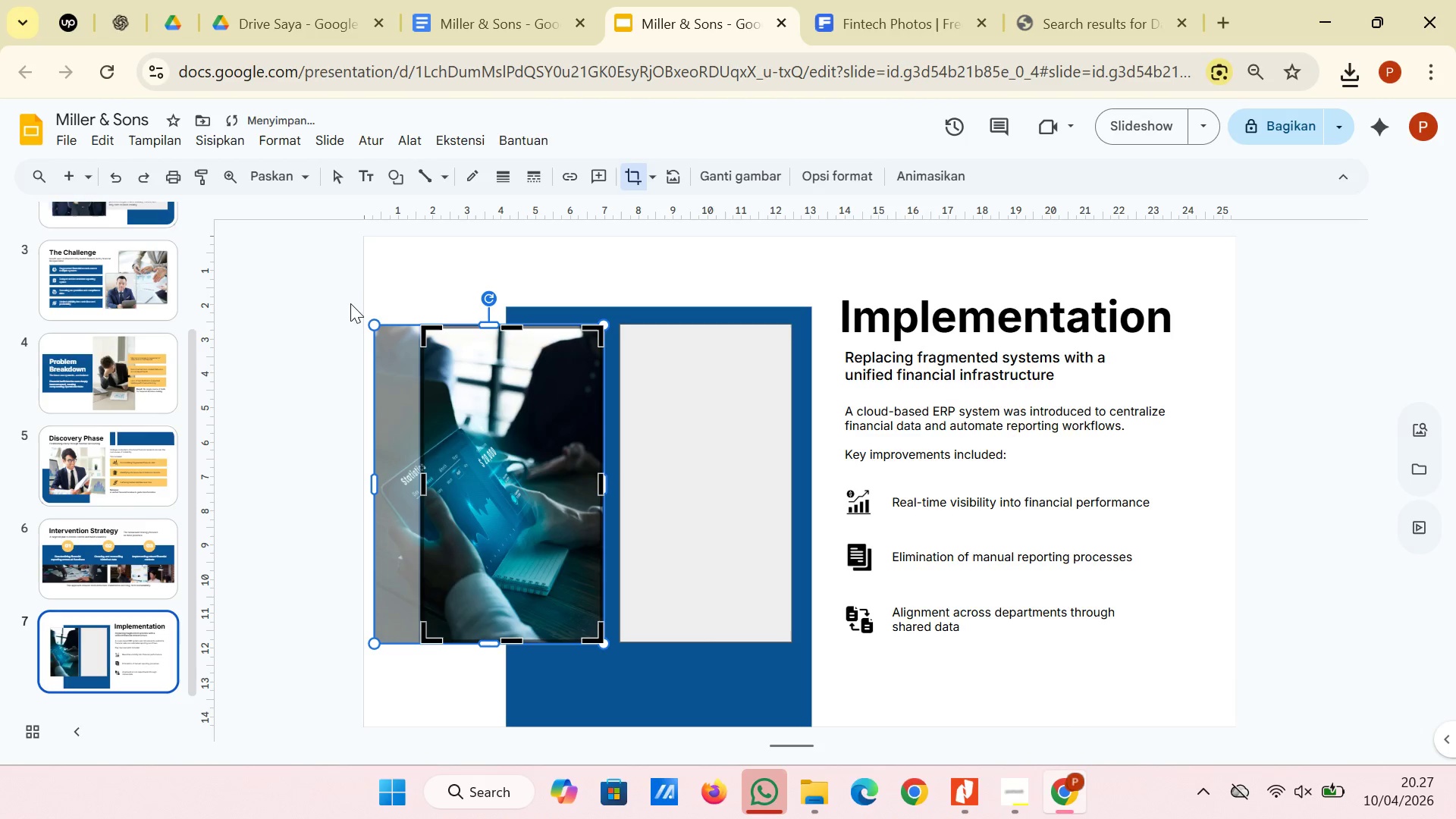 
left_click([329, 299])
 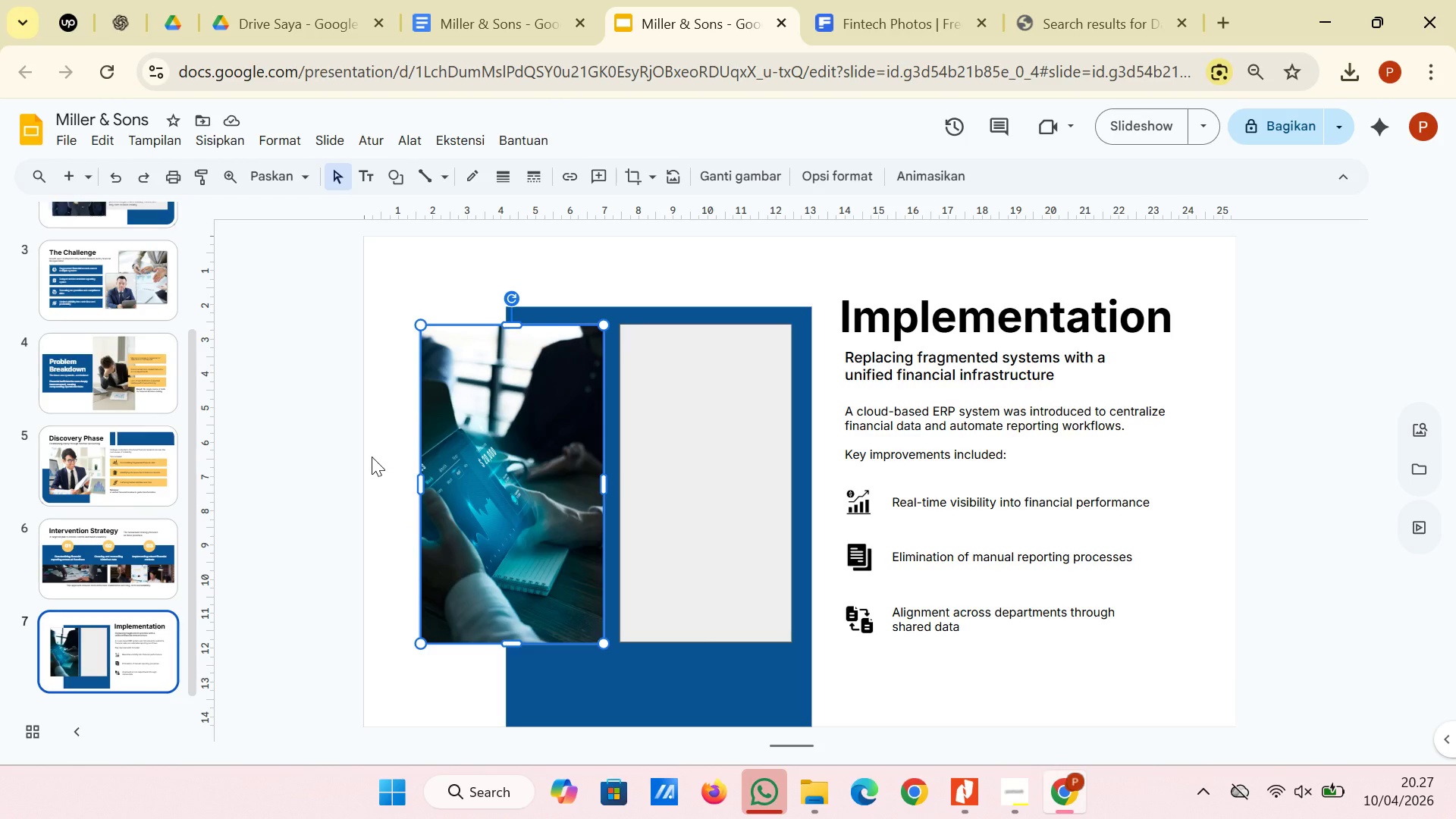 
wait(5.84)
 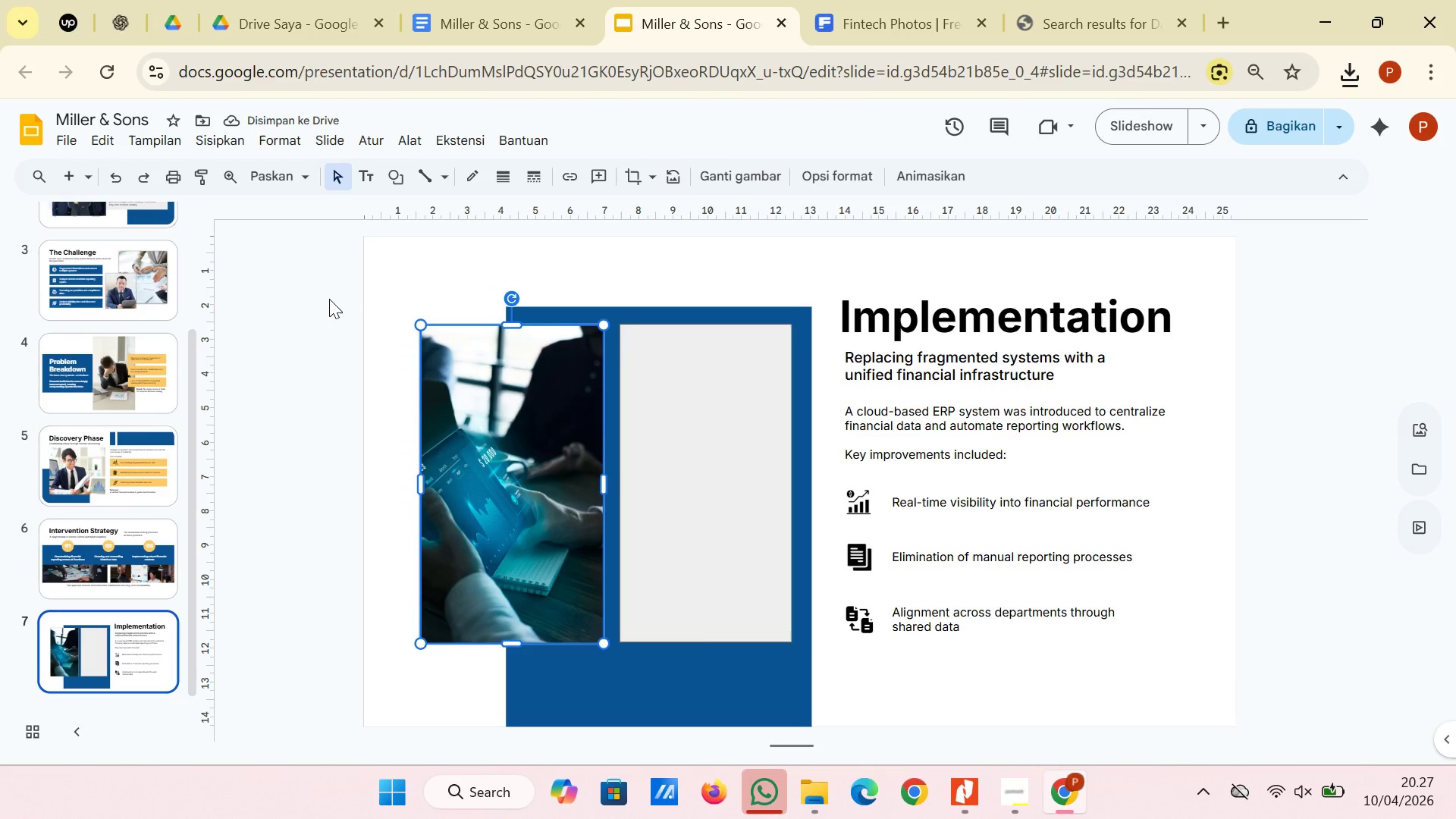 
scroll: coordinate [330, 472], scroll_direction: down, amount: 1.0
 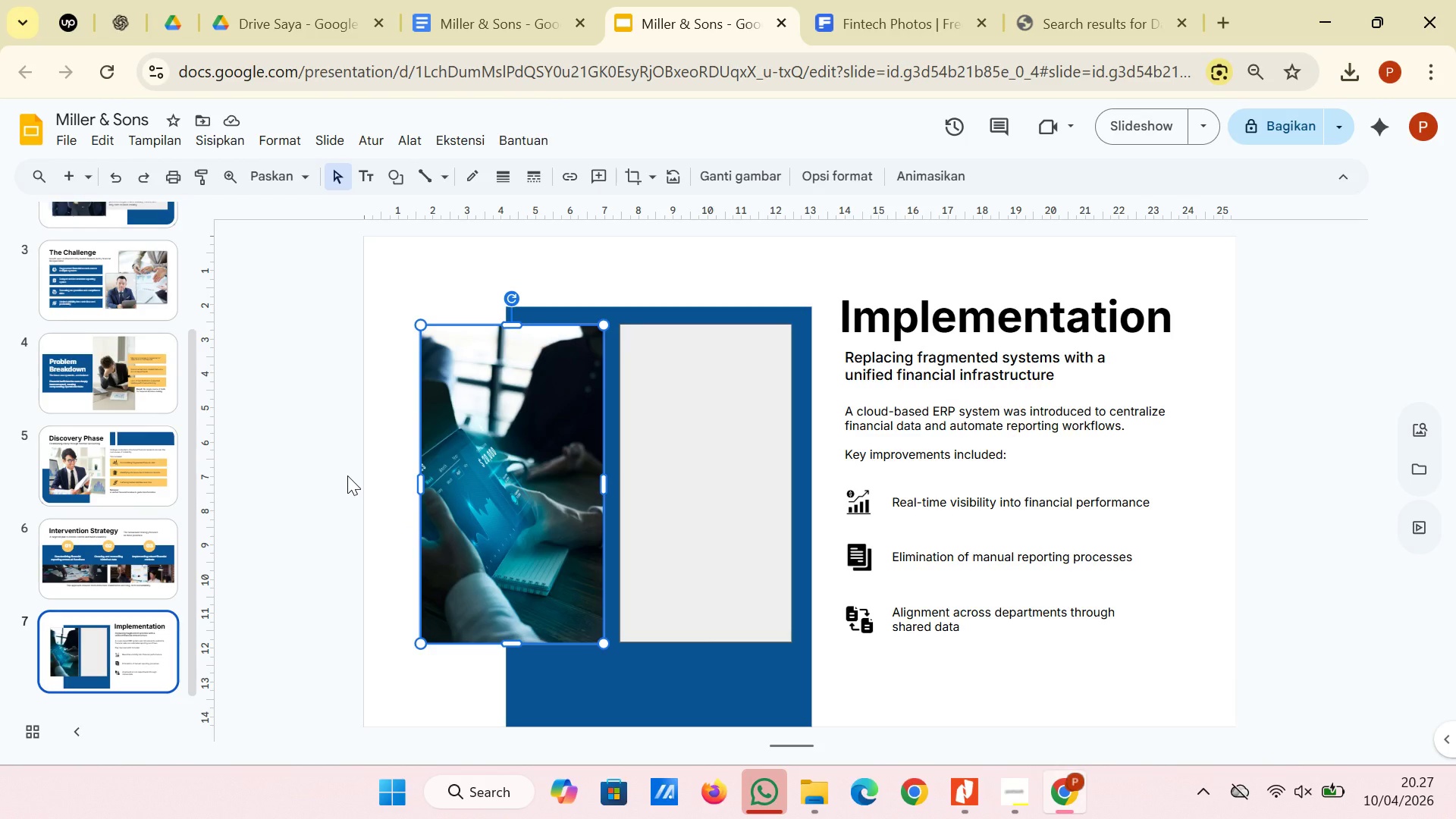 
wait(9.03)
 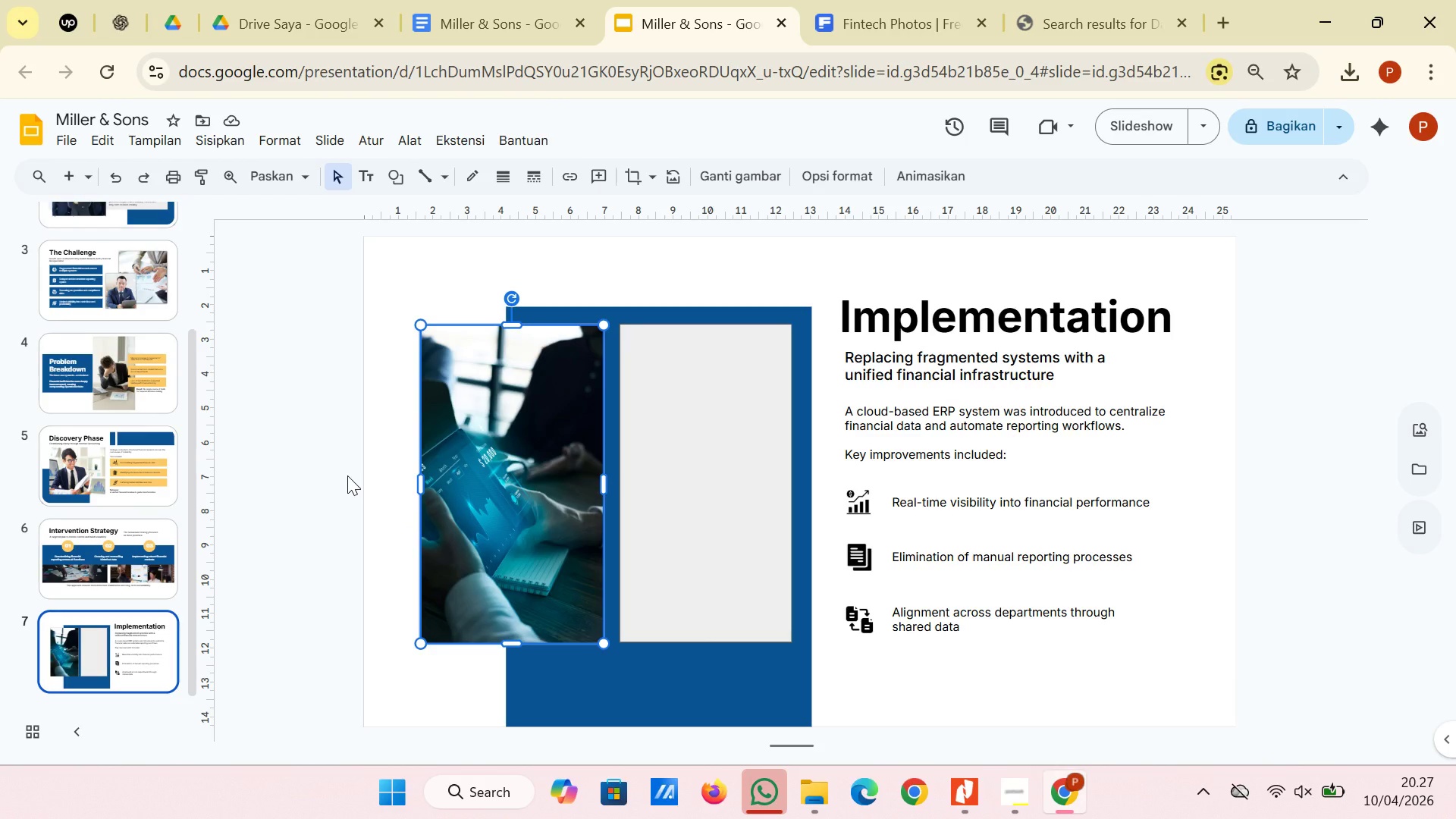 
scroll: coordinate [394, 514], scroll_direction: down, amount: 4.0
 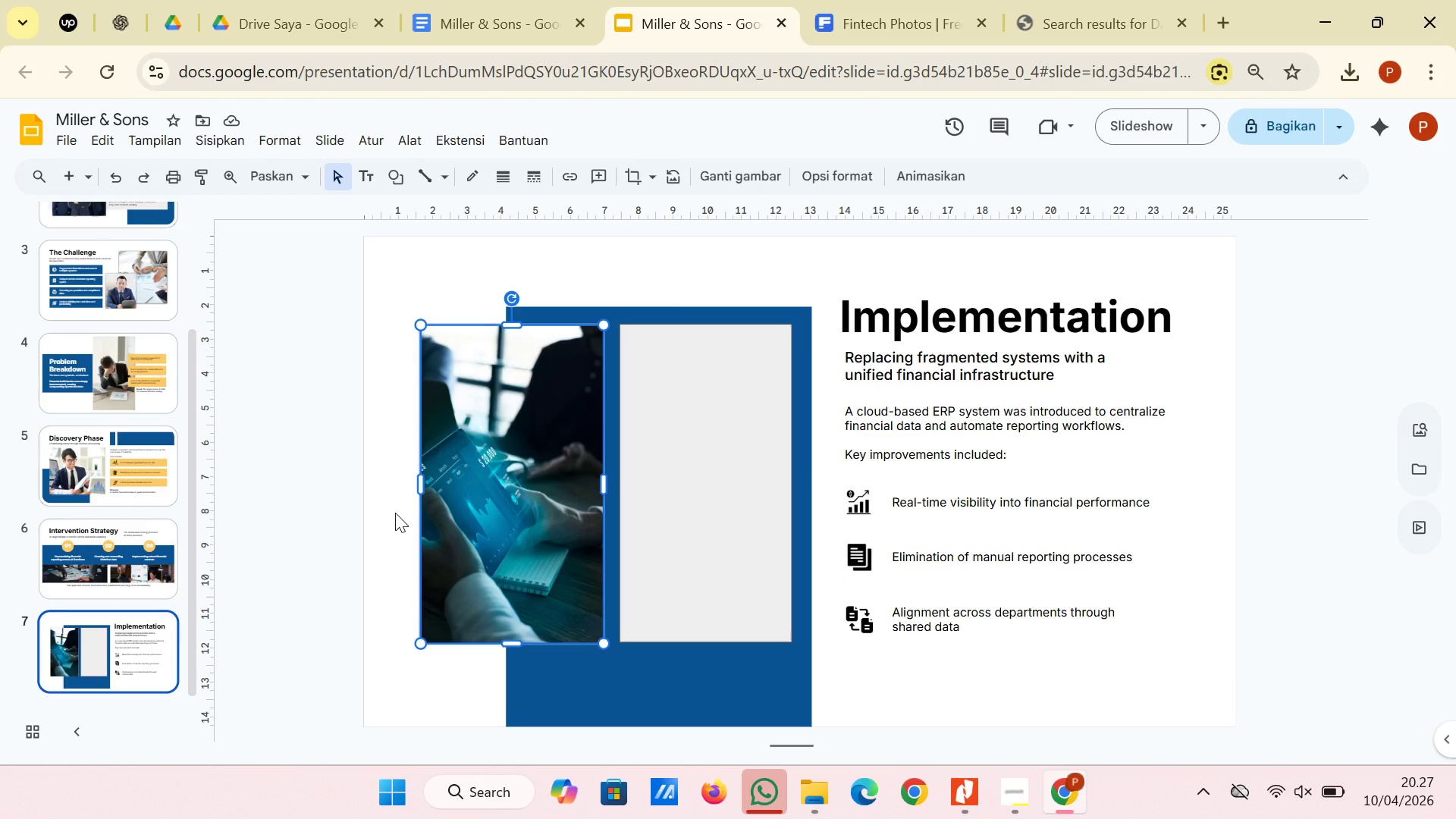 
wait(13.39)
 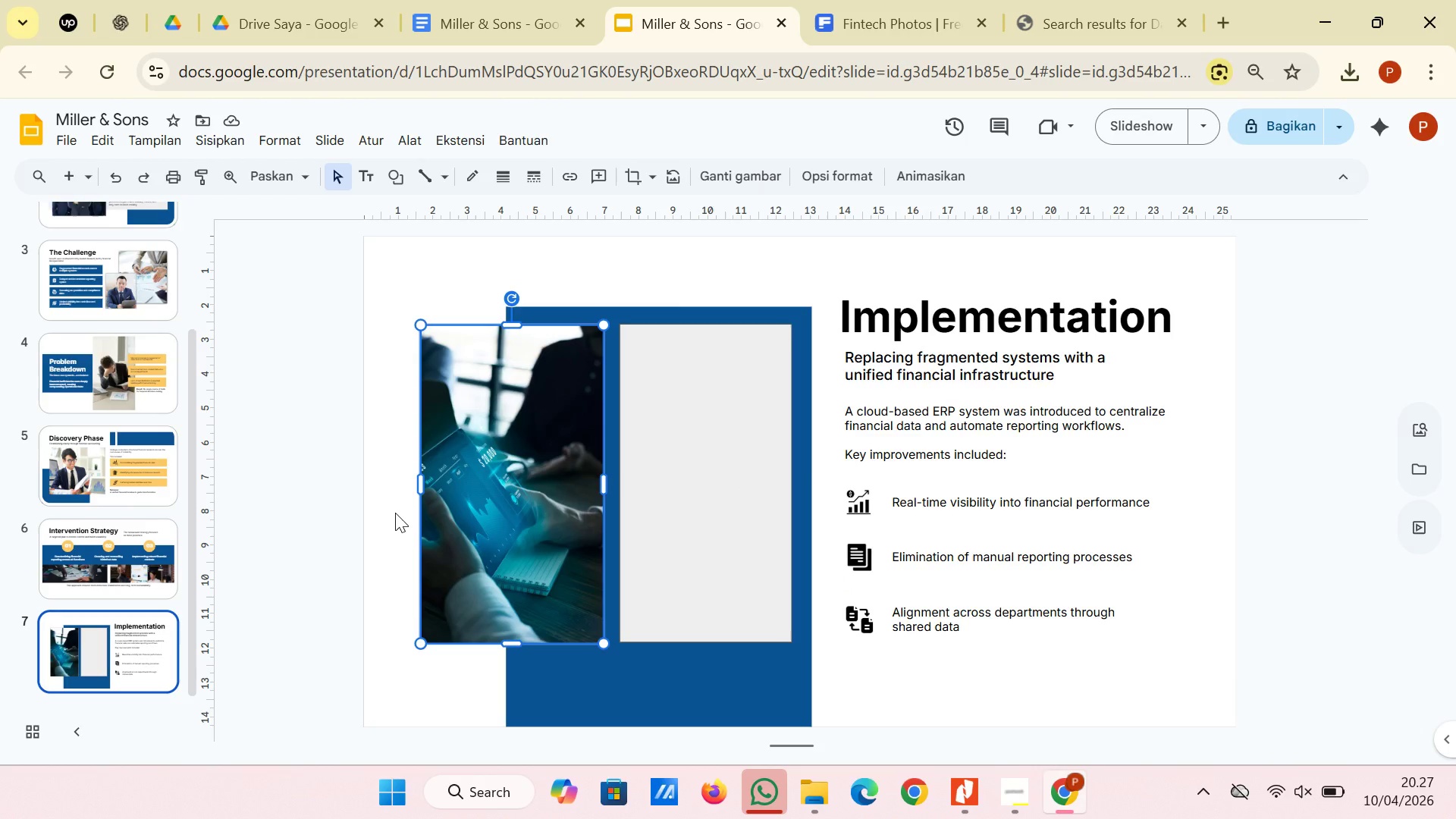 
scroll: coordinate [332, 368], scroll_direction: down, amount: 3.0
 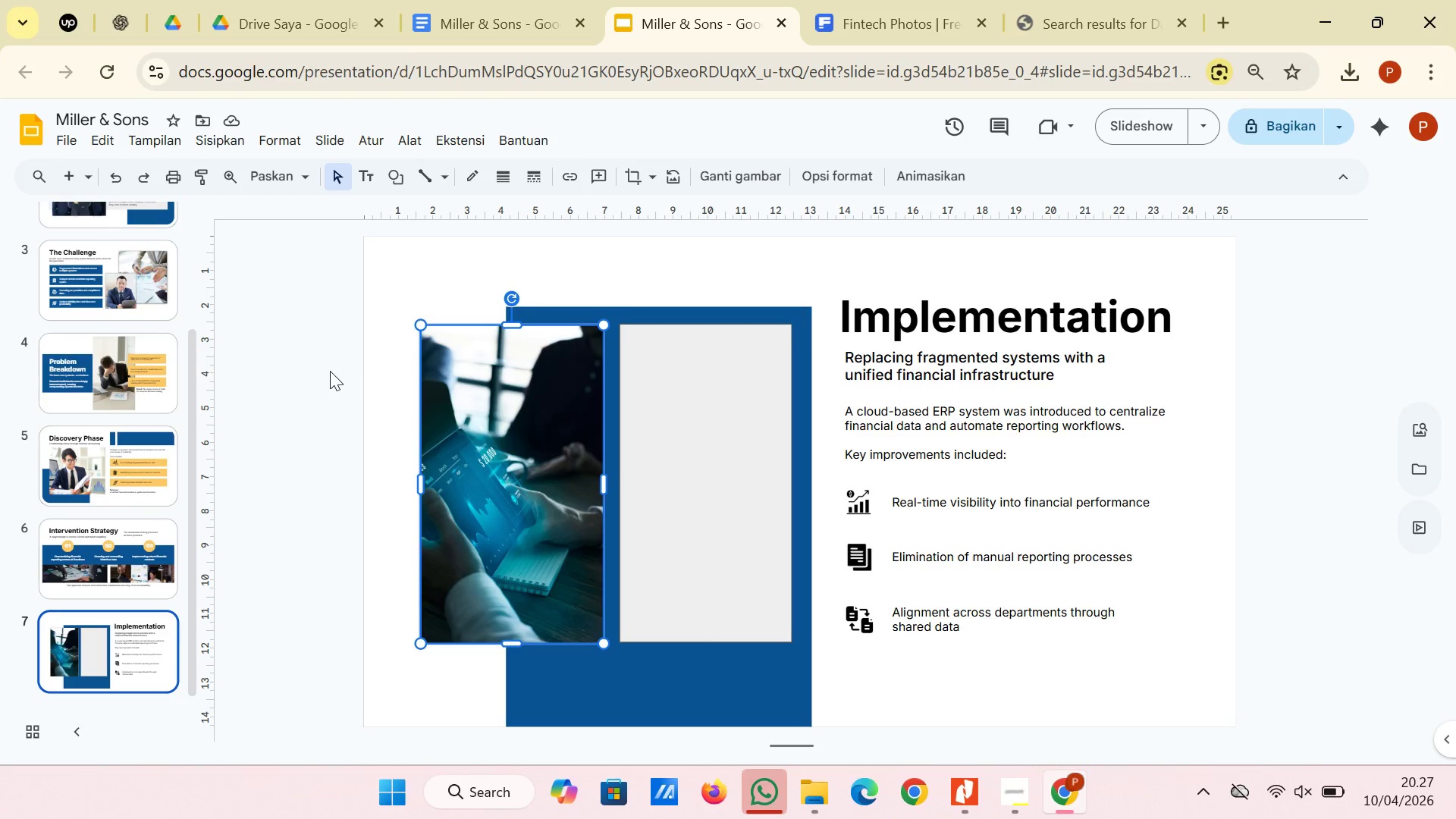 
wait(6.39)
 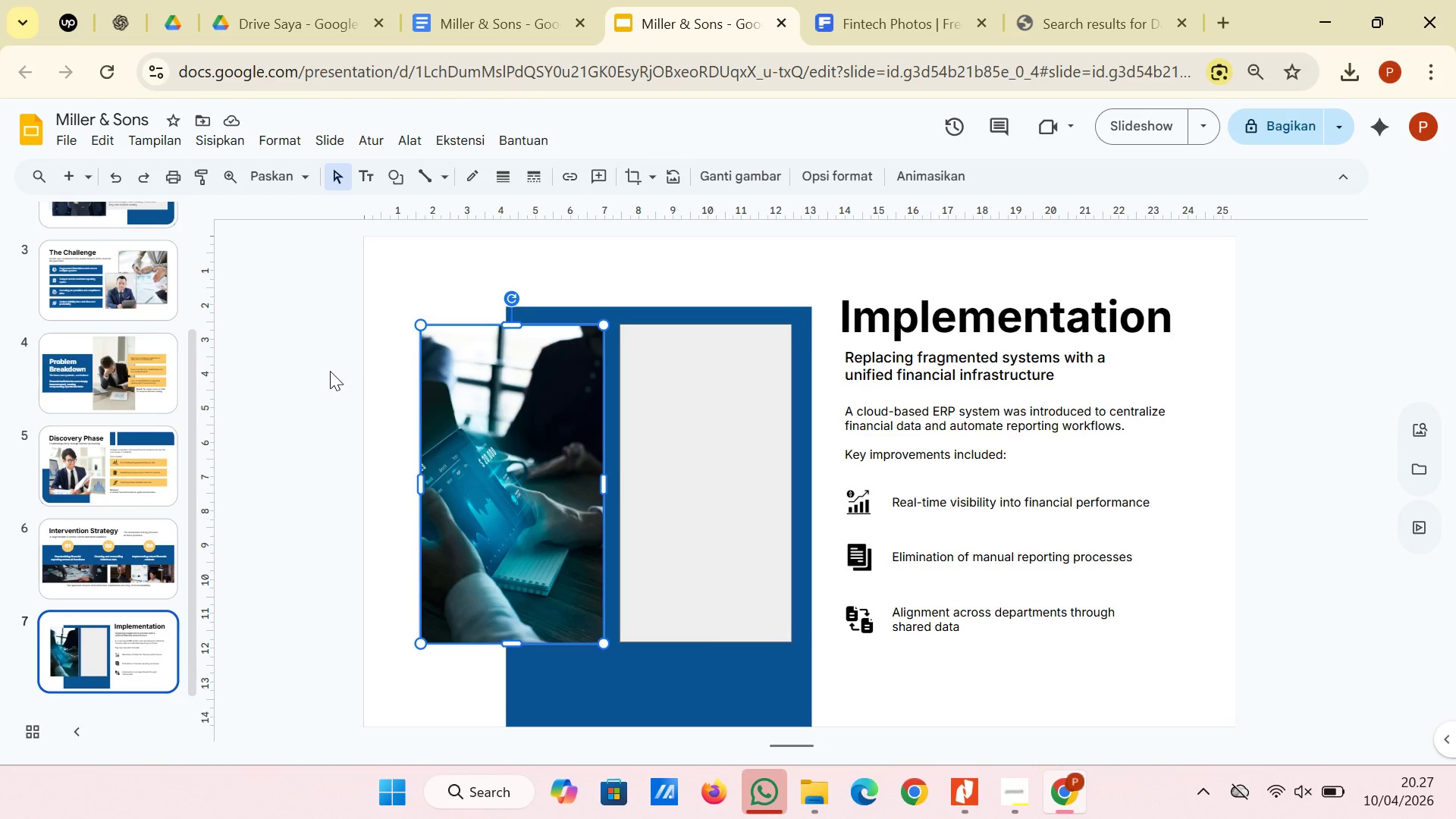 
left_click([865, 0])
 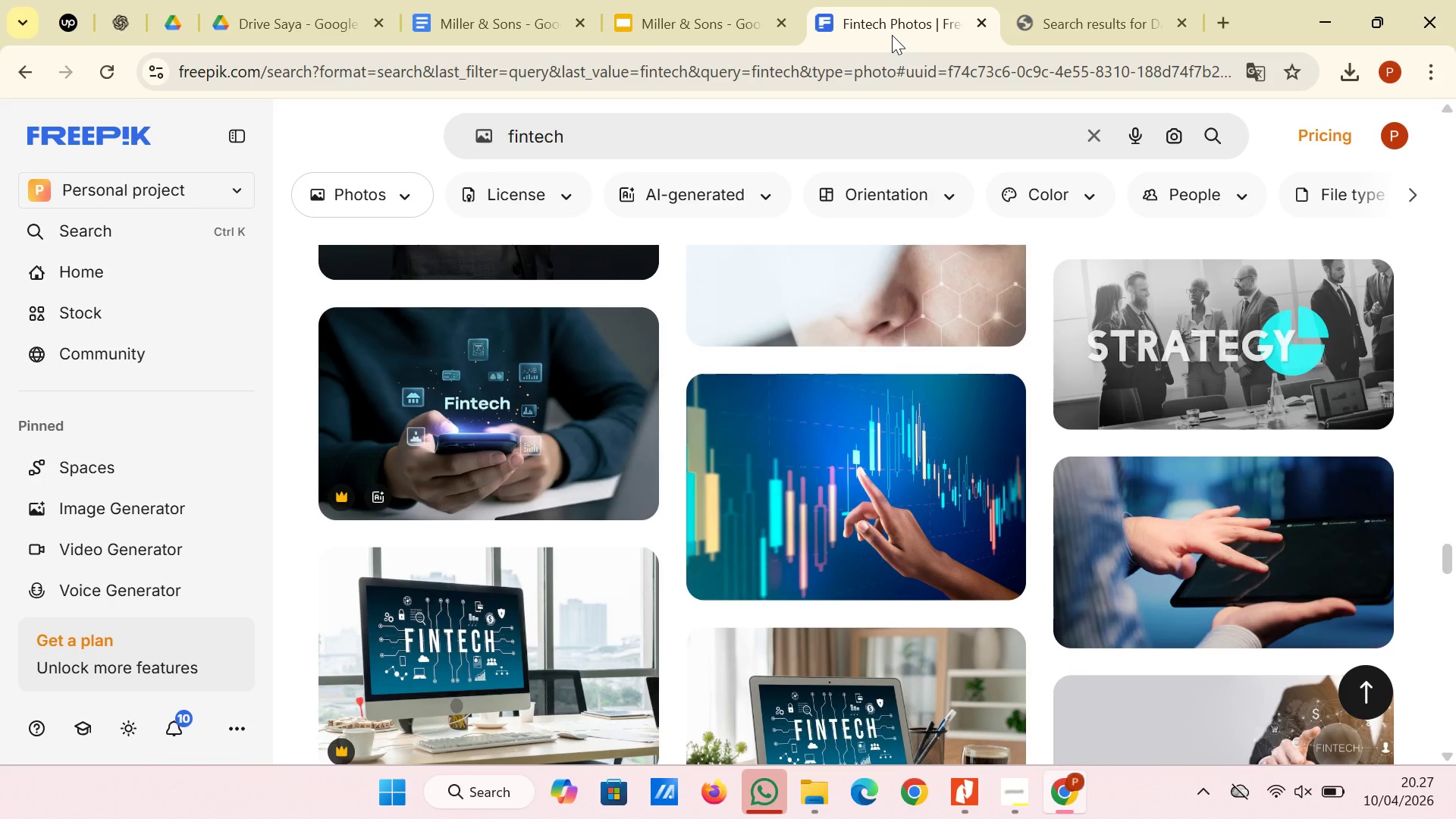 
scroll: coordinate [930, 492], scroll_direction: down, amount: 6.0
 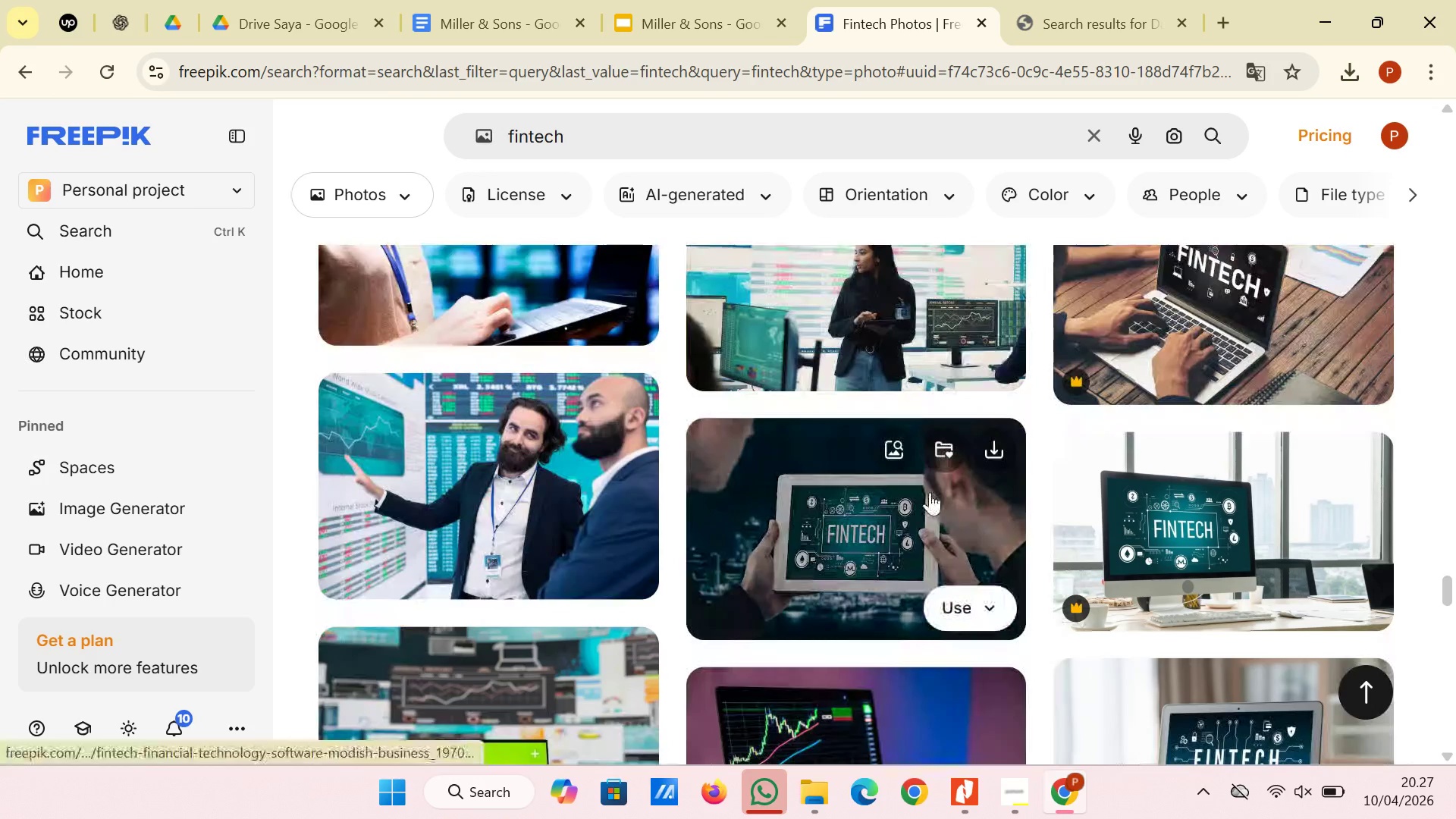 
scroll: coordinate [934, 486], scroll_direction: down, amount: 12.0
 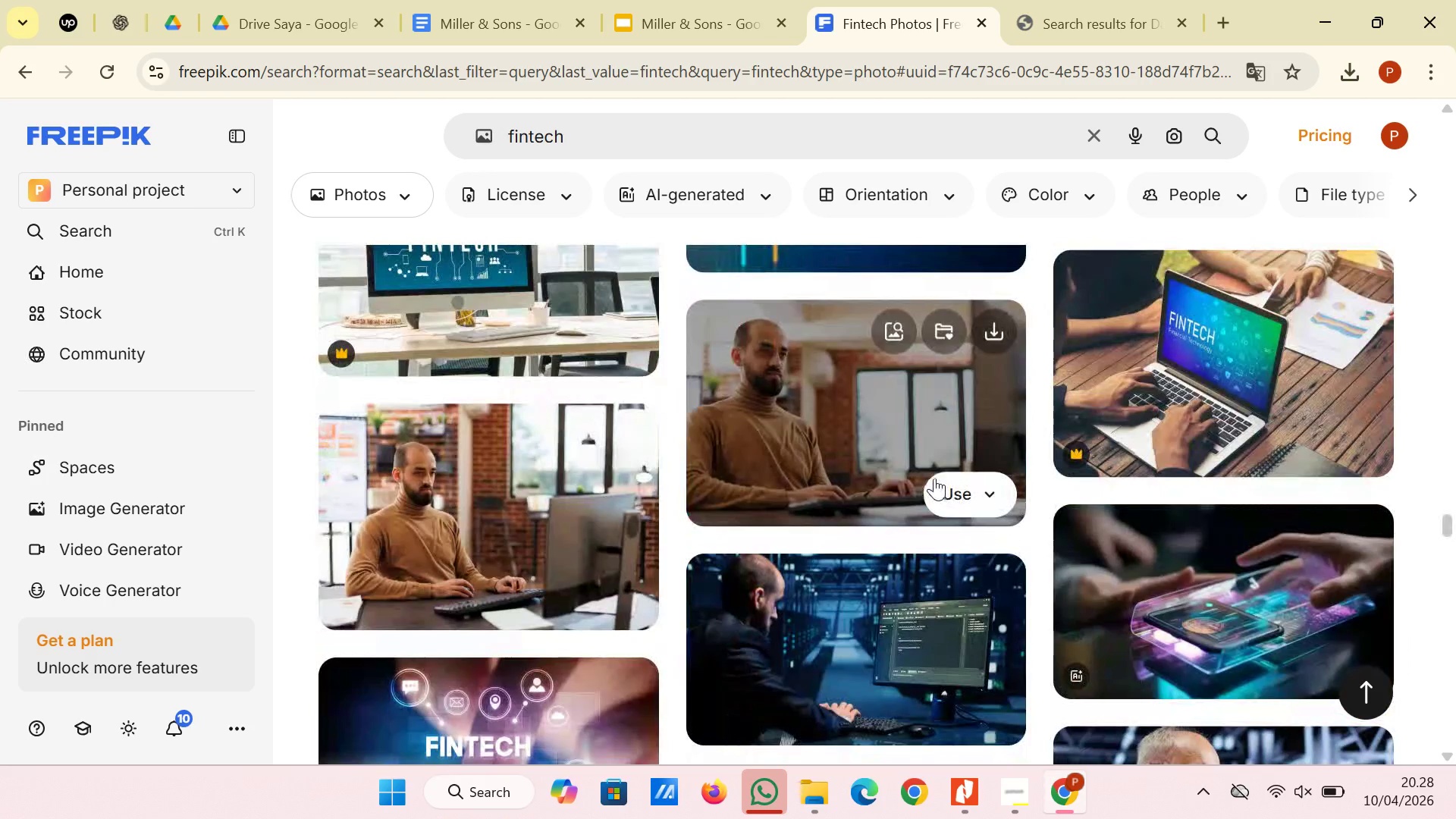 
scroll: coordinate [934, 476], scroll_direction: down, amount: 2.0
 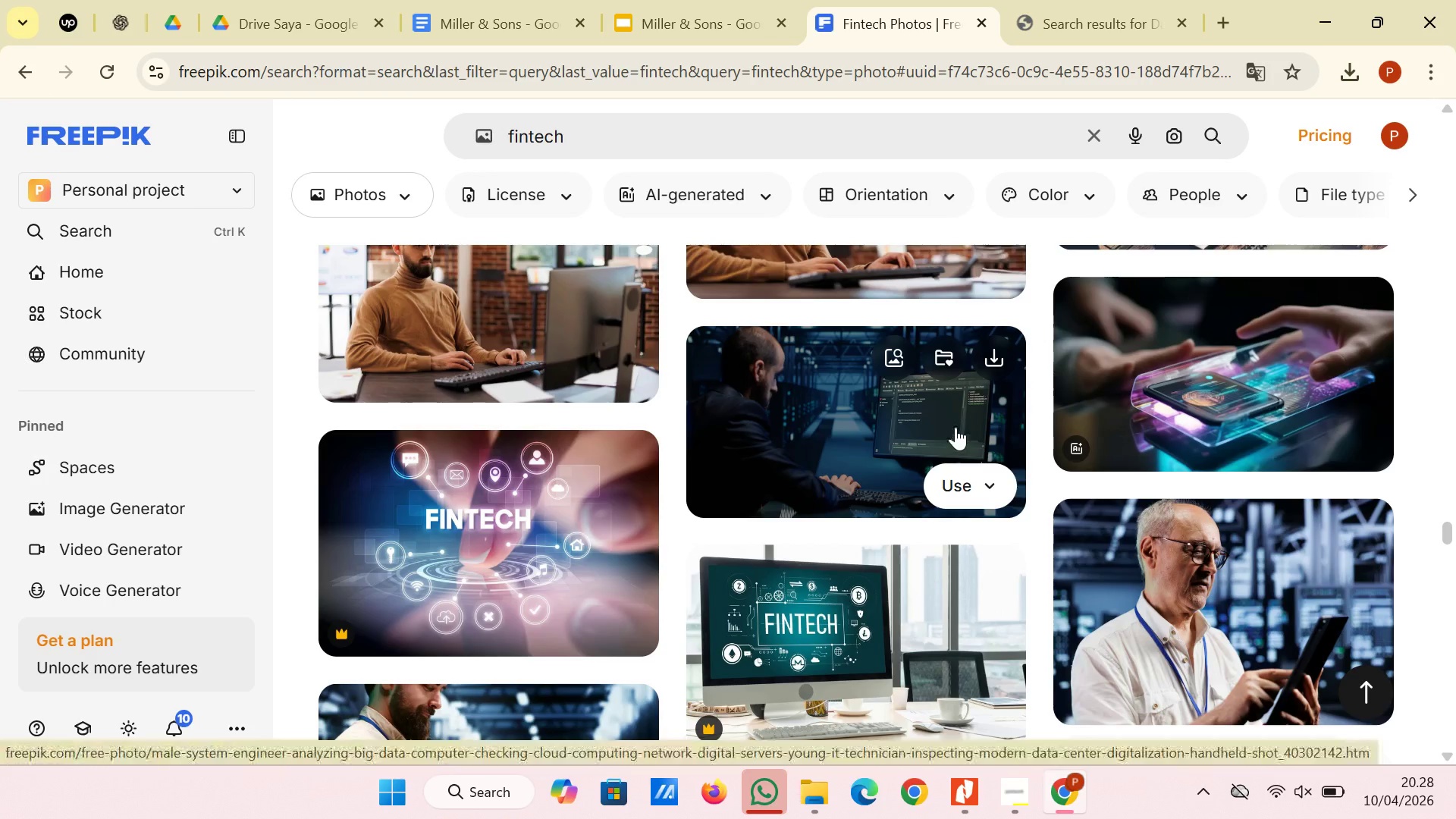 
wait(5.6)
 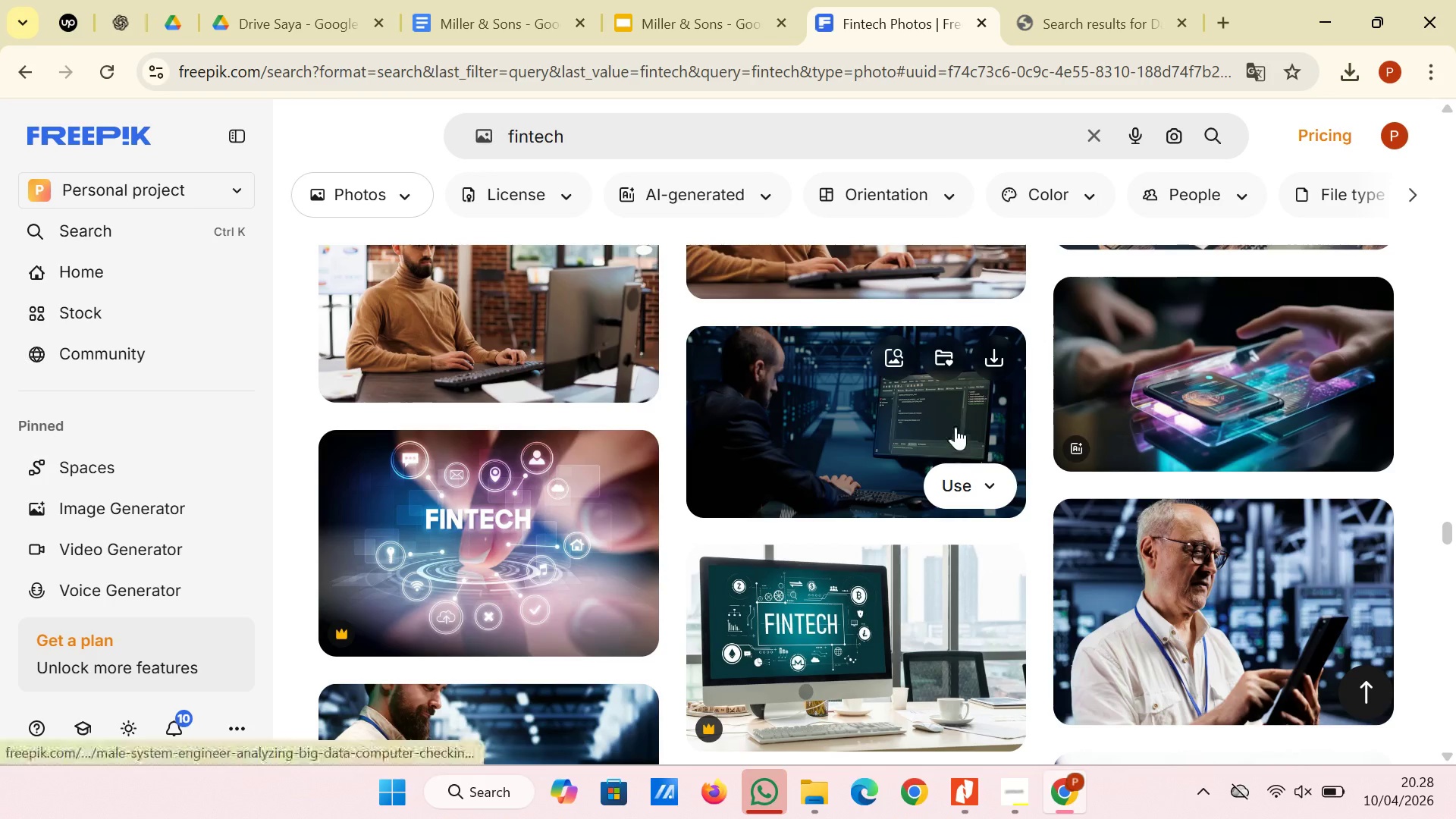 
scroll: coordinate [986, 441], scroll_direction: down, amount: 5.0
 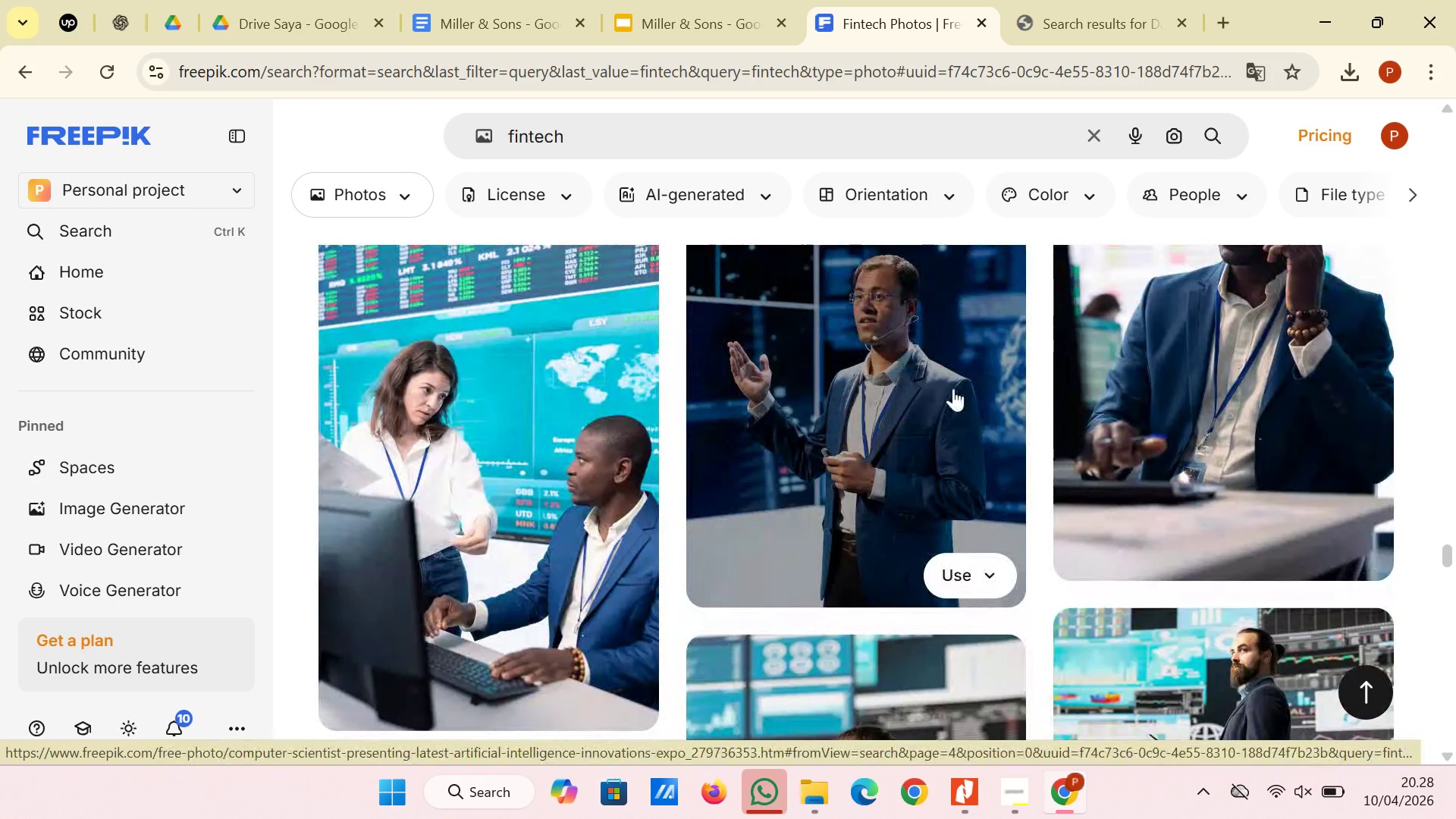 
wait(5.31)
 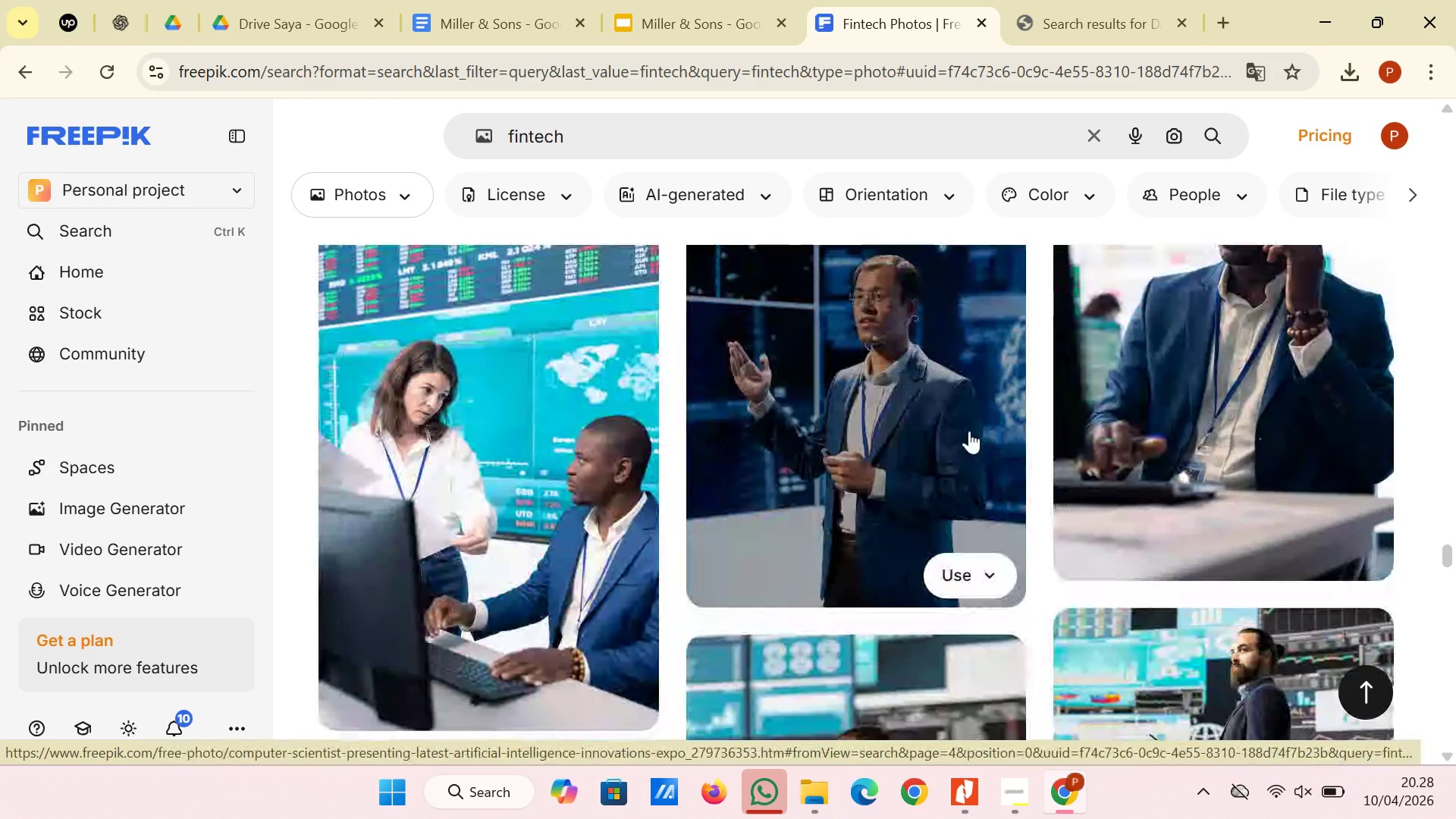 
scroll: coordinate [952, 385], scroll_direction: down, amount: 2.0
 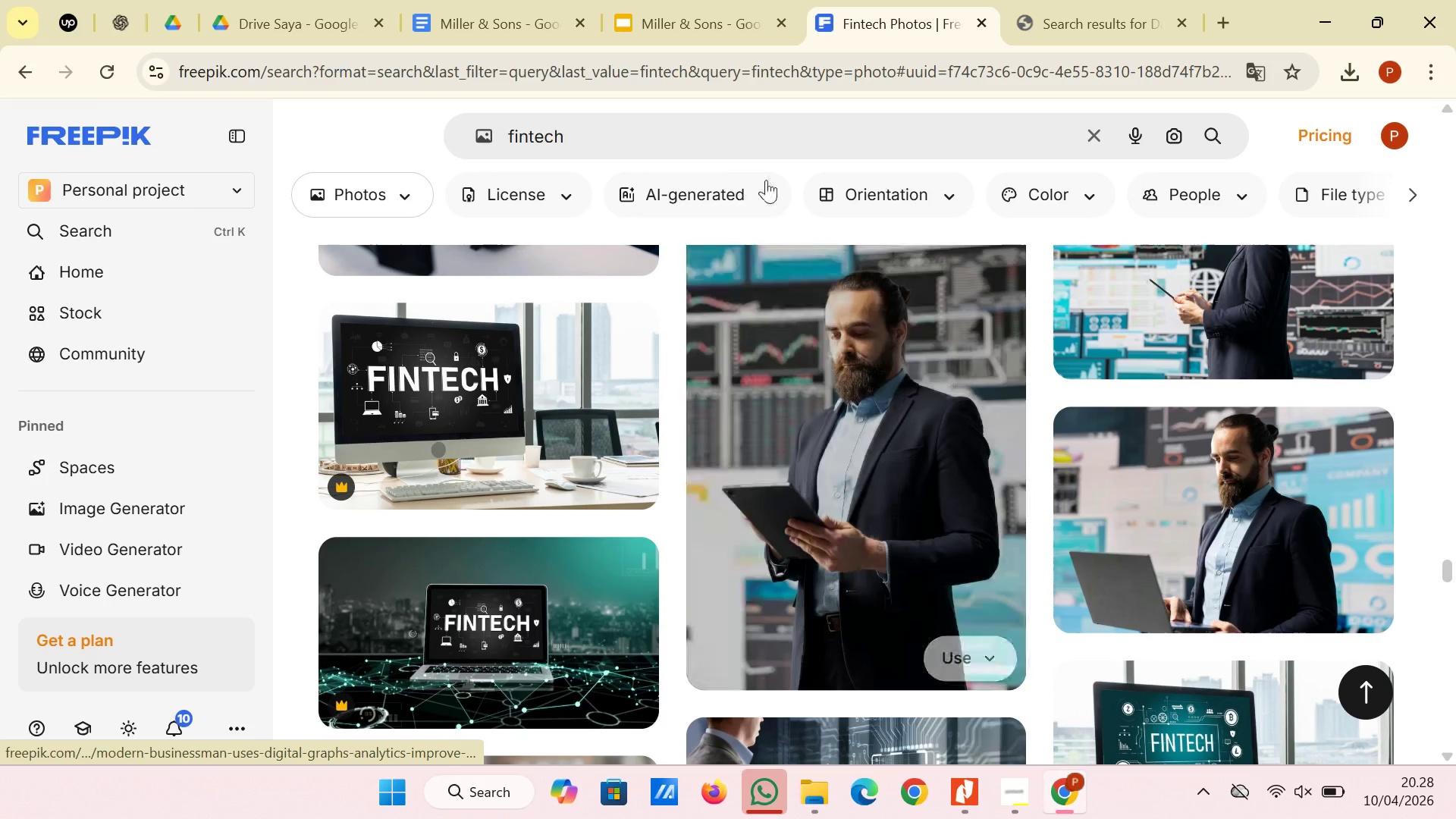 
left_click([708, 0])
 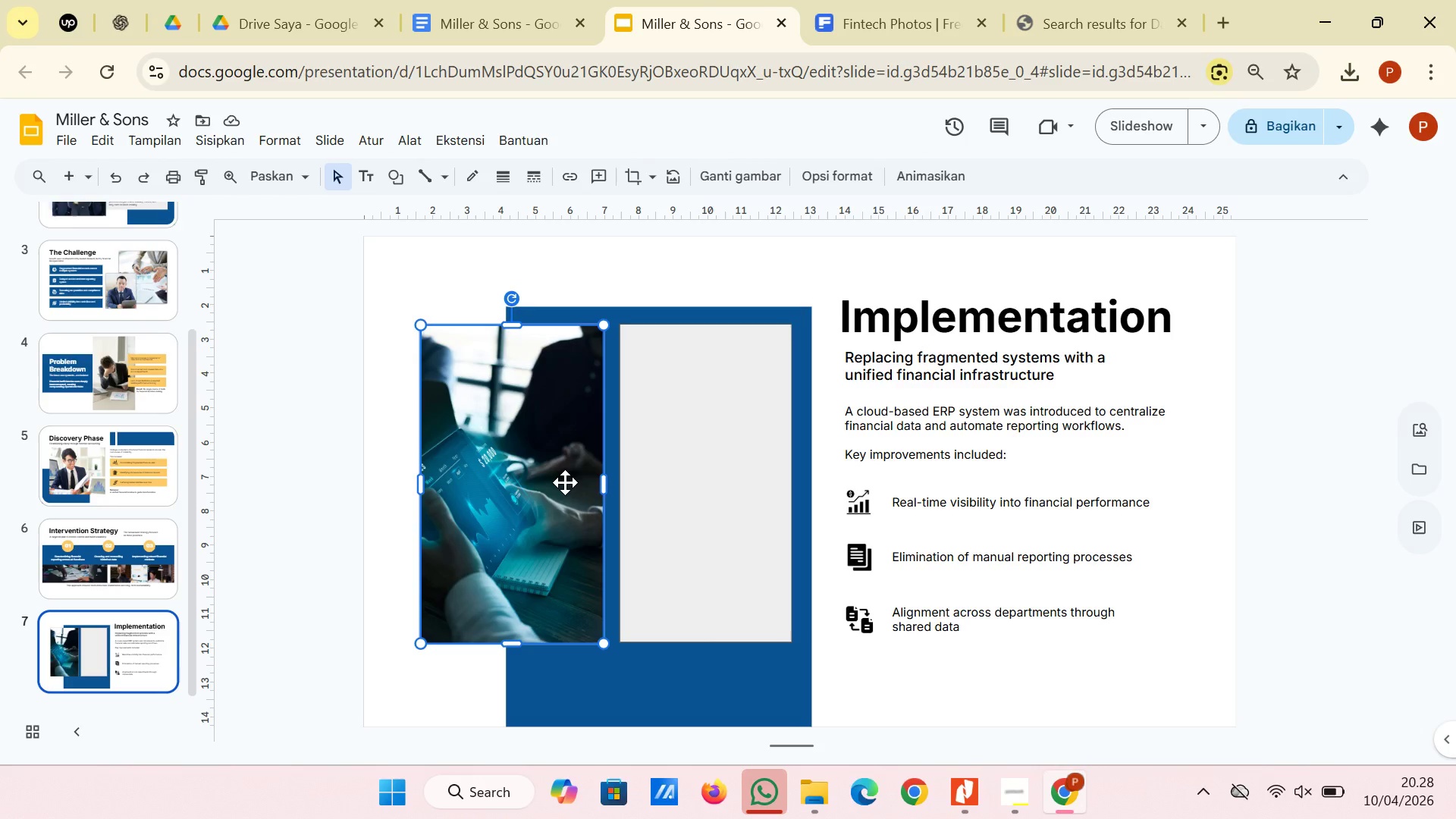 
right_click([548, 469])
 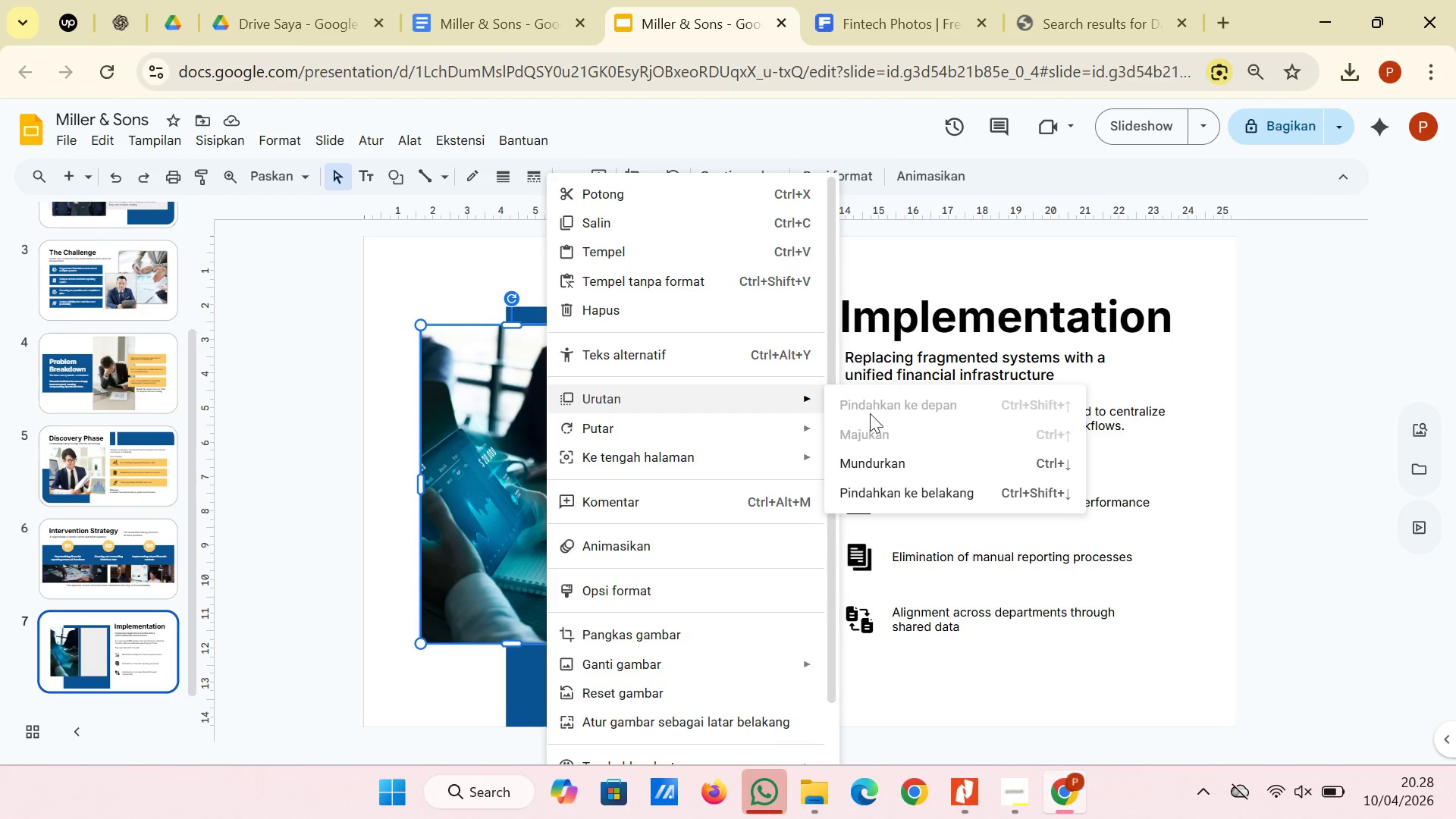 
wait(6.34)
 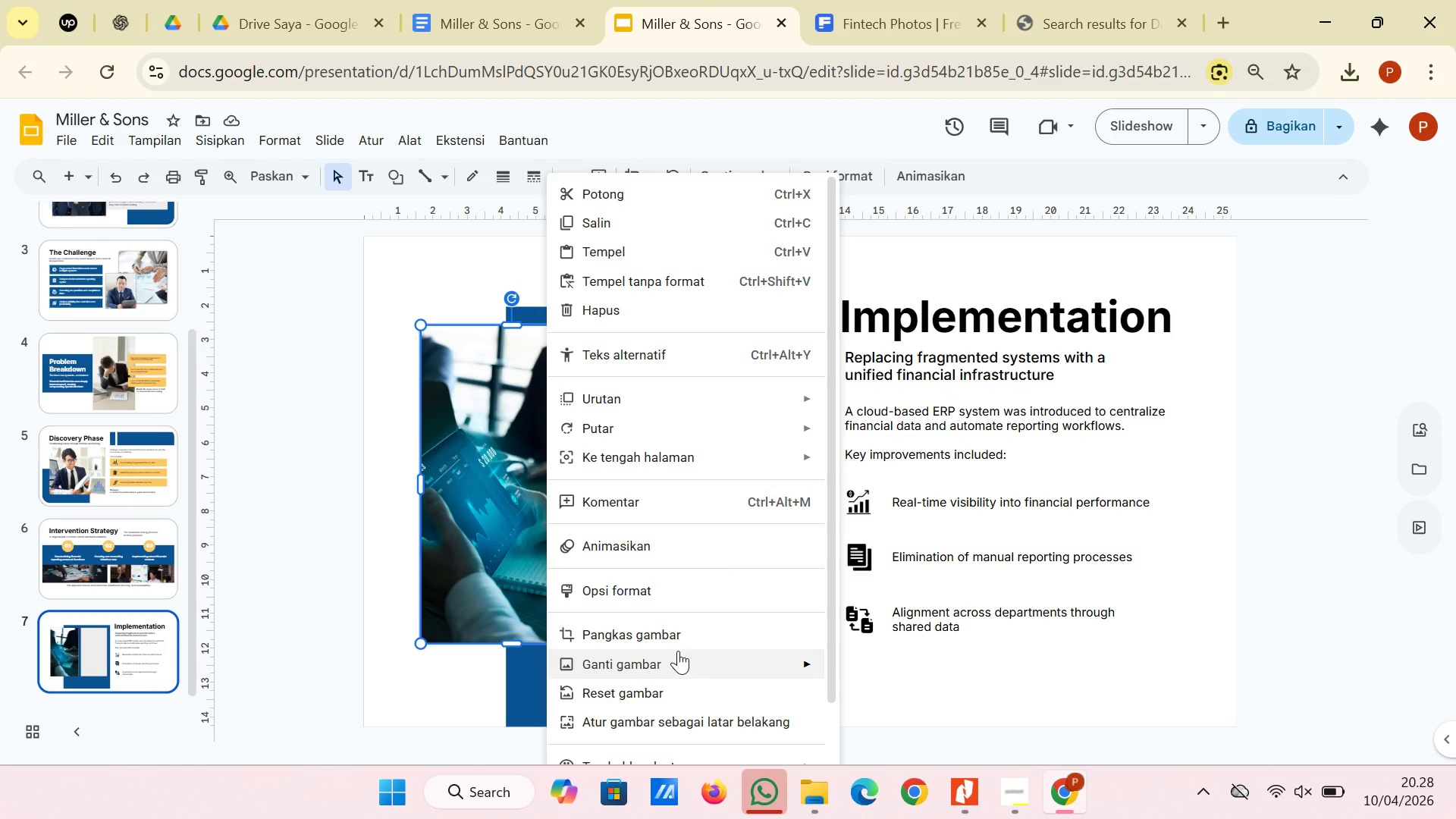 
left_click([894, 456])
 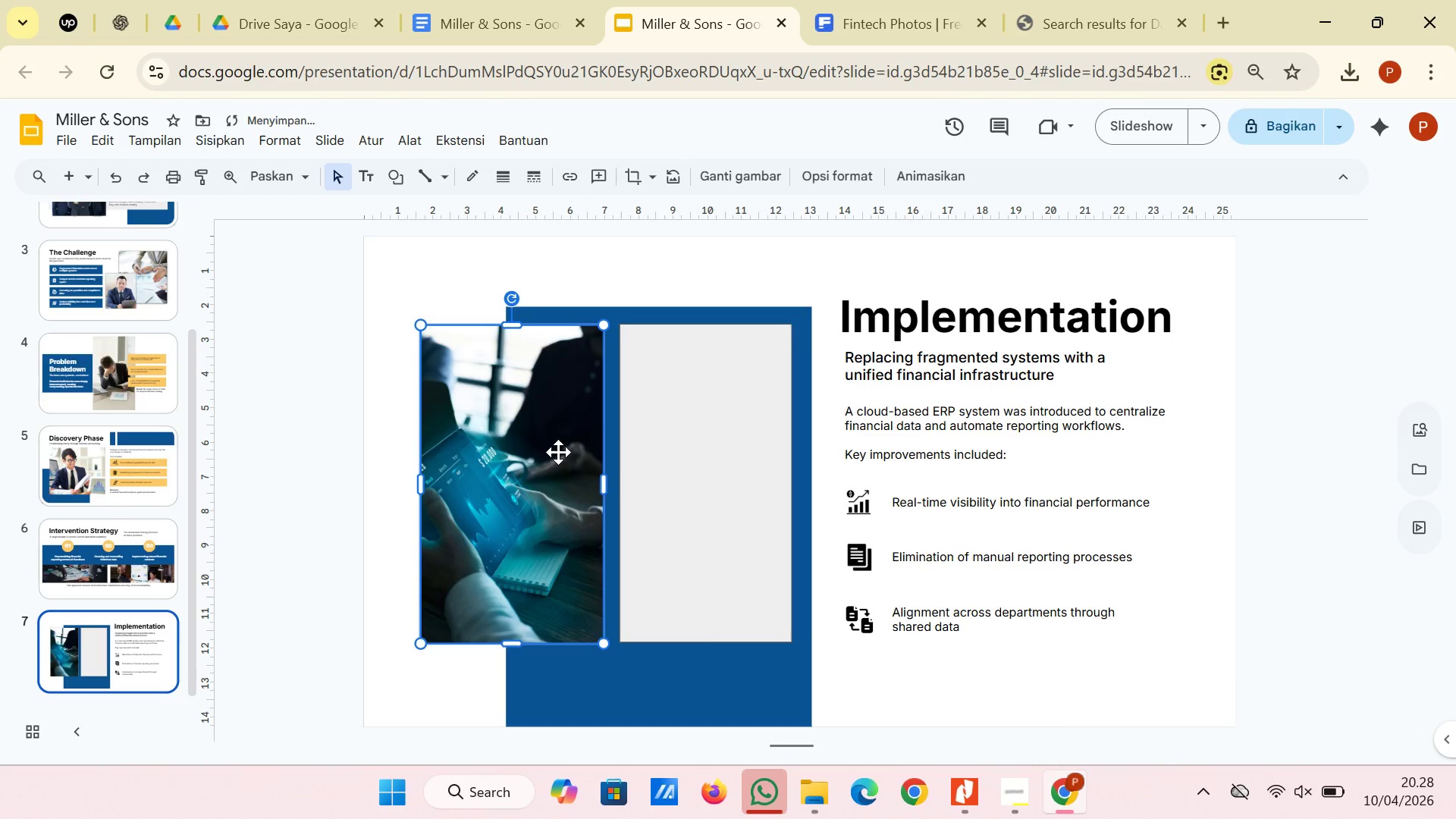 
right_click([558, 452])
 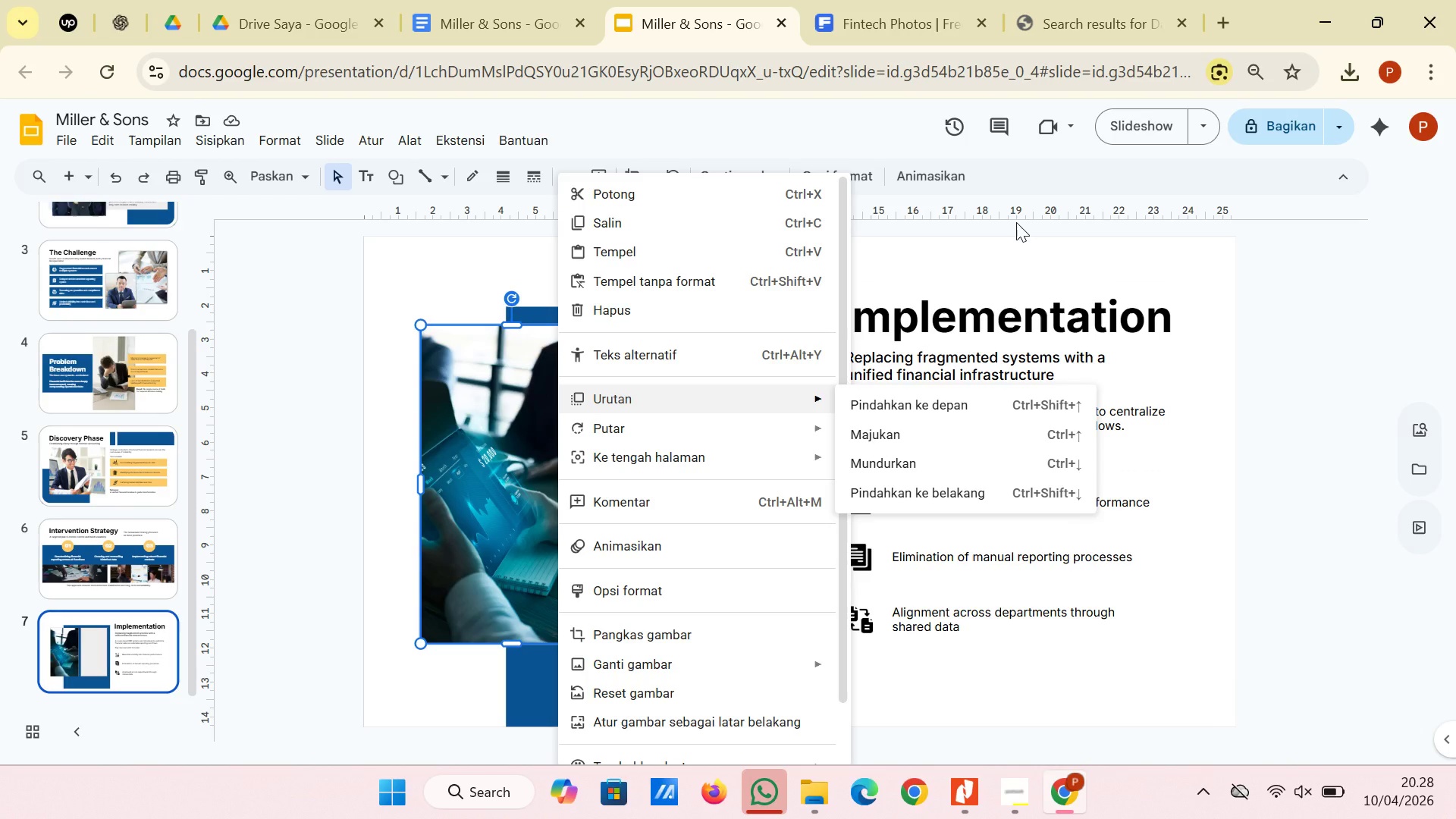 
wait(14.8)
 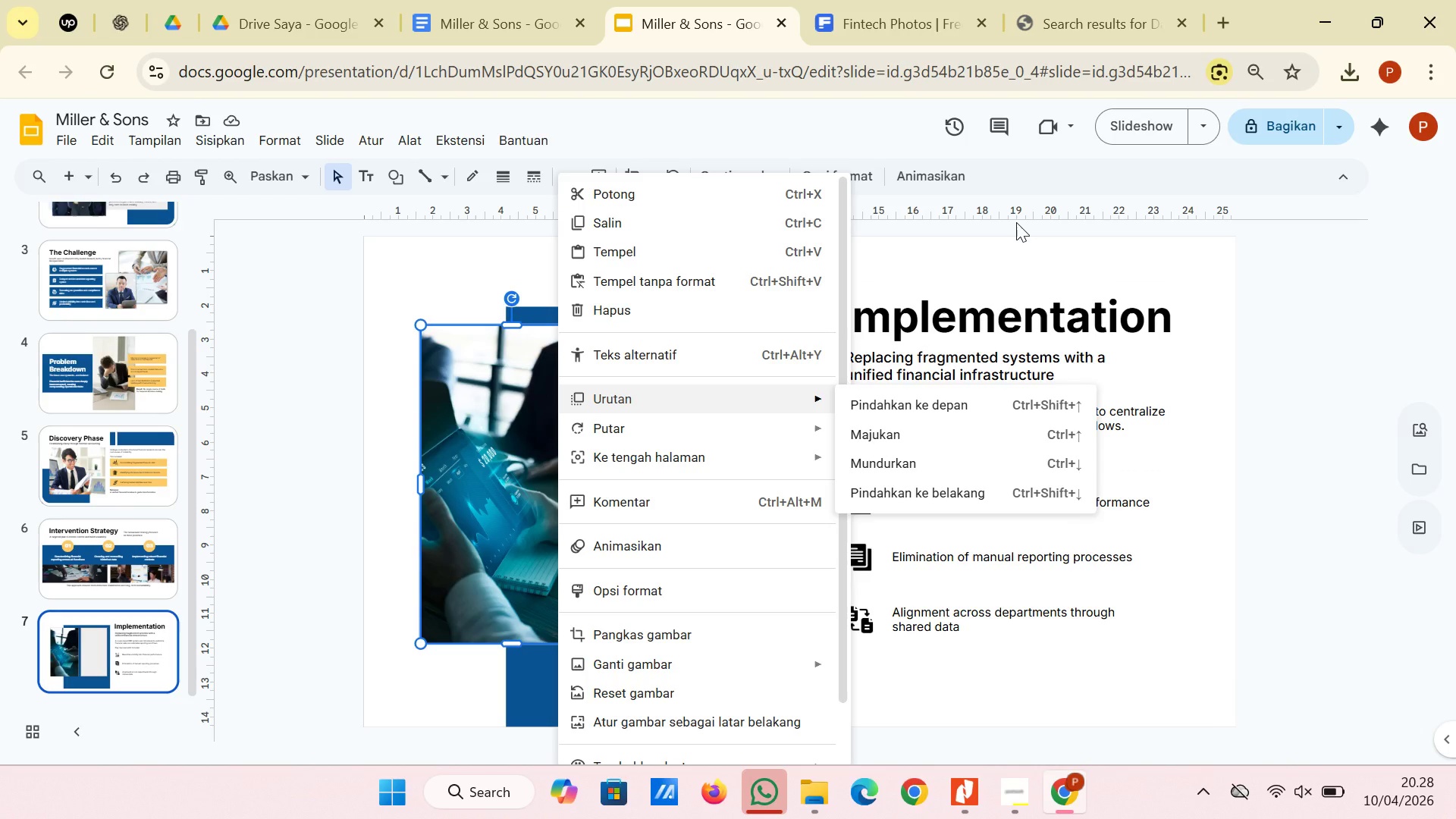 
left_click([1057, 491])
 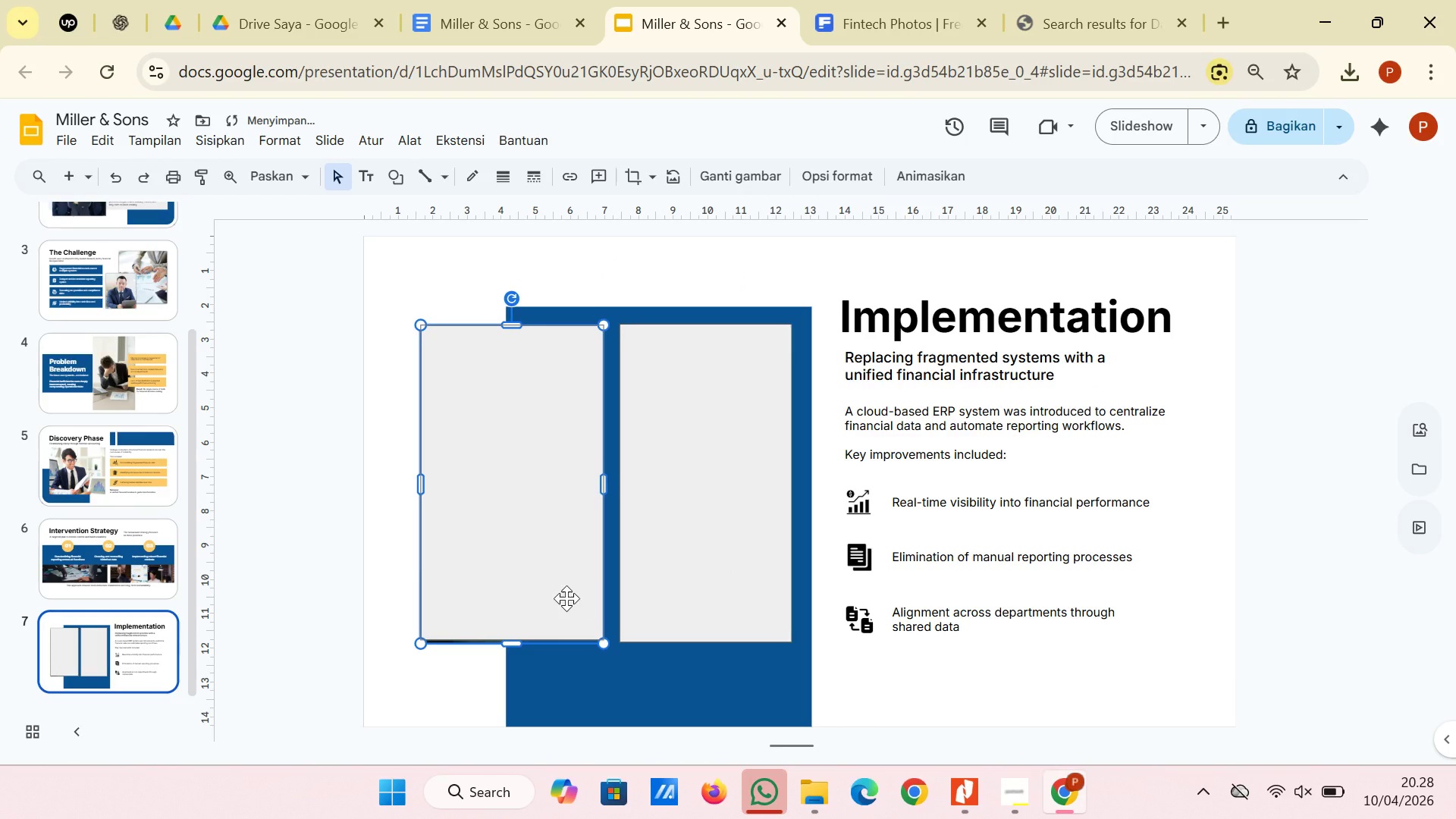 
left_click([566, 598])
 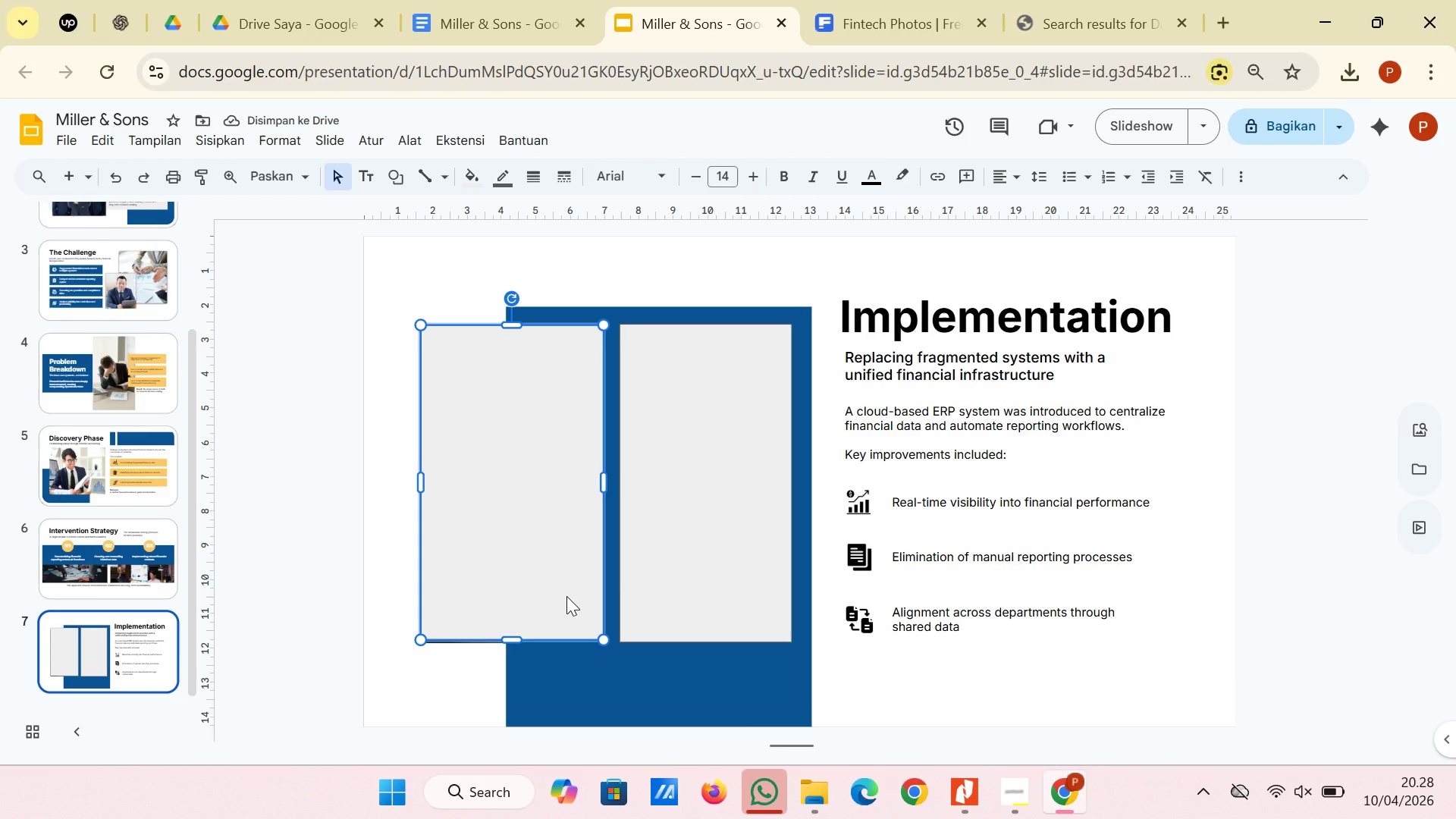 
key(Backspace)
 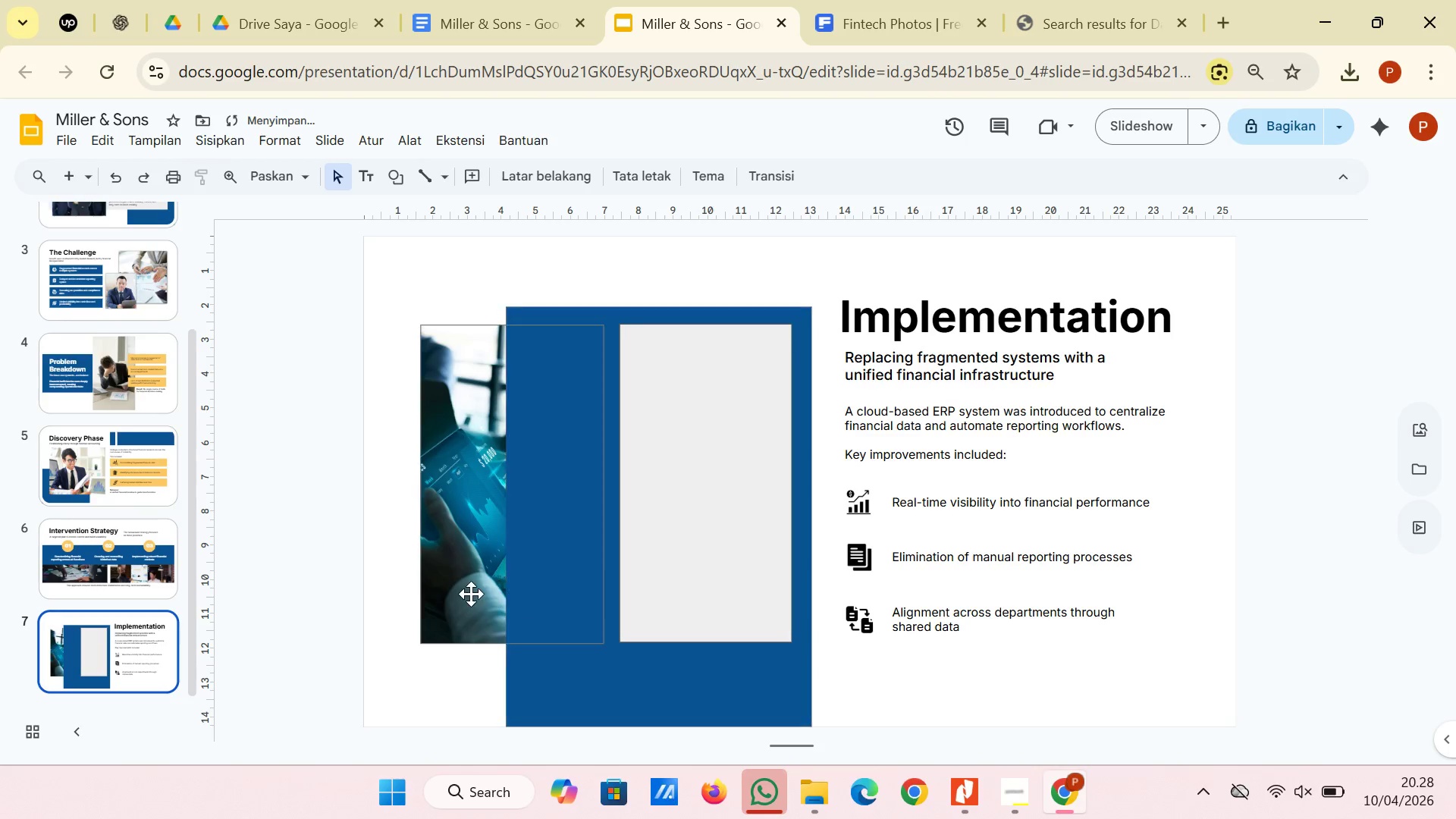 
left_click([468, 594])
 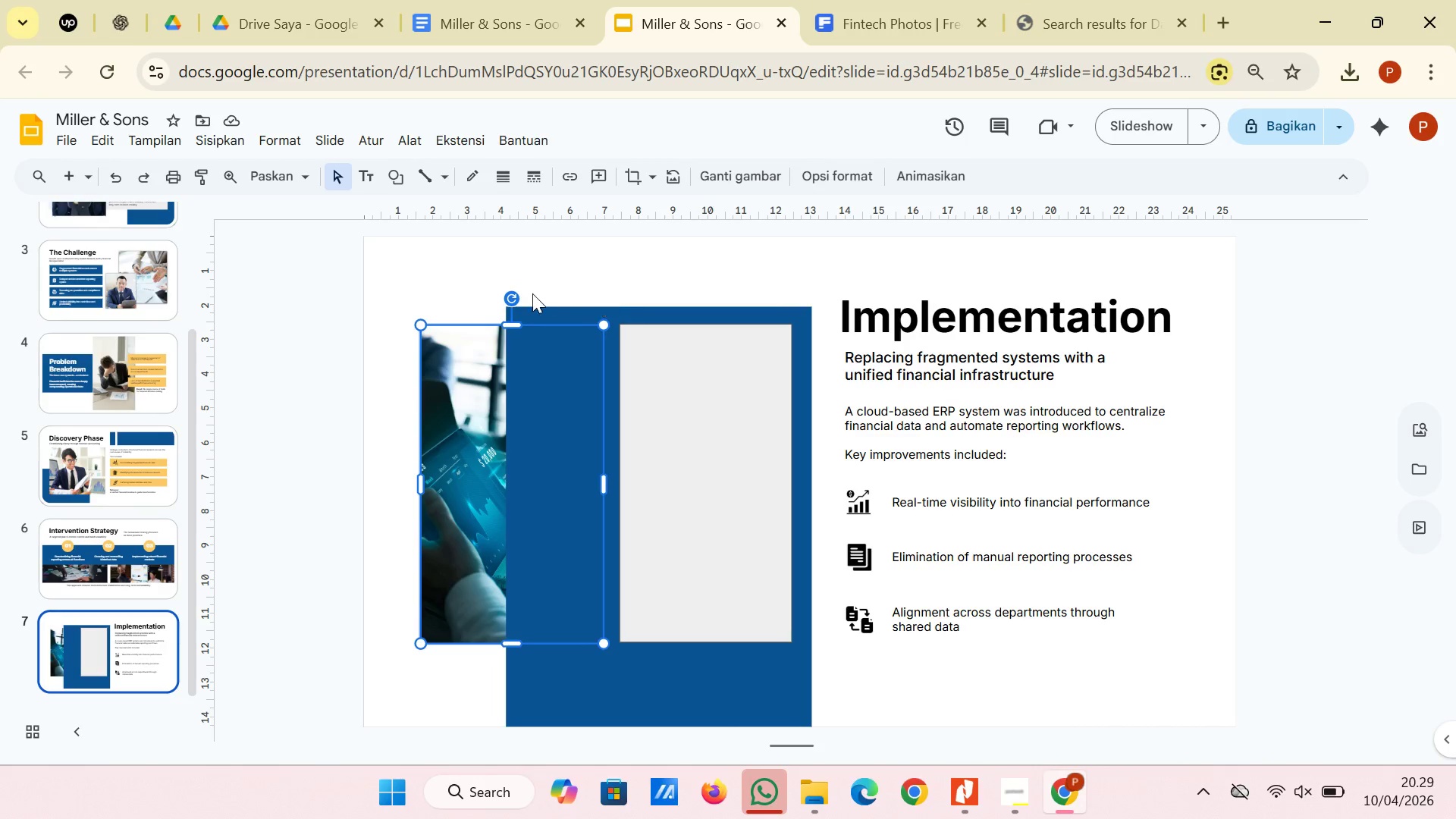 
wait(20.22)
 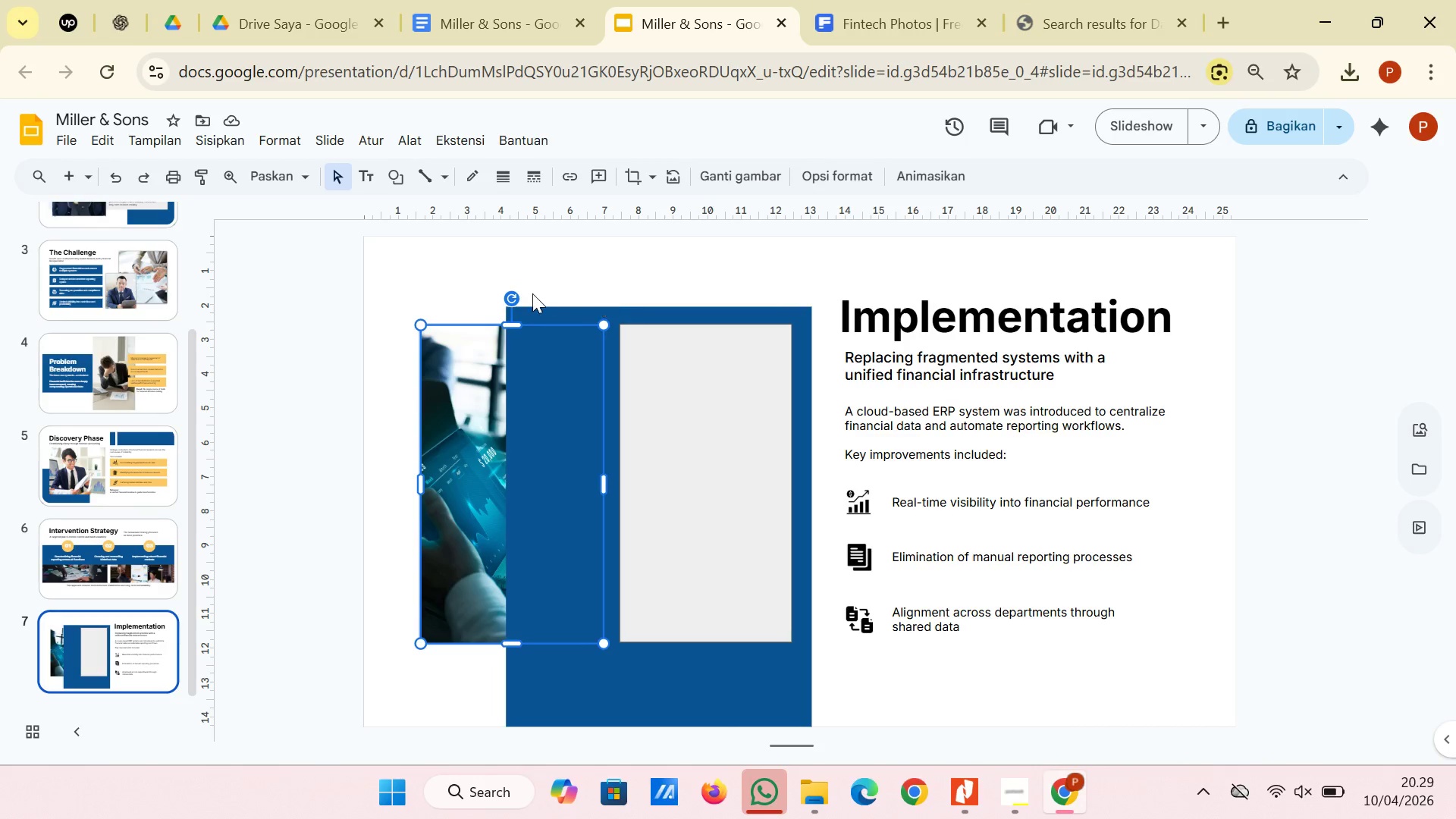 
left_click([820, 795])
 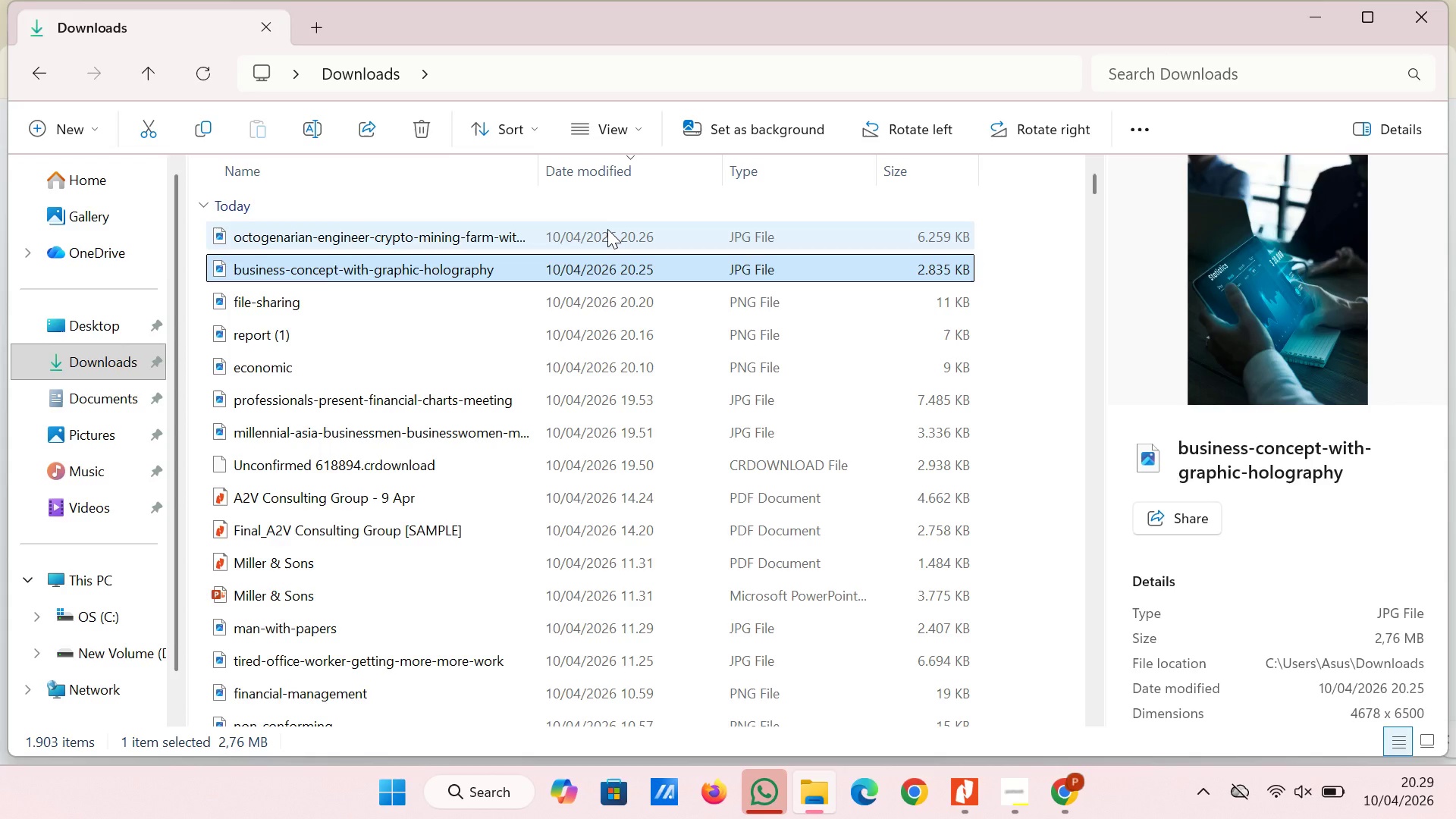 
left_click([607, 229])
 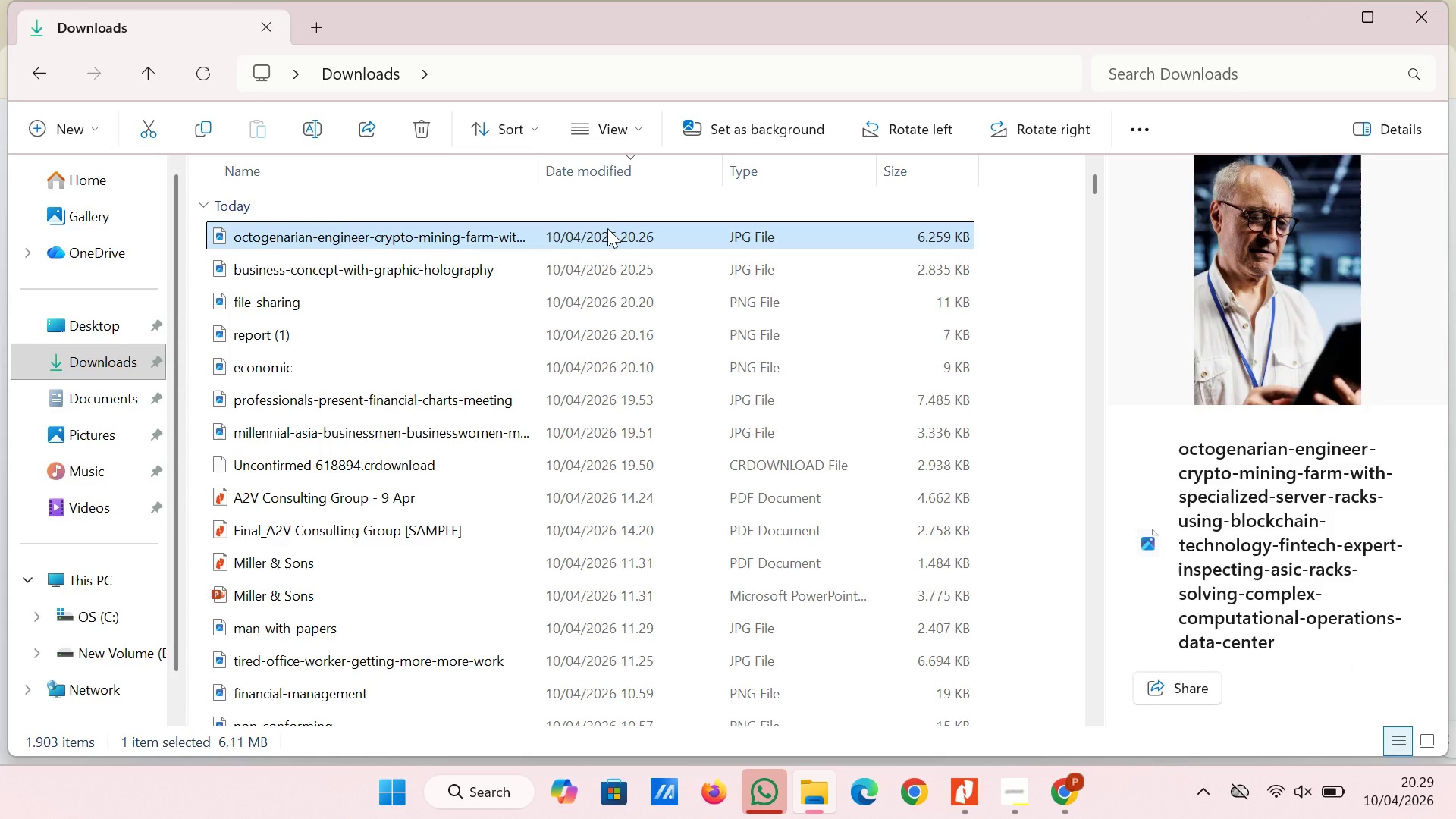 
left_click_drag(start_coordinate=[607, 228], to_coordinate=[755, 609])
 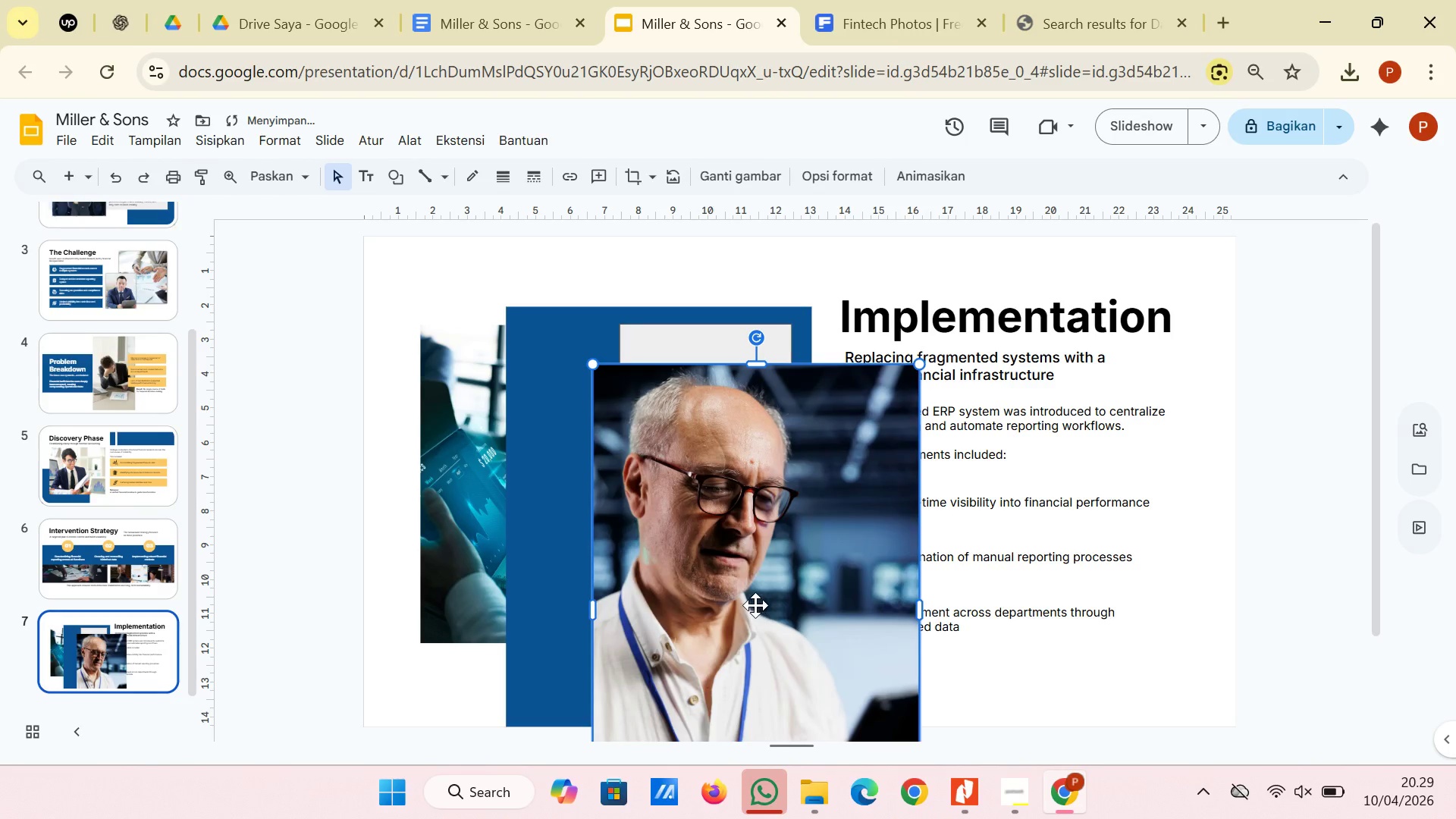 
left_click_drag(start_coordinate=[755, 605], to_coordinate=[756, 542])
 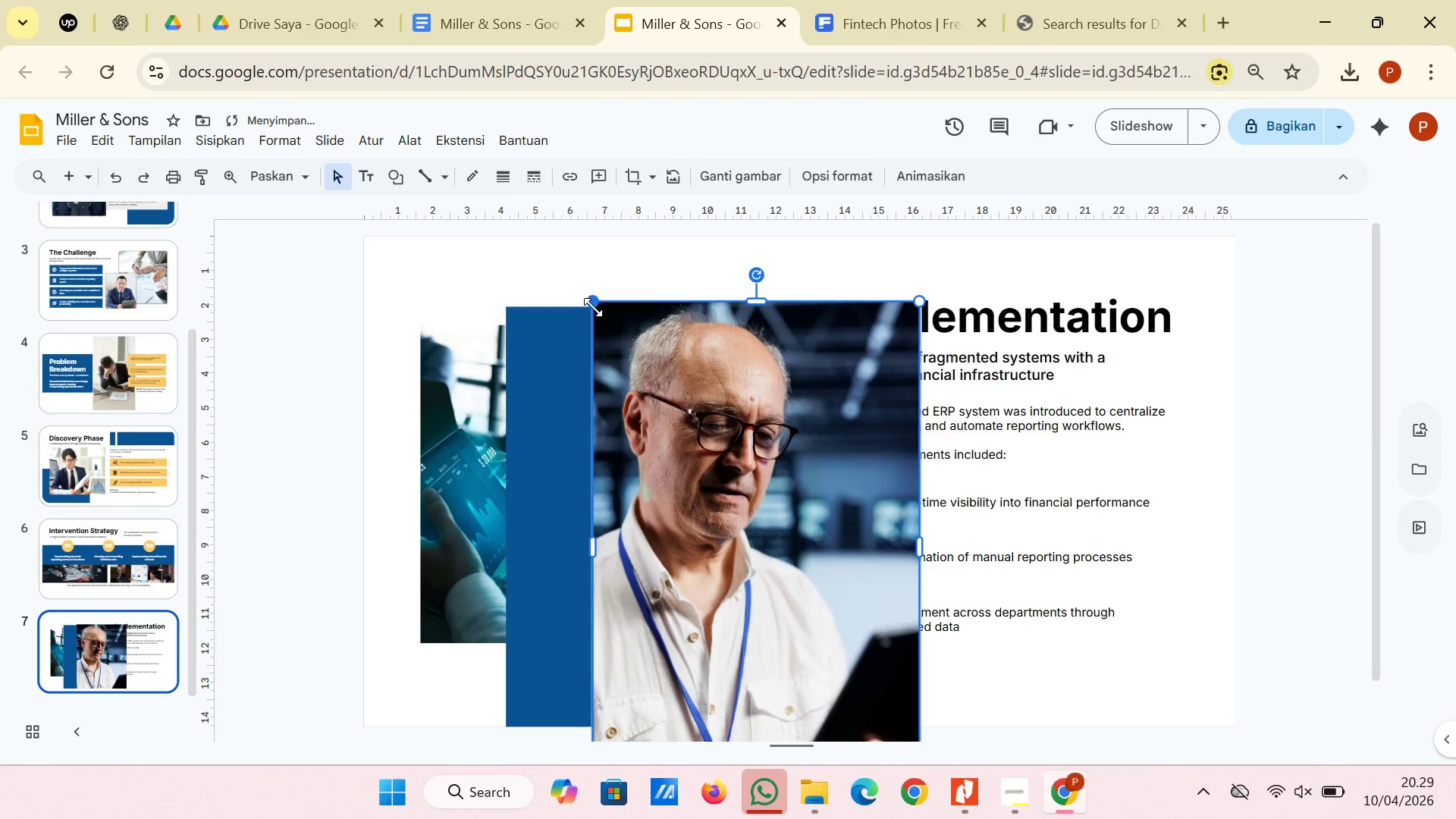 
left_click_drag(start_coordinate=[593, 305], to_coordinate=[799, 486])
 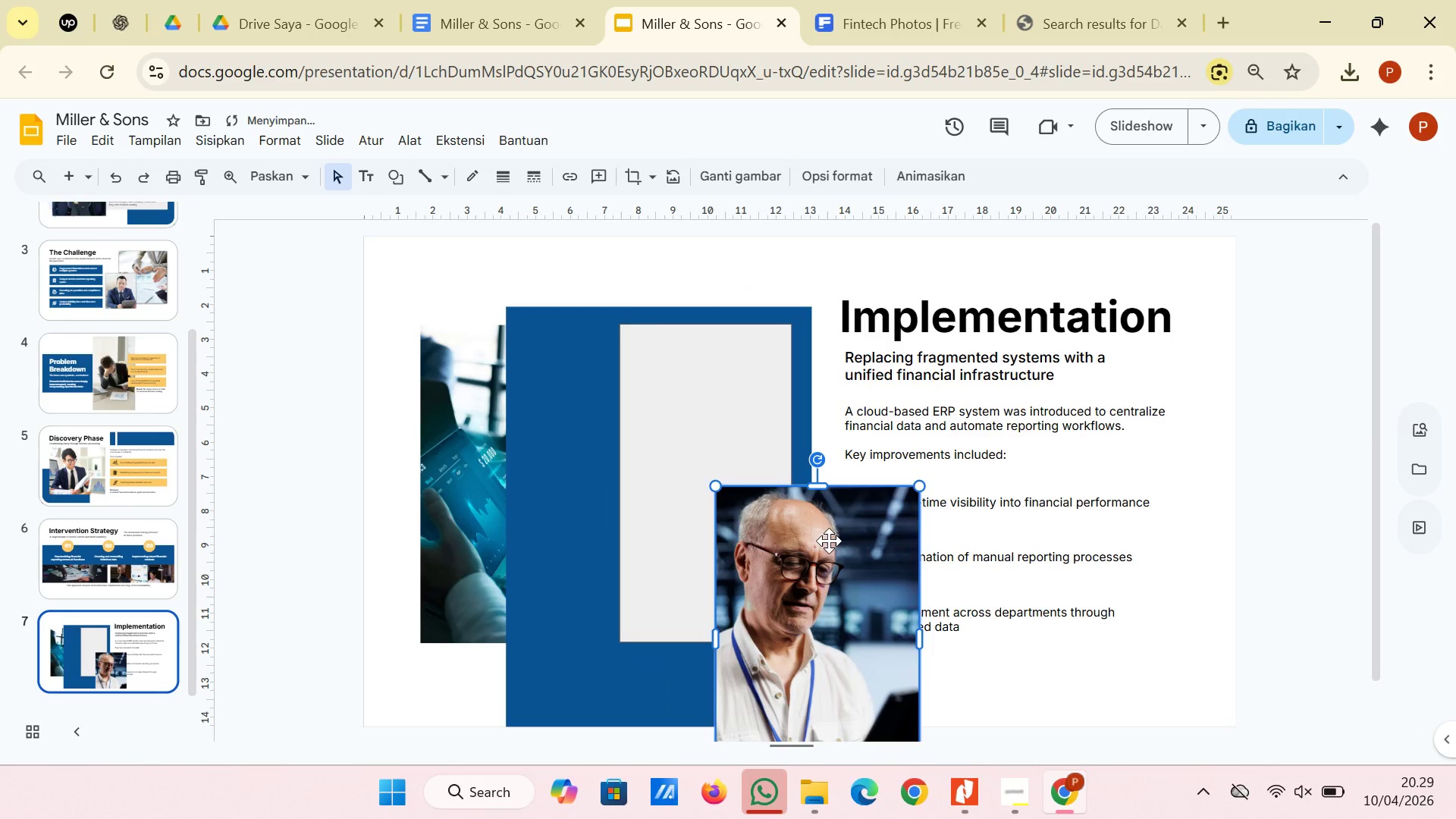 
left_click_drag(start_coordinate=[829, 541], to_coordinate=[699, 378])
 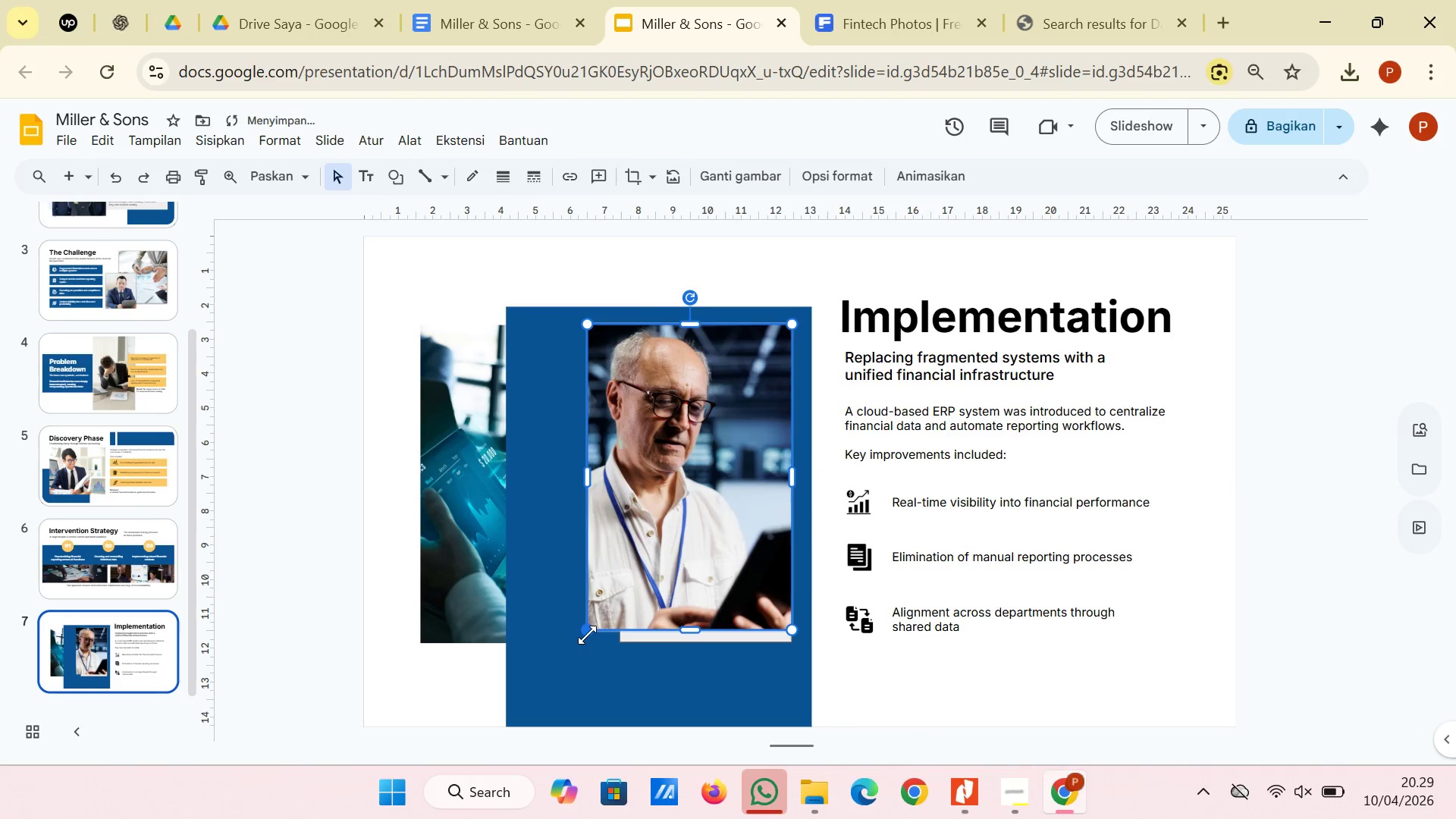 
left_click_drag(start_coordinate=[585, 625], to_coordinate=[582, 643])
 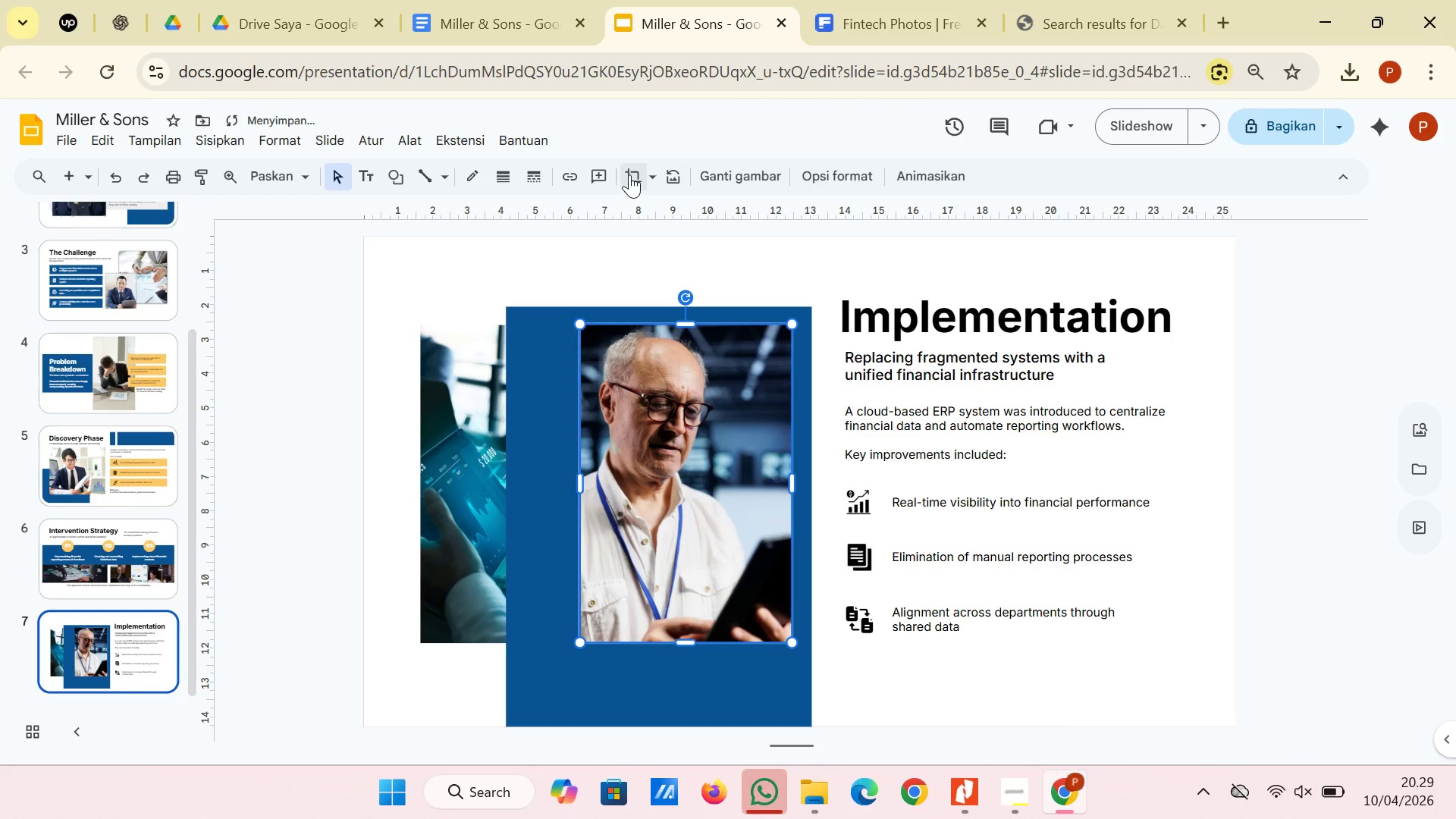 
left_click([629, 171])
 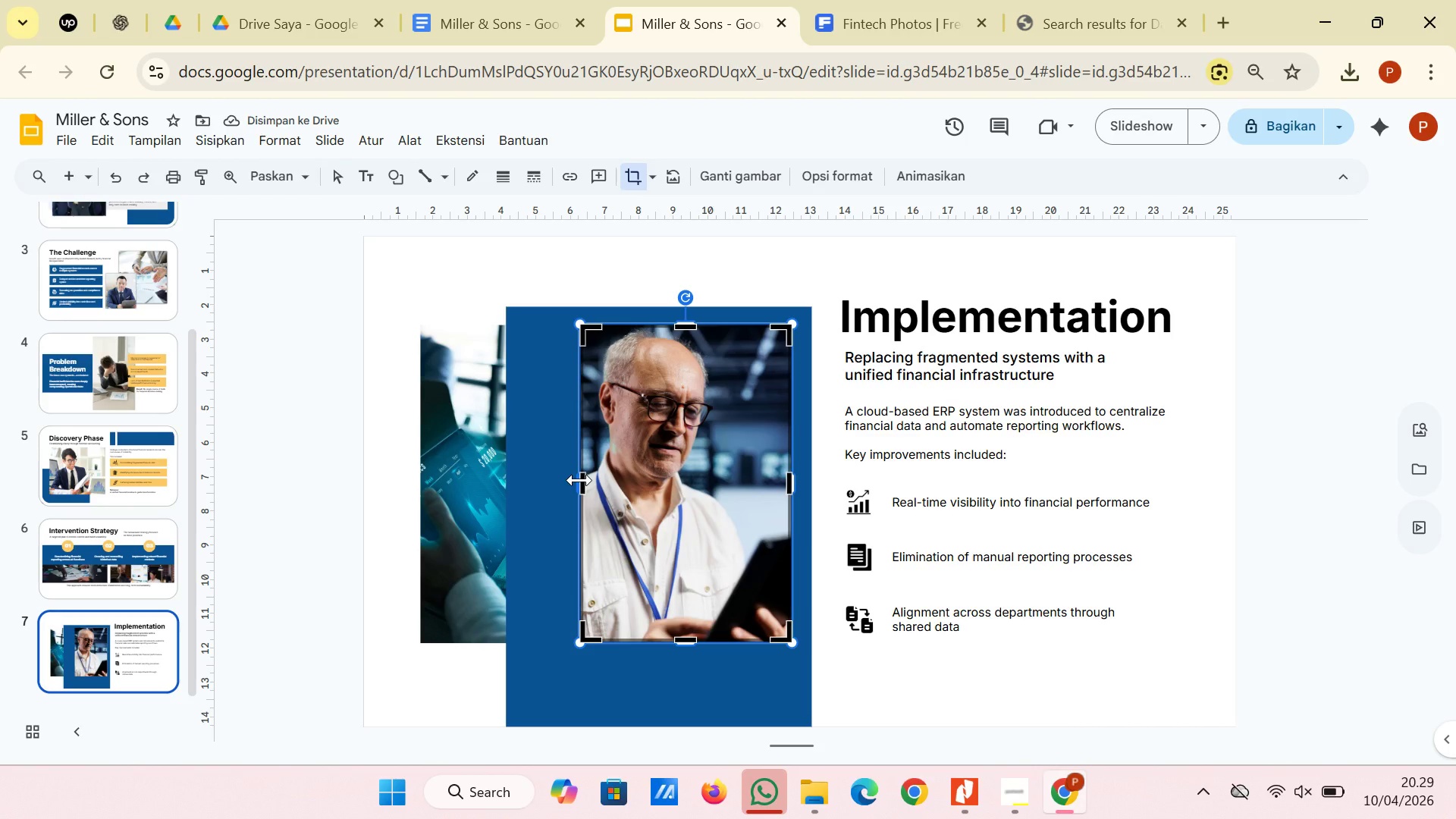 
left_click_drag(start_coordinate=[579, 475], to_coordinate=[603, 488])
 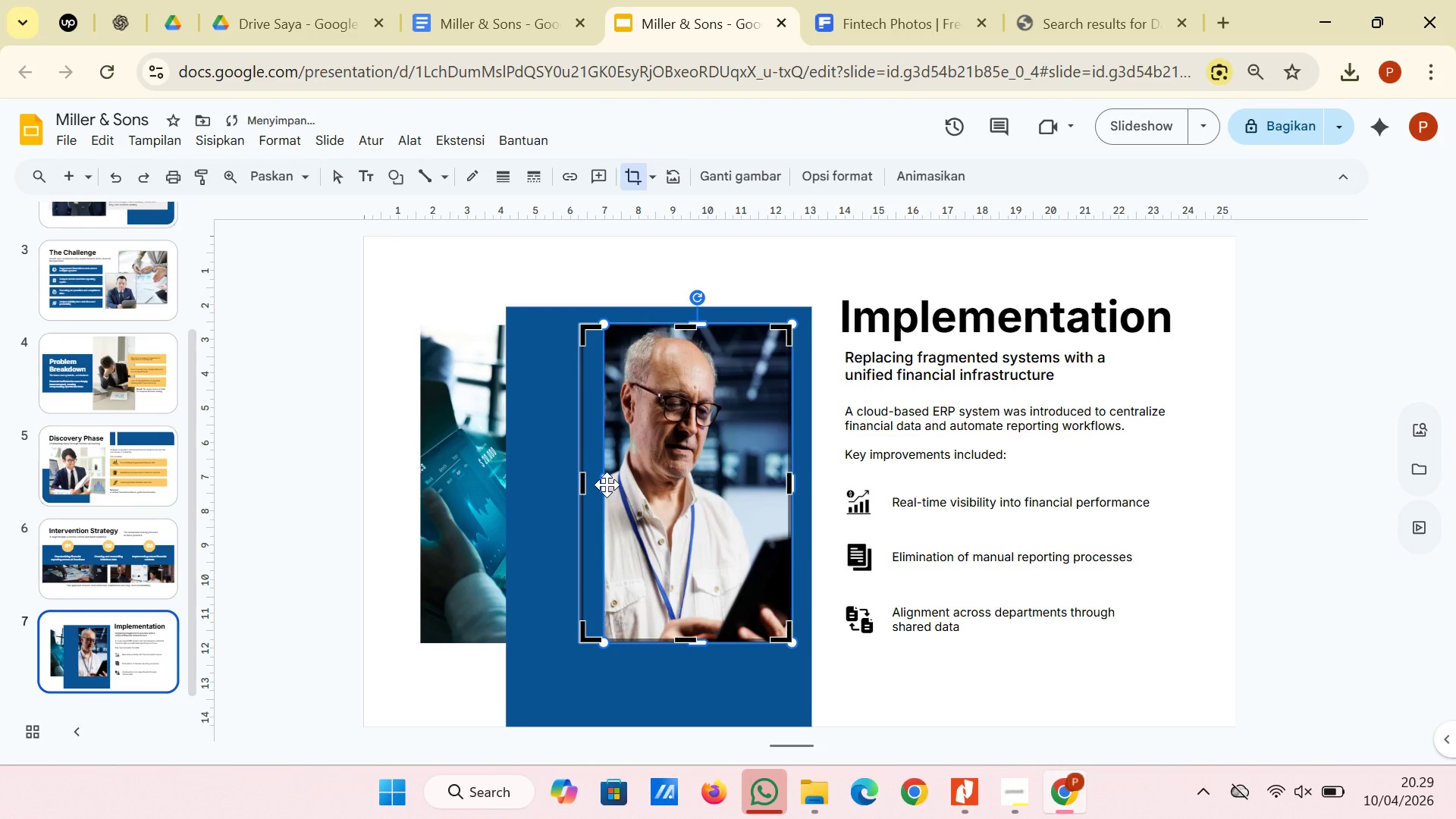 
left_click_drag(start_coordinate=[605, 481], to_coordinate=[600, 483])
 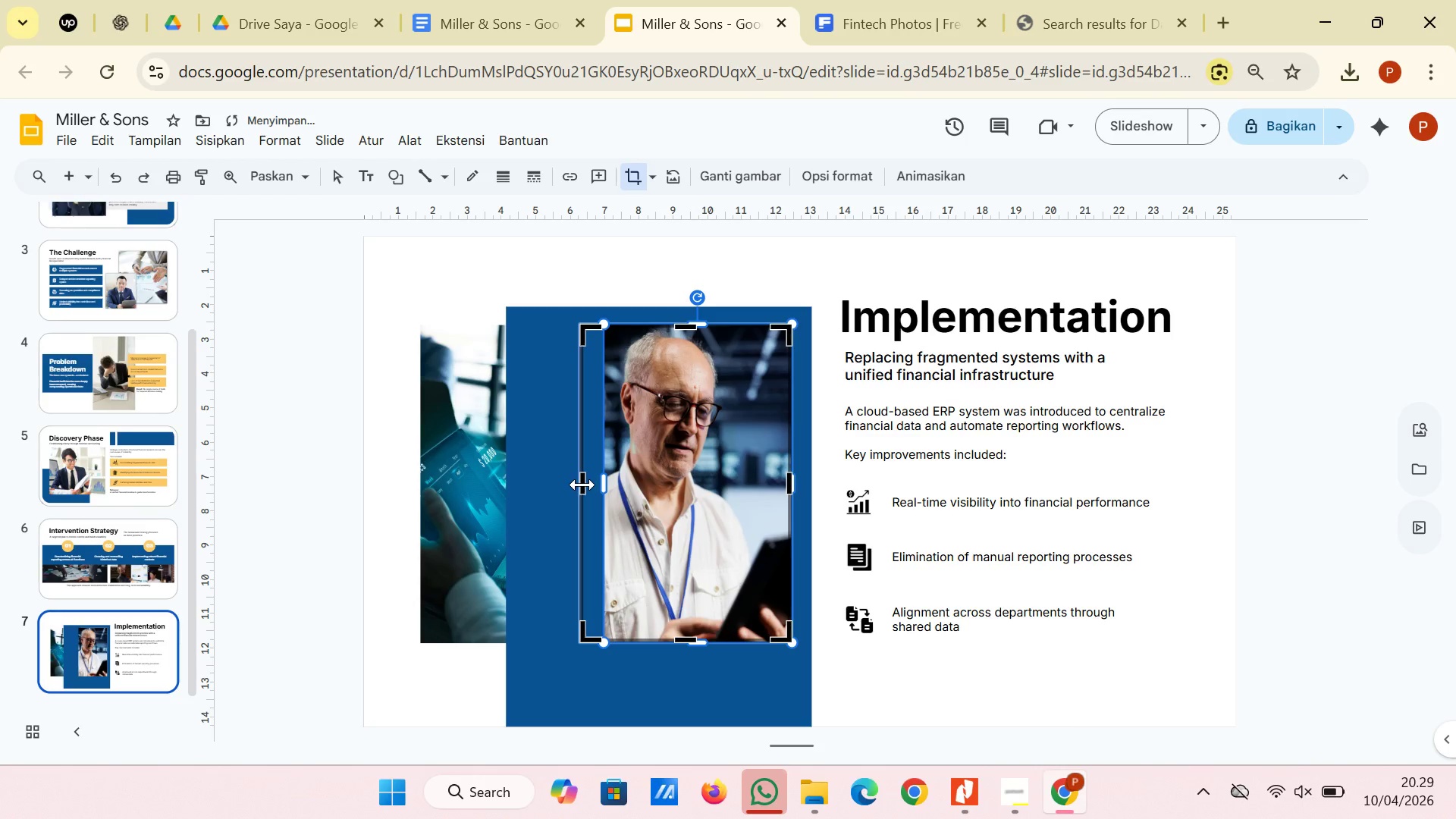 
left_click_drag(start_coordinate=[582, 483], to_coordinate=[601, 487])
 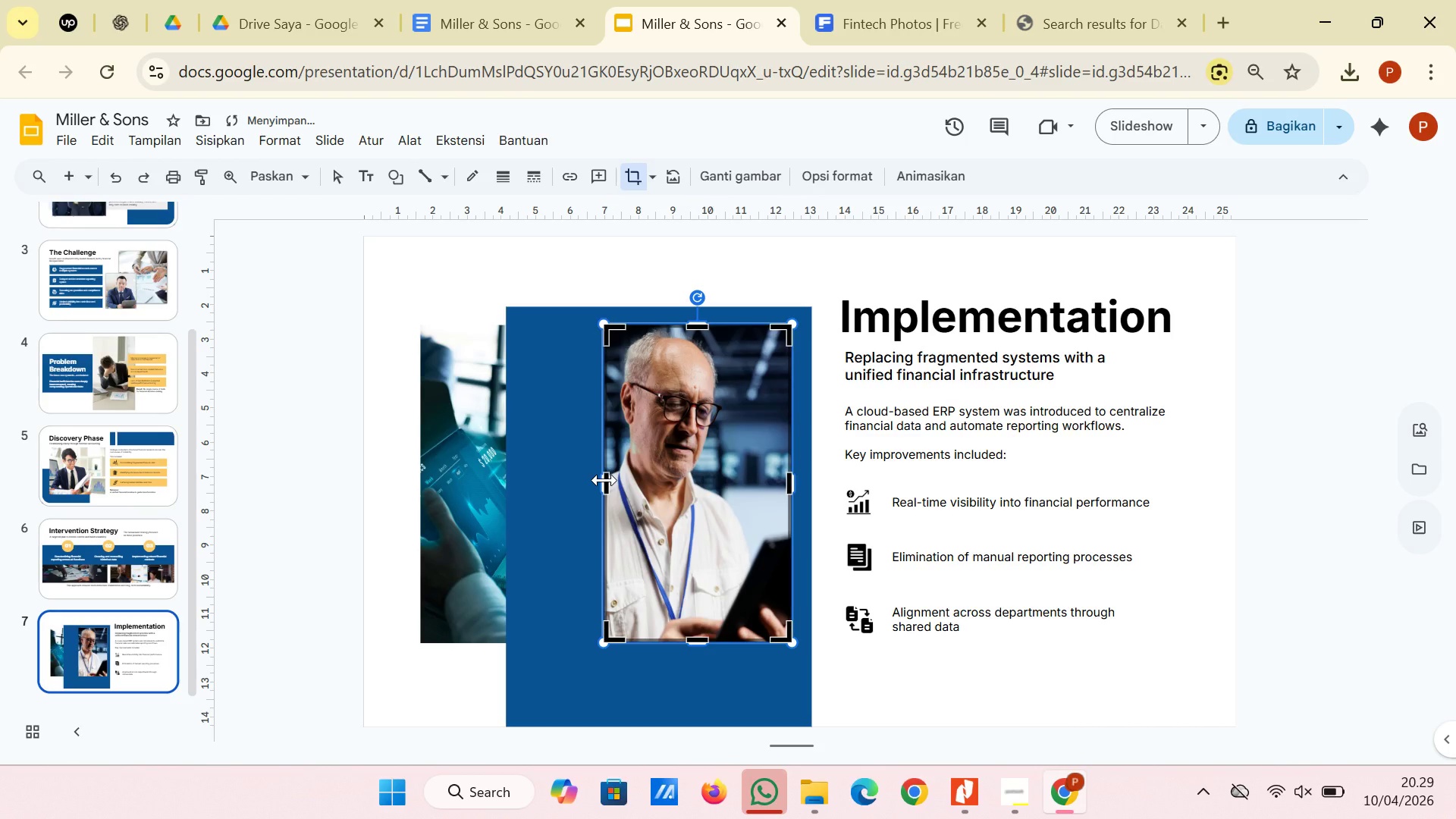 
left_click_drag(start_coordinate=[605, 482], to_coordinate=[580, 484])
 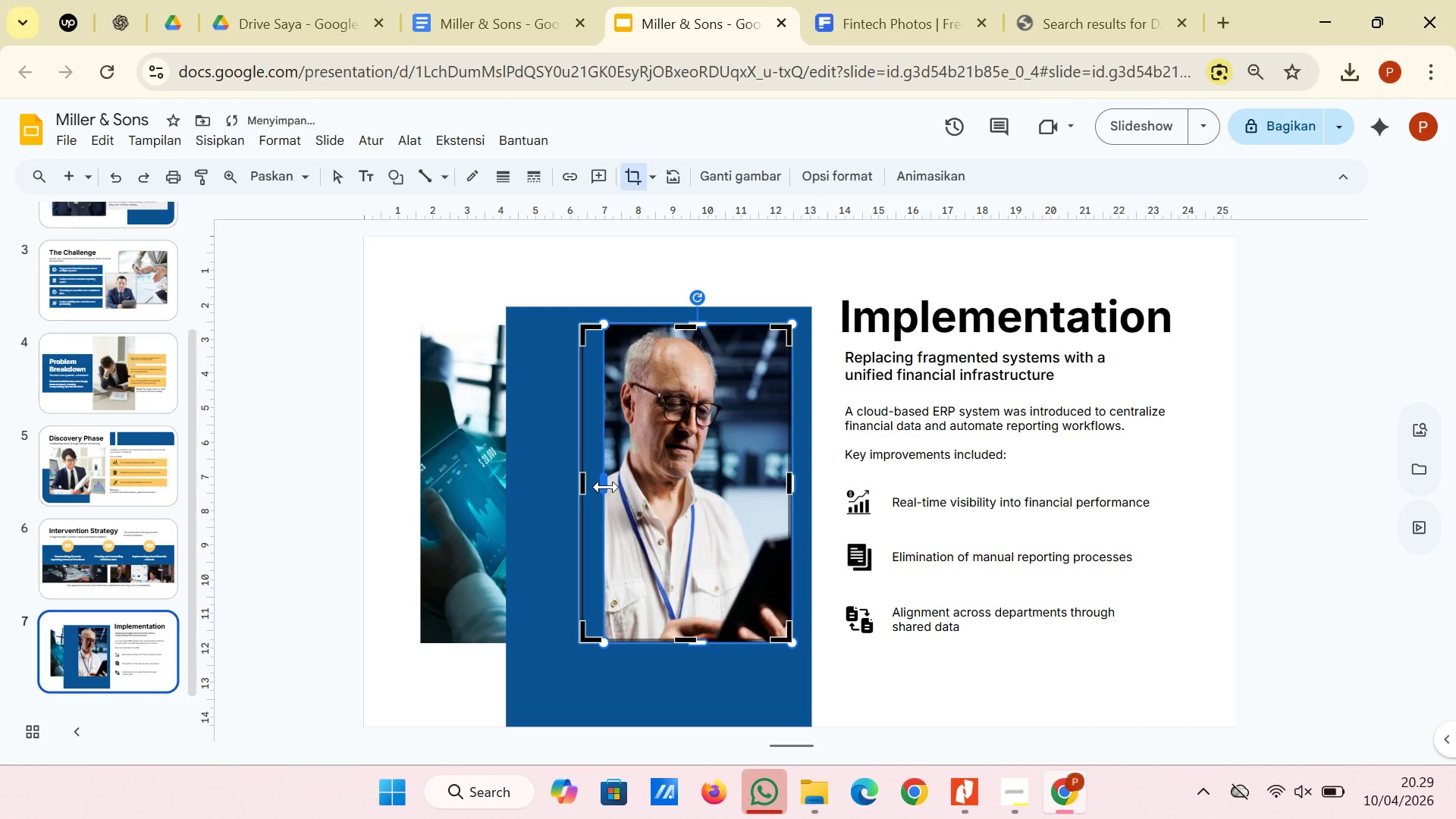 
left_click_drag(start_coordinate=[606, 482], to_coordinate=[576, 485])
 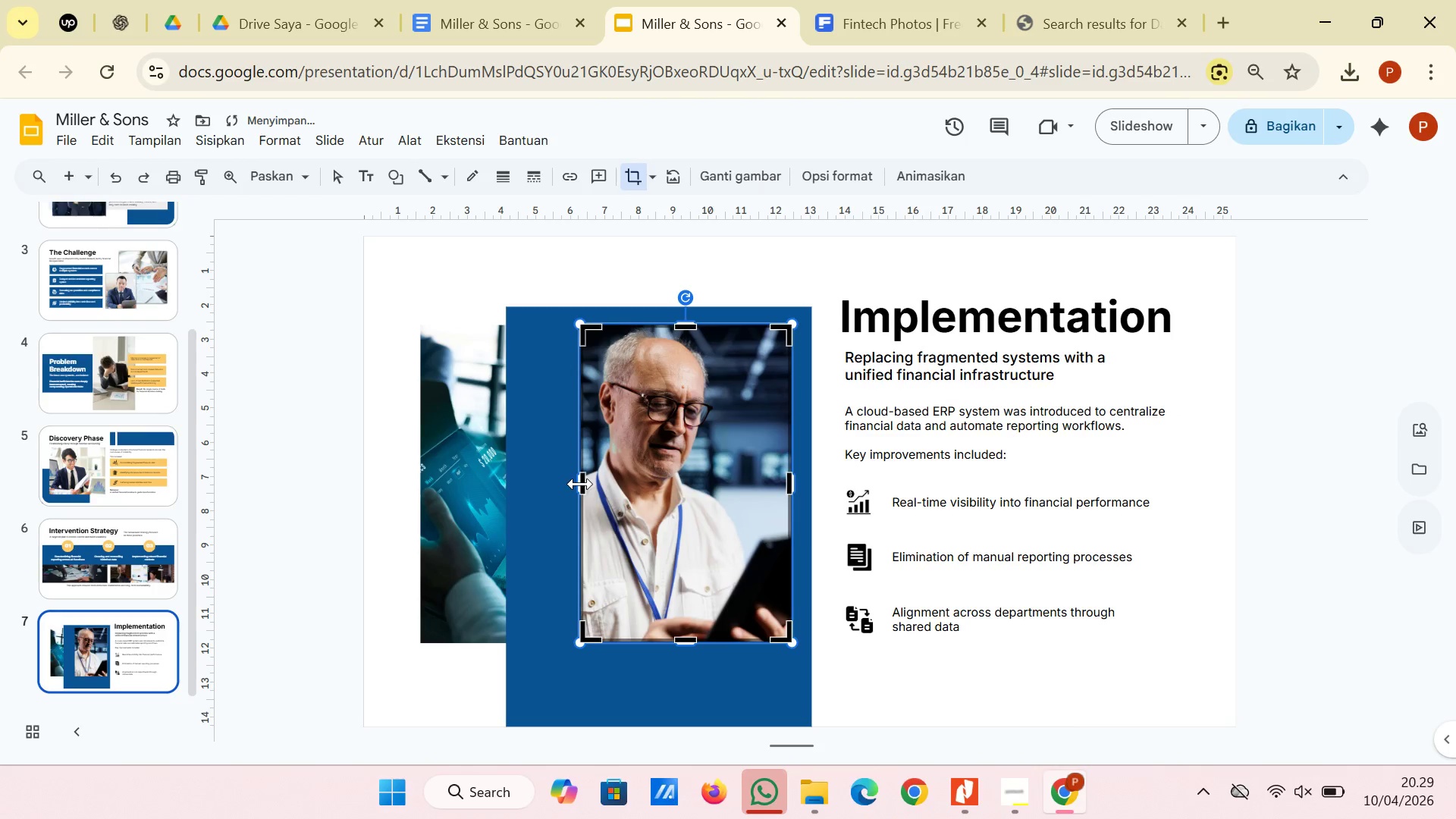 
left_click_drag(start_coordinate=[583, 482], to_coordinate=[605, 481])
 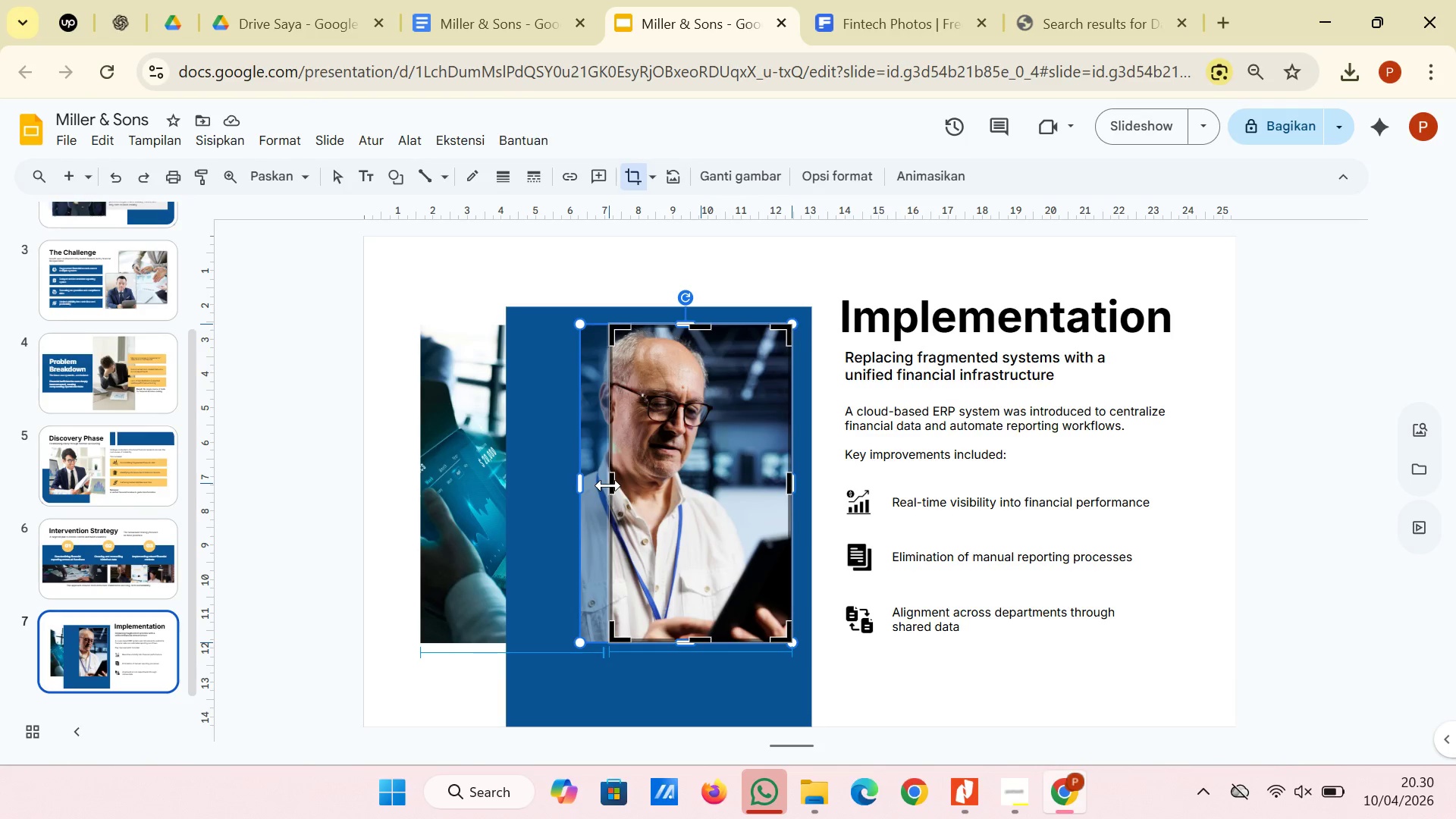 
wait(10.88)
 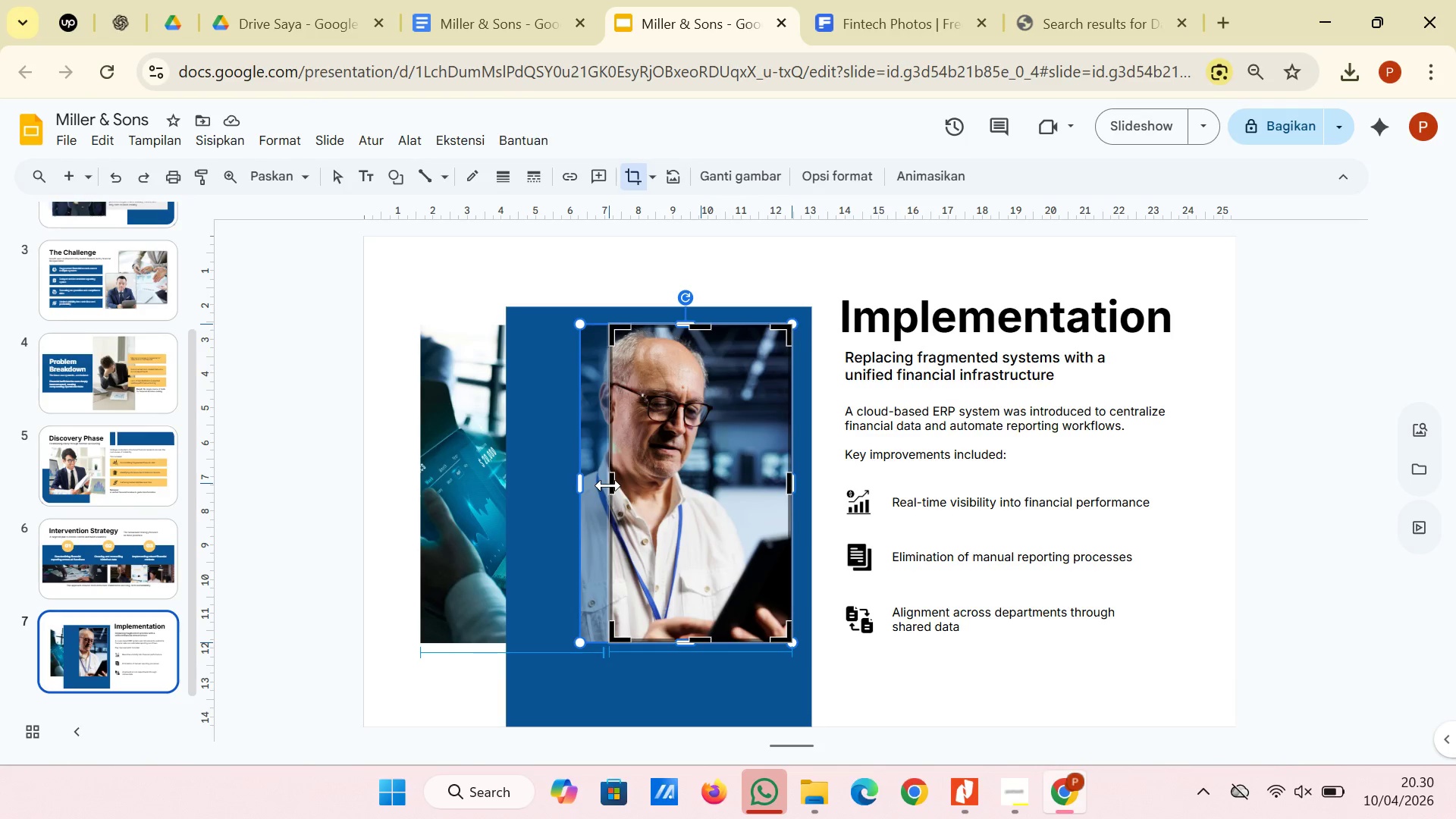 
left_click_drag(start_coordinate=[664, 450], to_coordinate=[691, 449])
 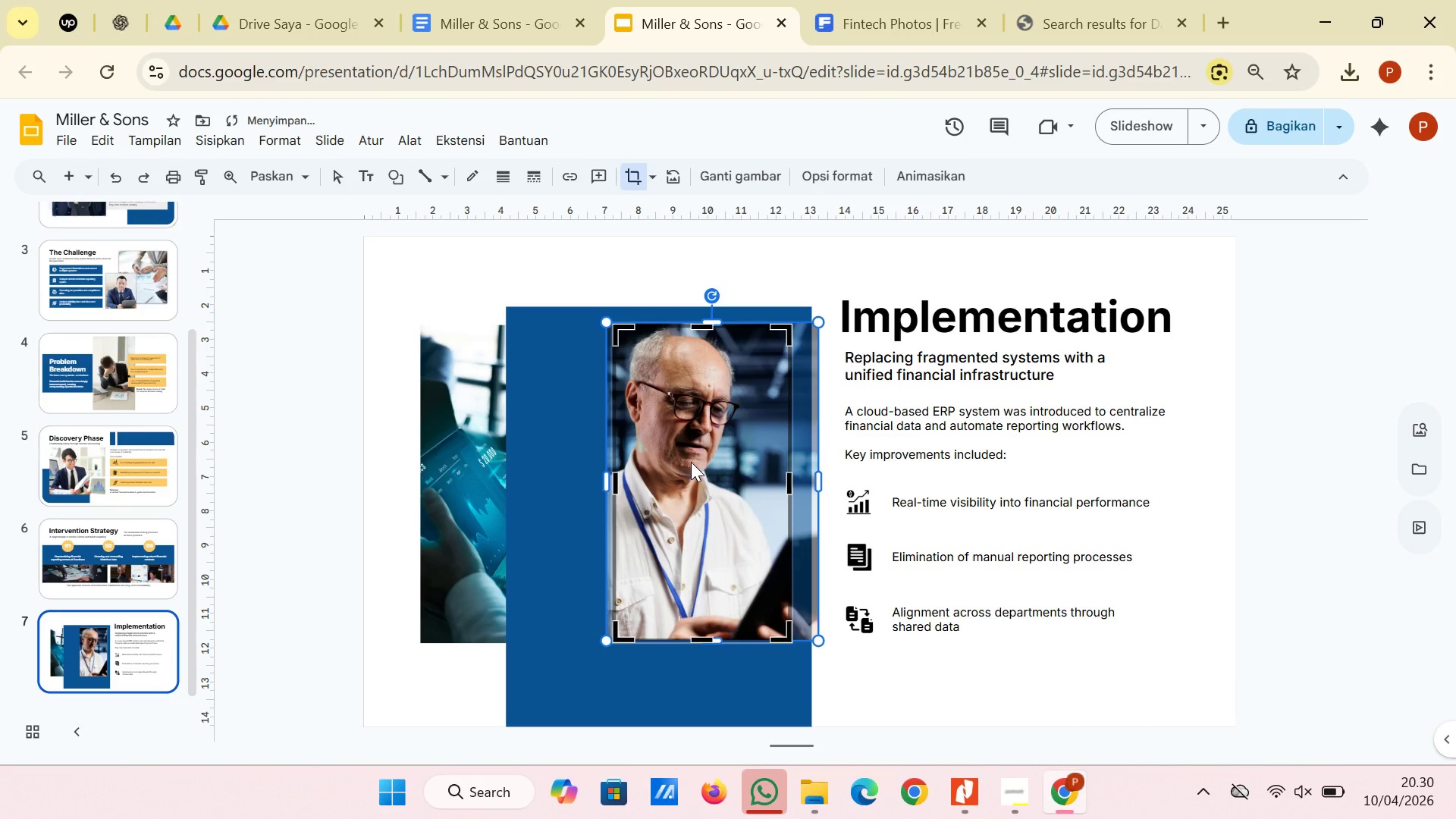 
left_click_drag(start_coordinate=[691, 461], to_coordinate=[691, 466])
 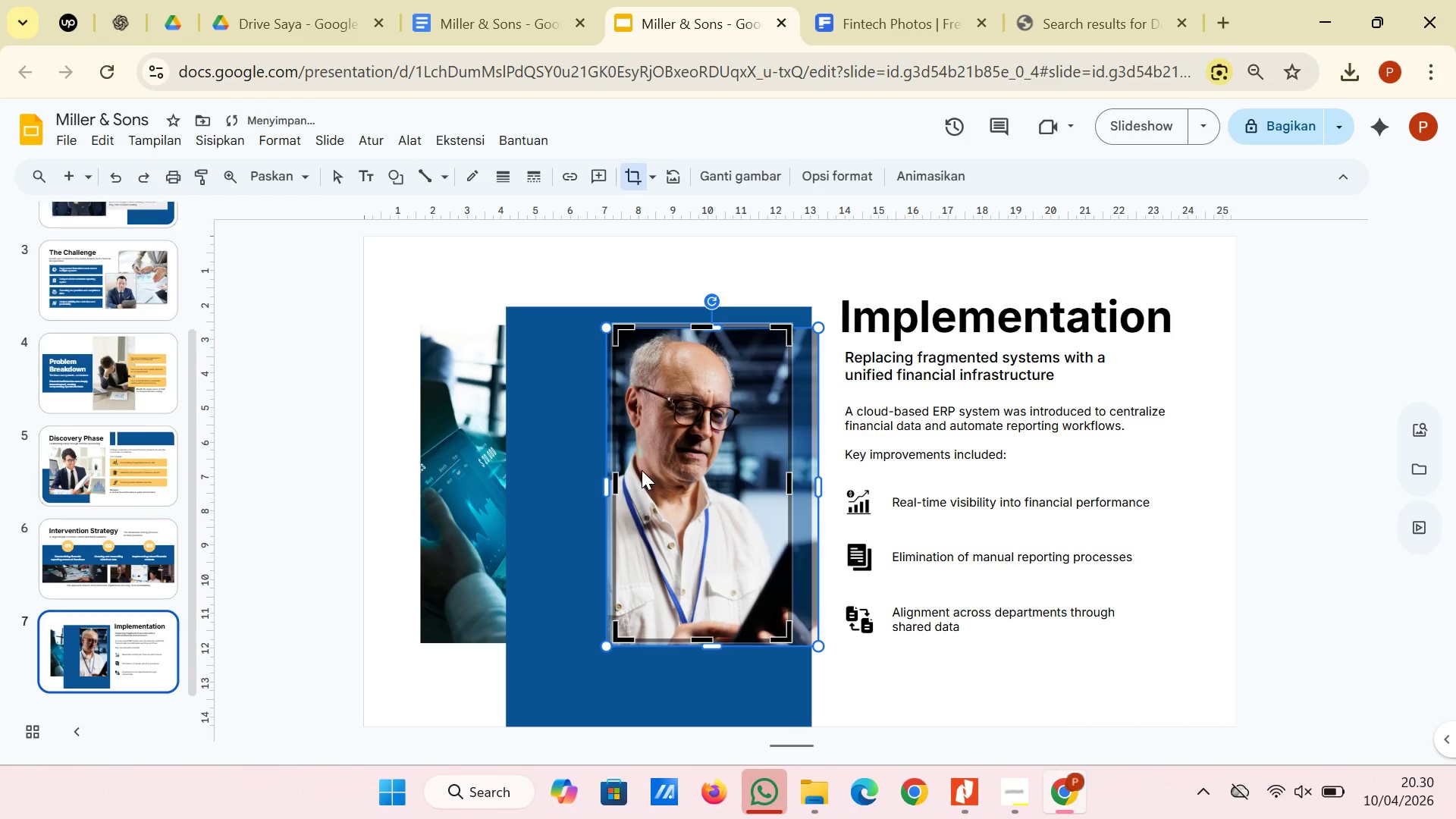 
left_click_drag(start_coordinate=[642, 470], to_coordinate=[643, 466])
 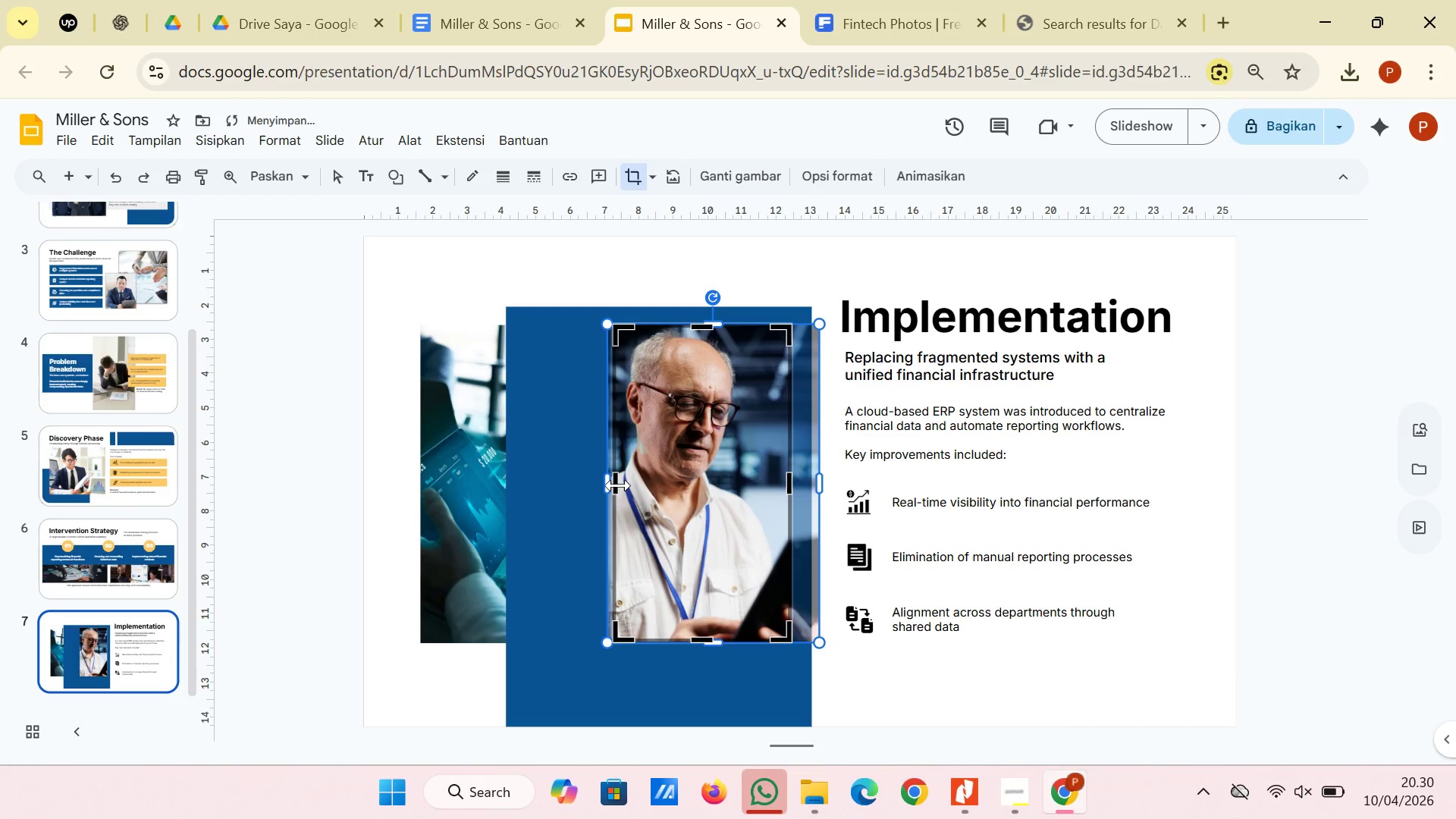 
left_click_drag(start_coordinate=[618, 485], to_coordinate=[611, 485])
 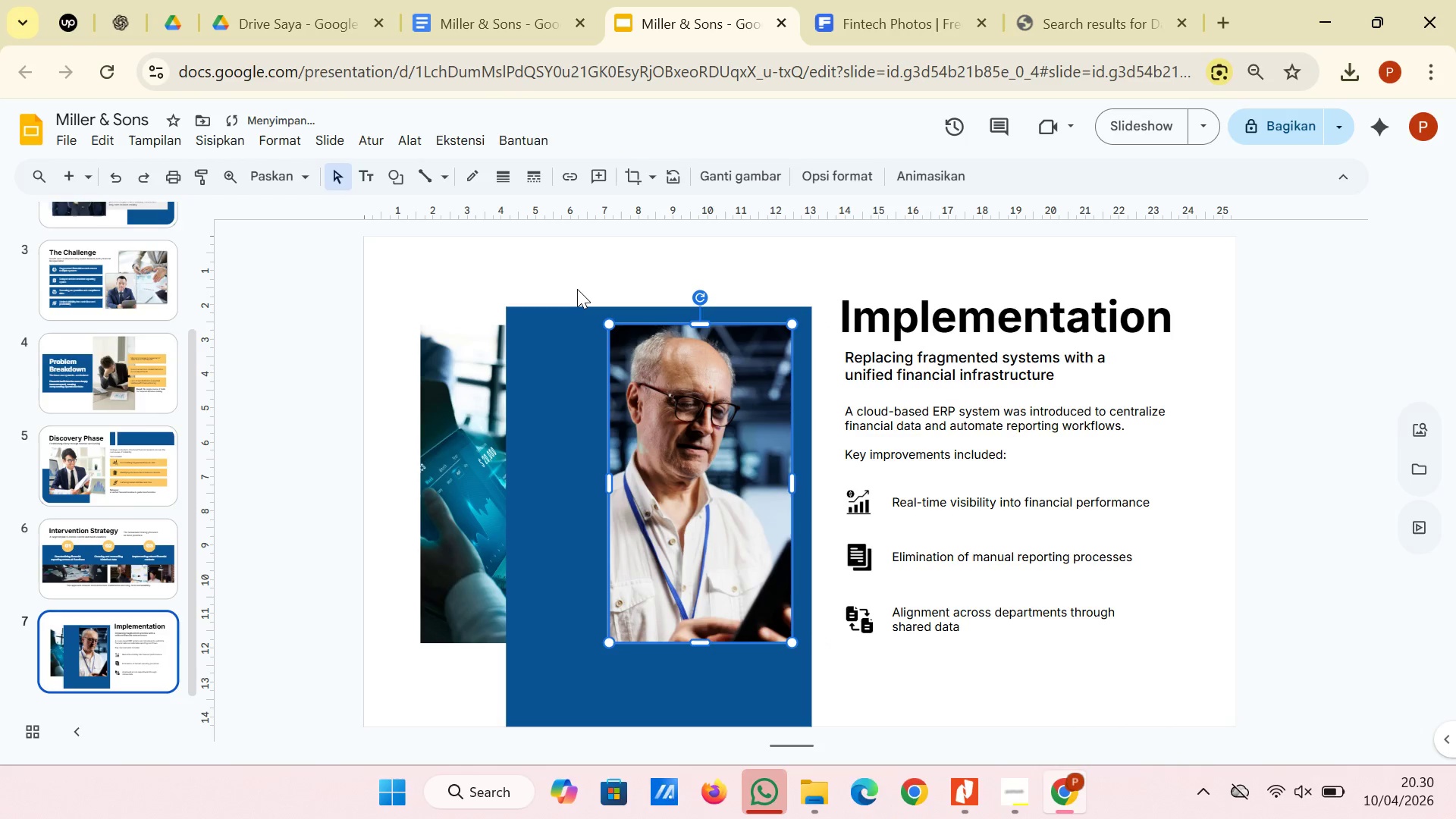 
left_click([577, 289])
 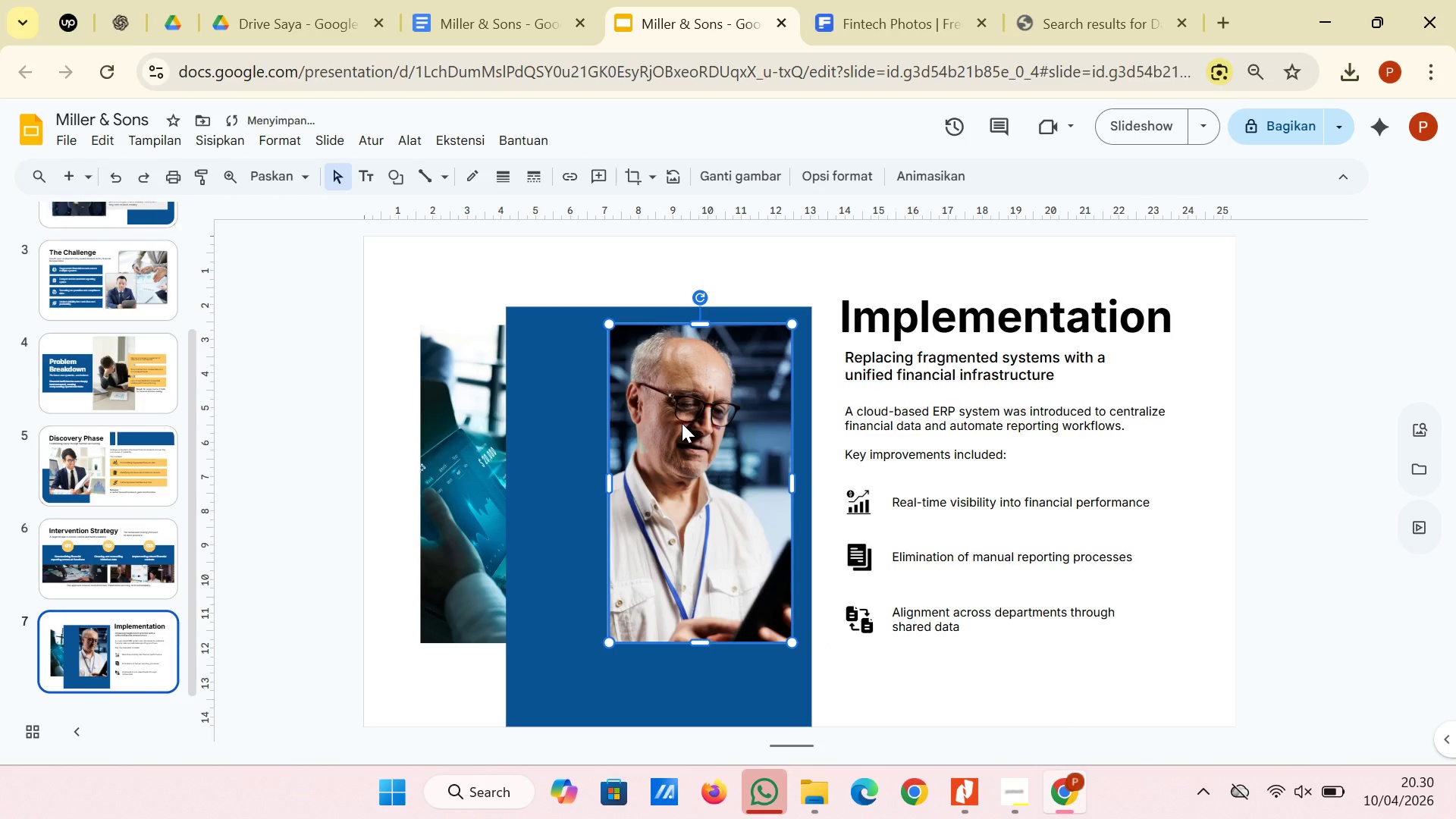 
right_click([682, 422])
 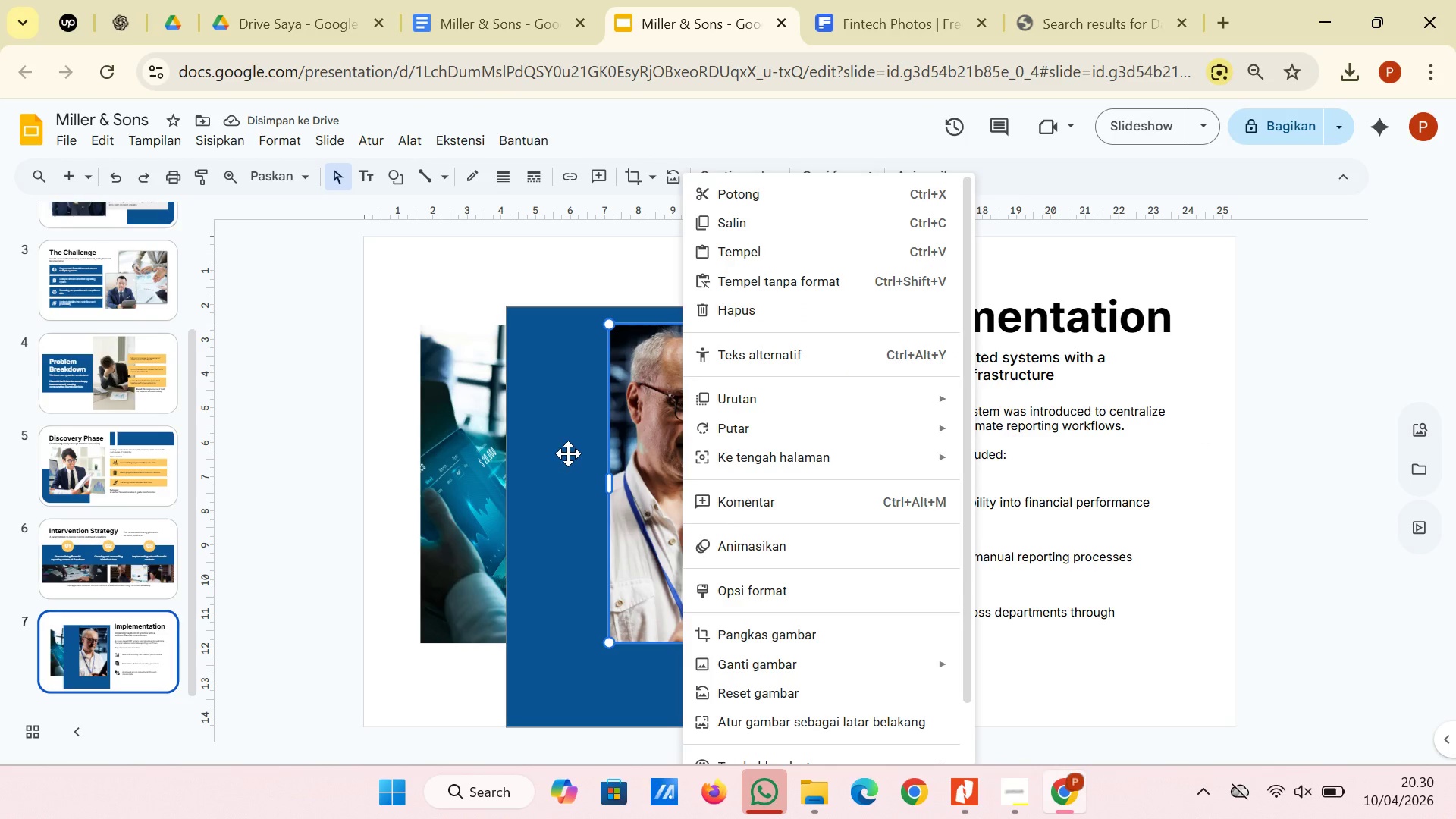 
left_click([459, 457])
 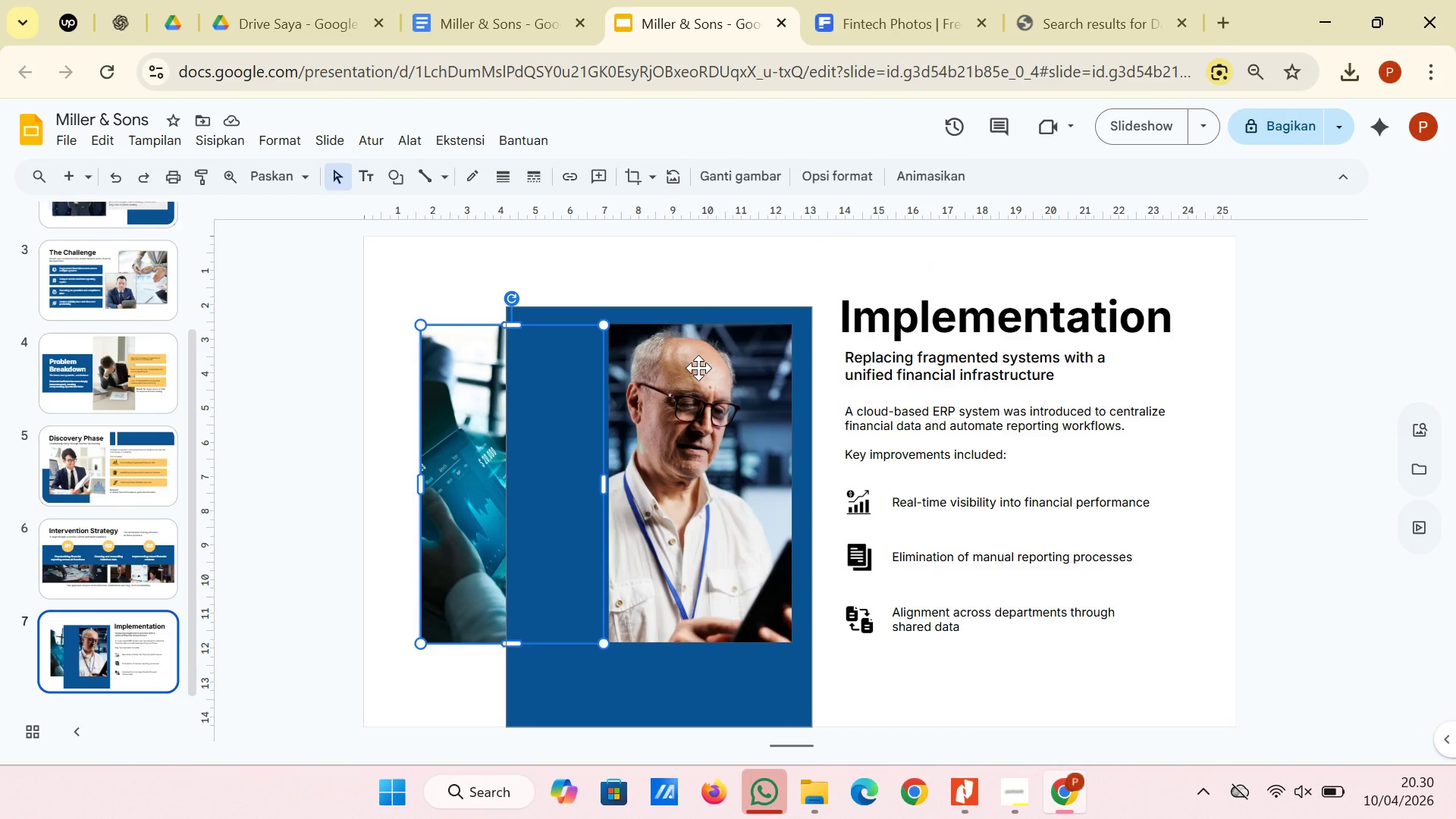 
left_click([698, 381])
 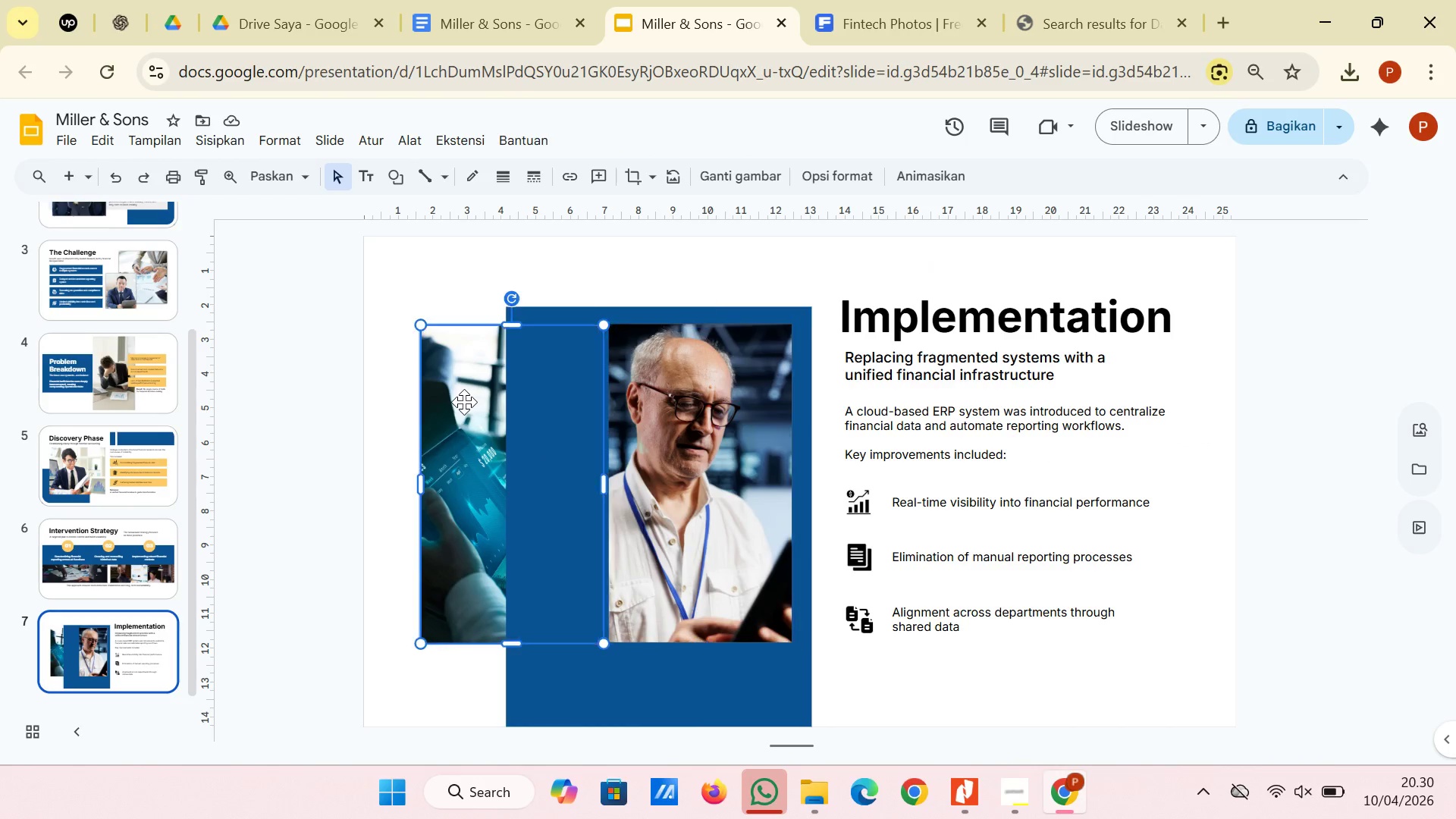 
right_click([465, 396])
 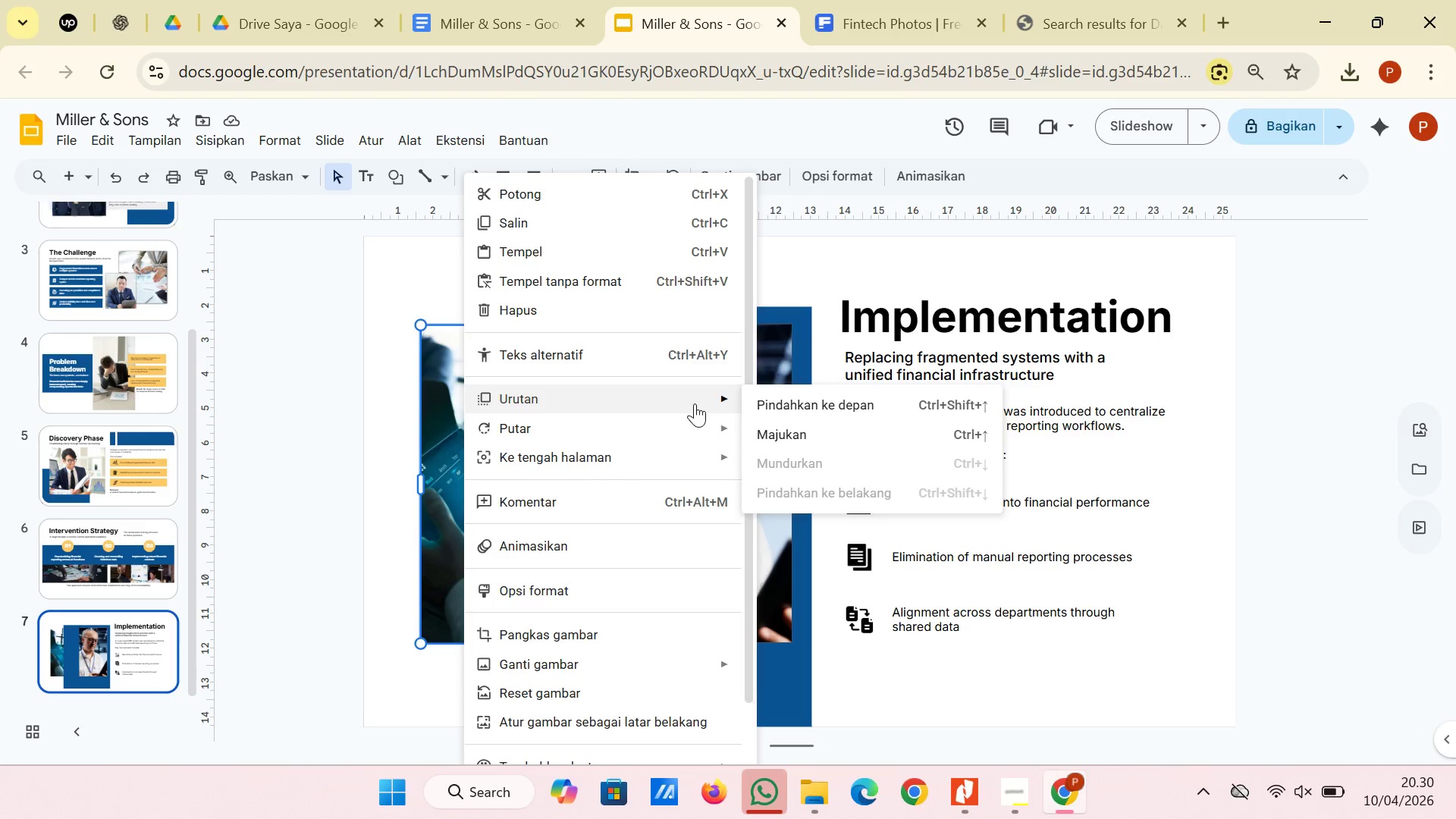 
left_click([767, 406])
 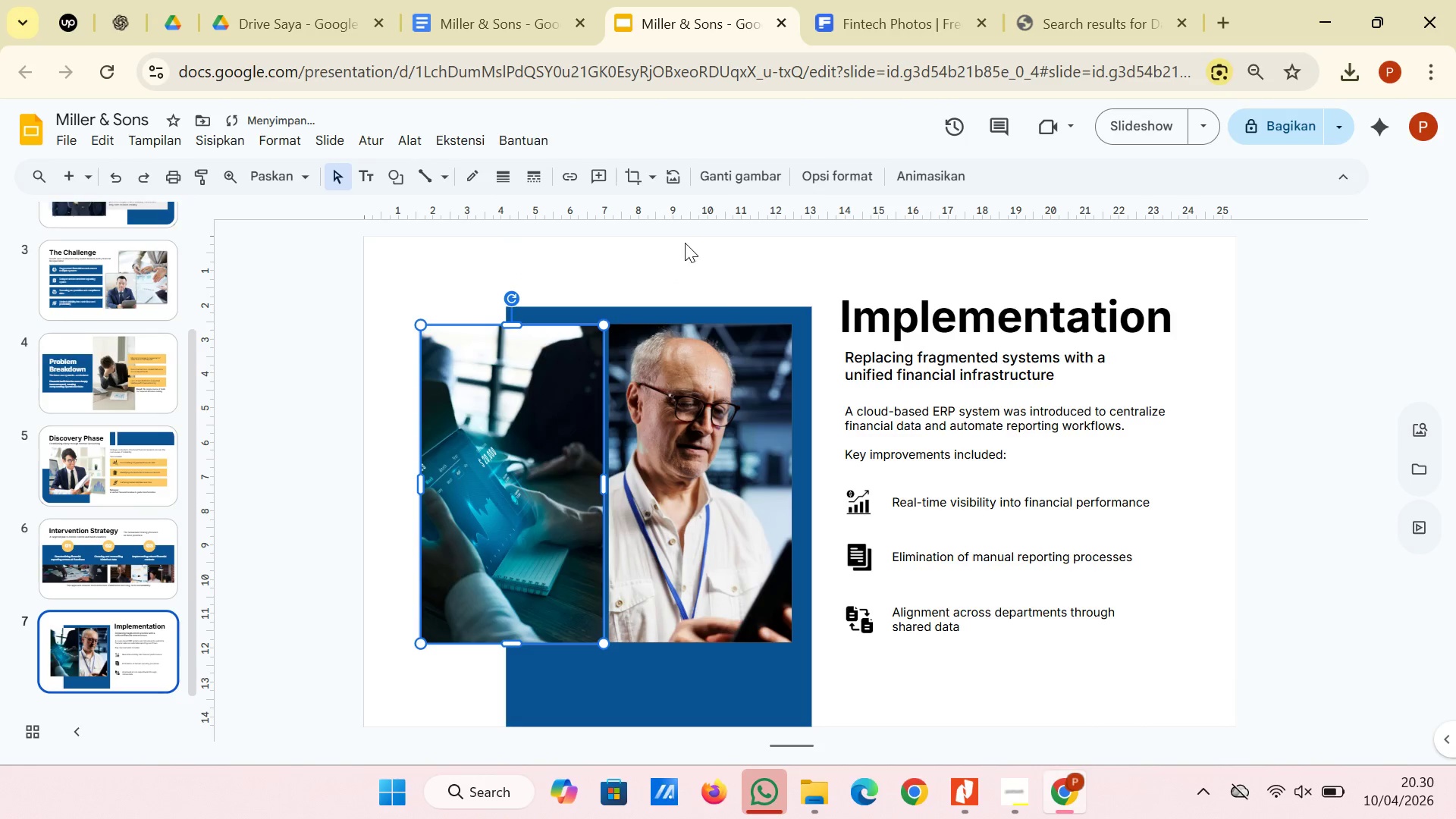 
left_click([685, 234])
 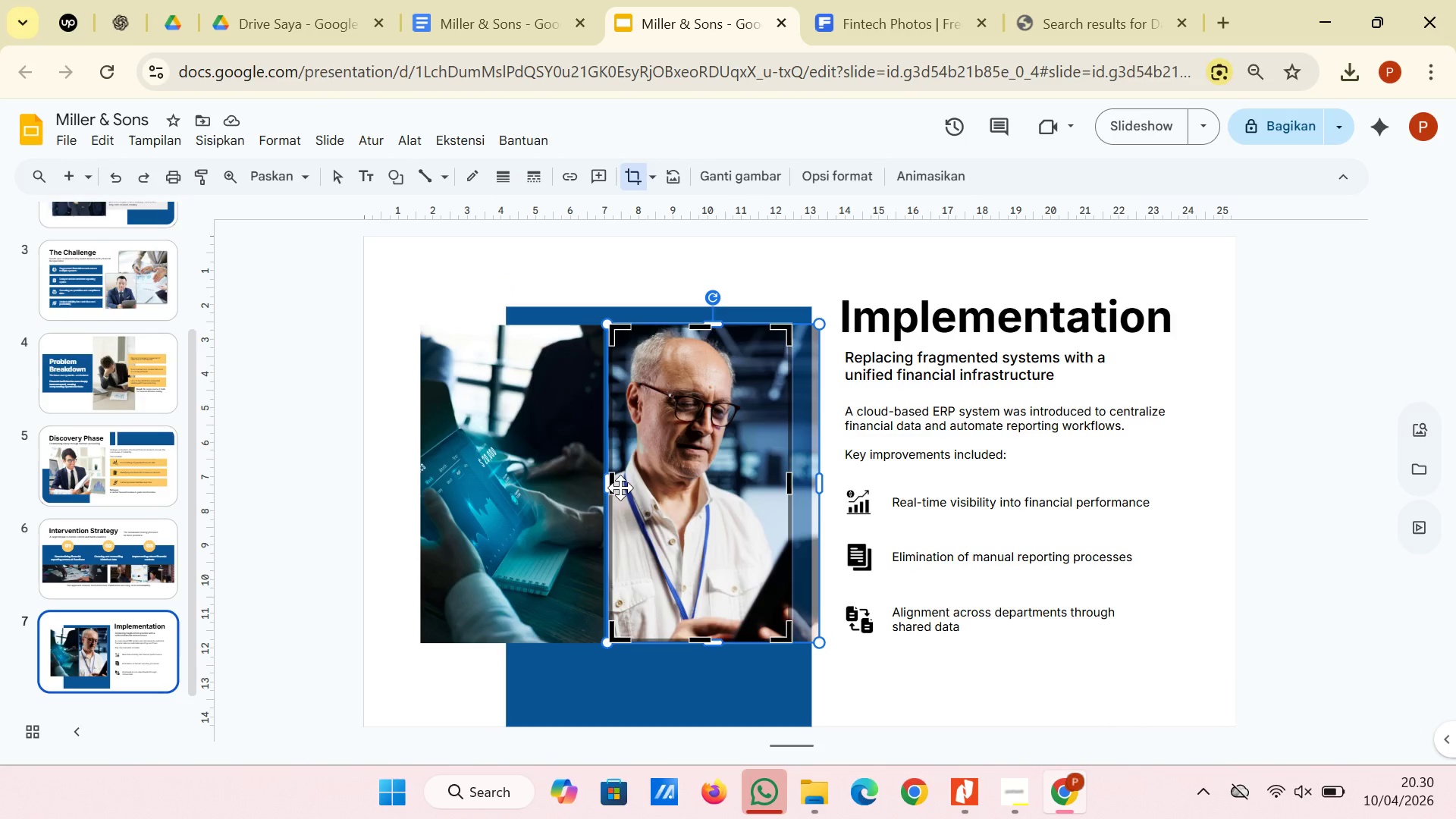 
wait(6.39)
 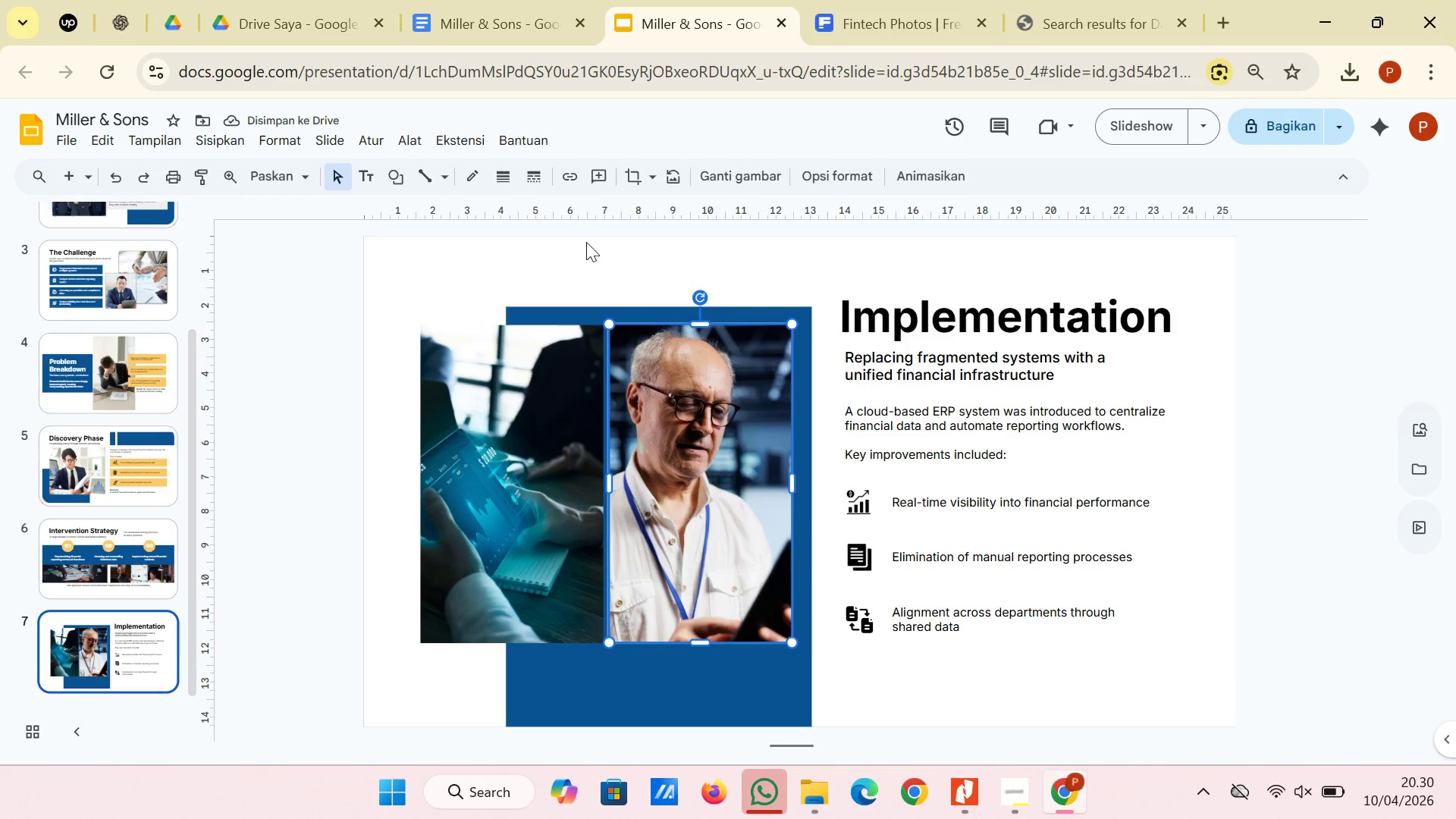 
left_click_drag(start_coordinate=[613, 479], to_coordinate=[621, 478])
 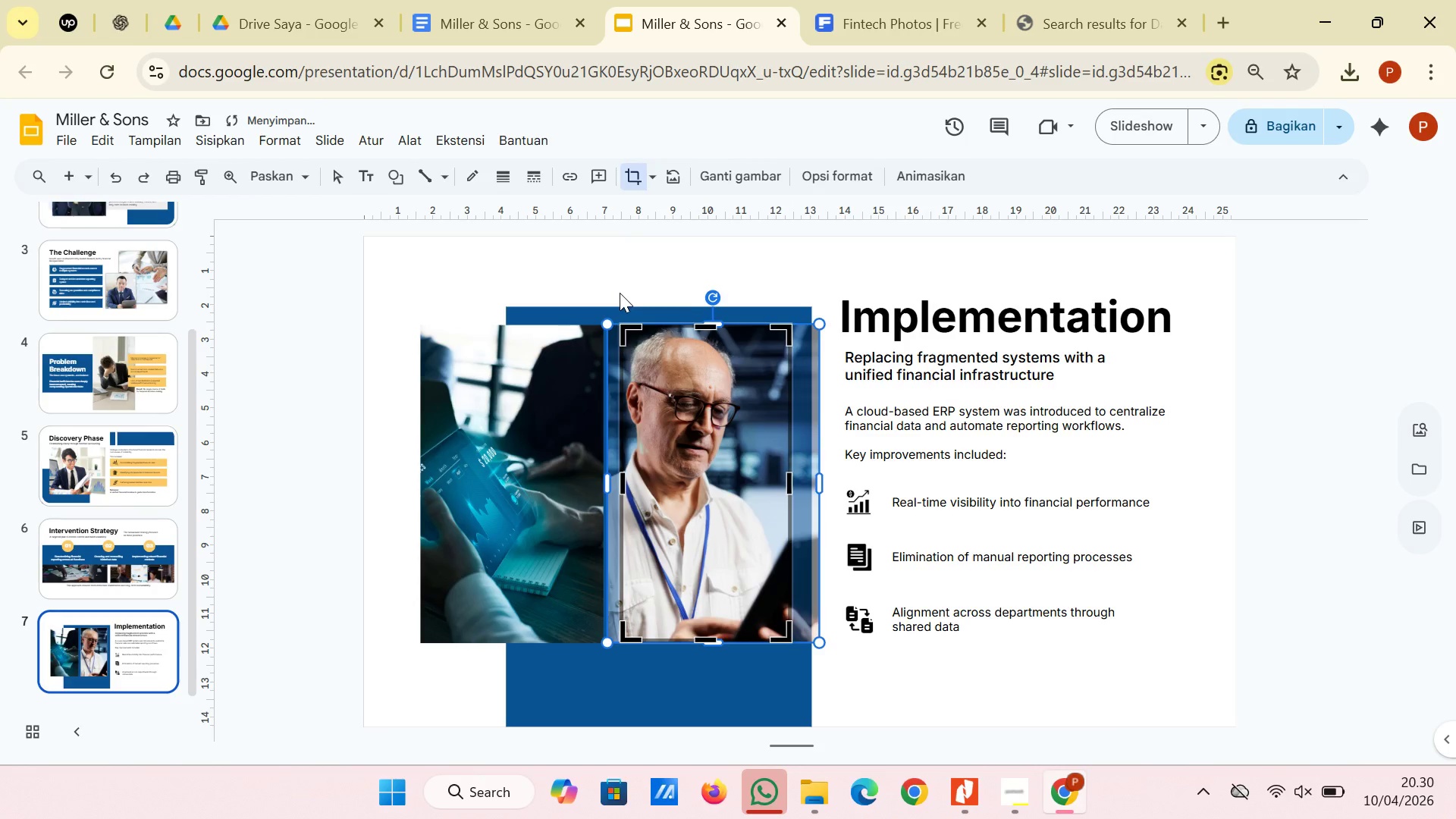 
left_click([620, 271])
 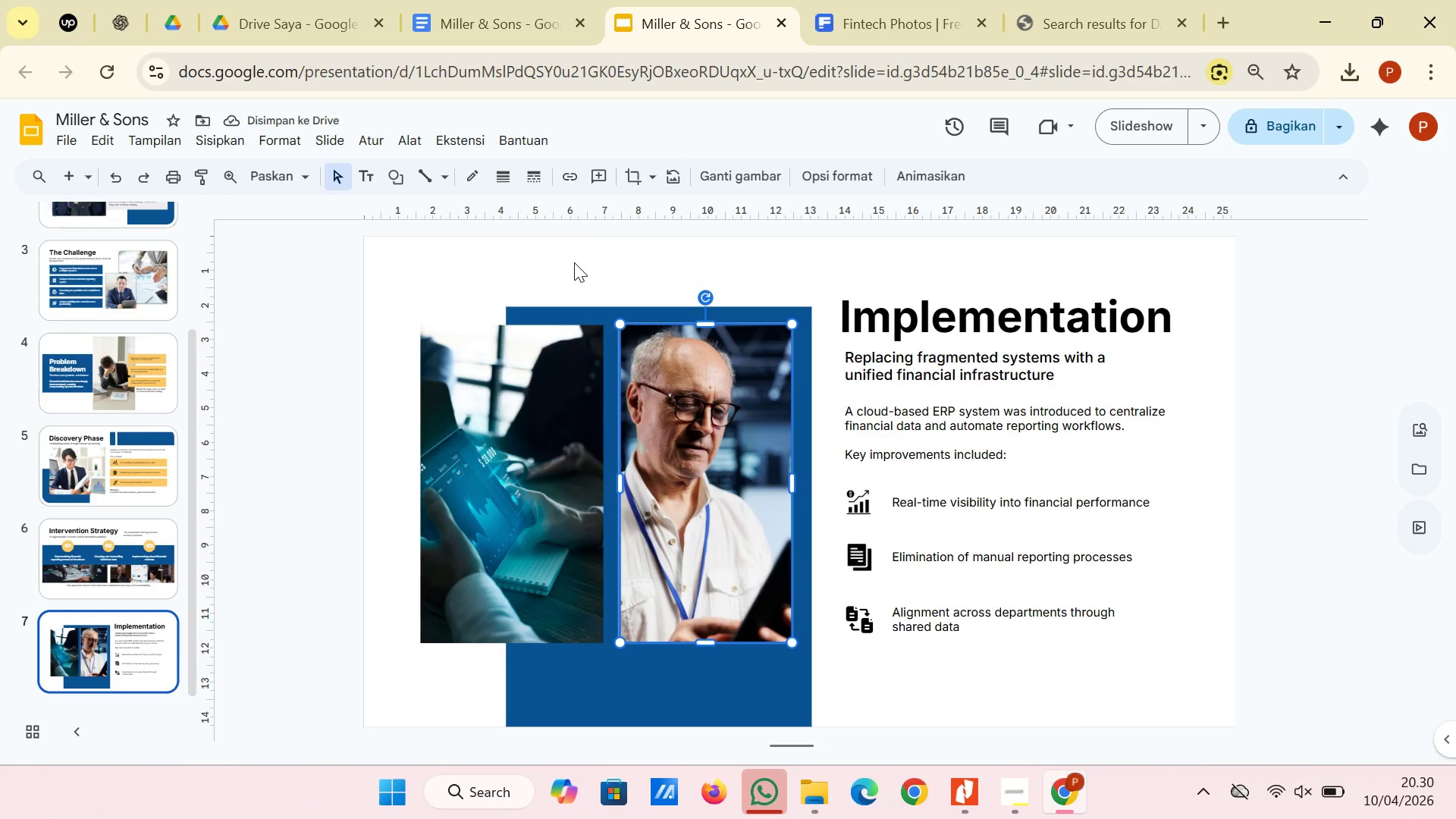 
left_click([574, 258])
 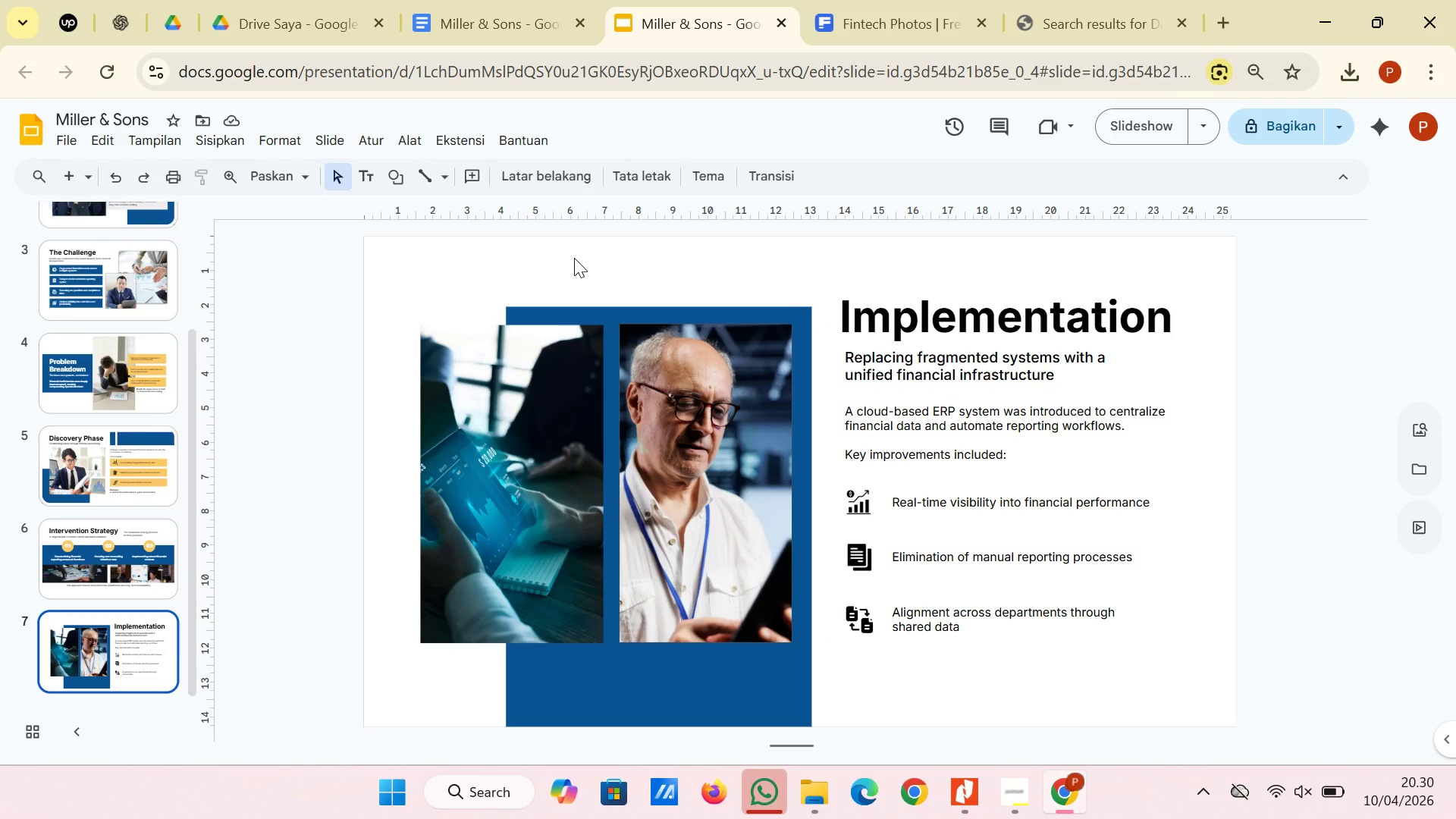 
wait(8.27)
 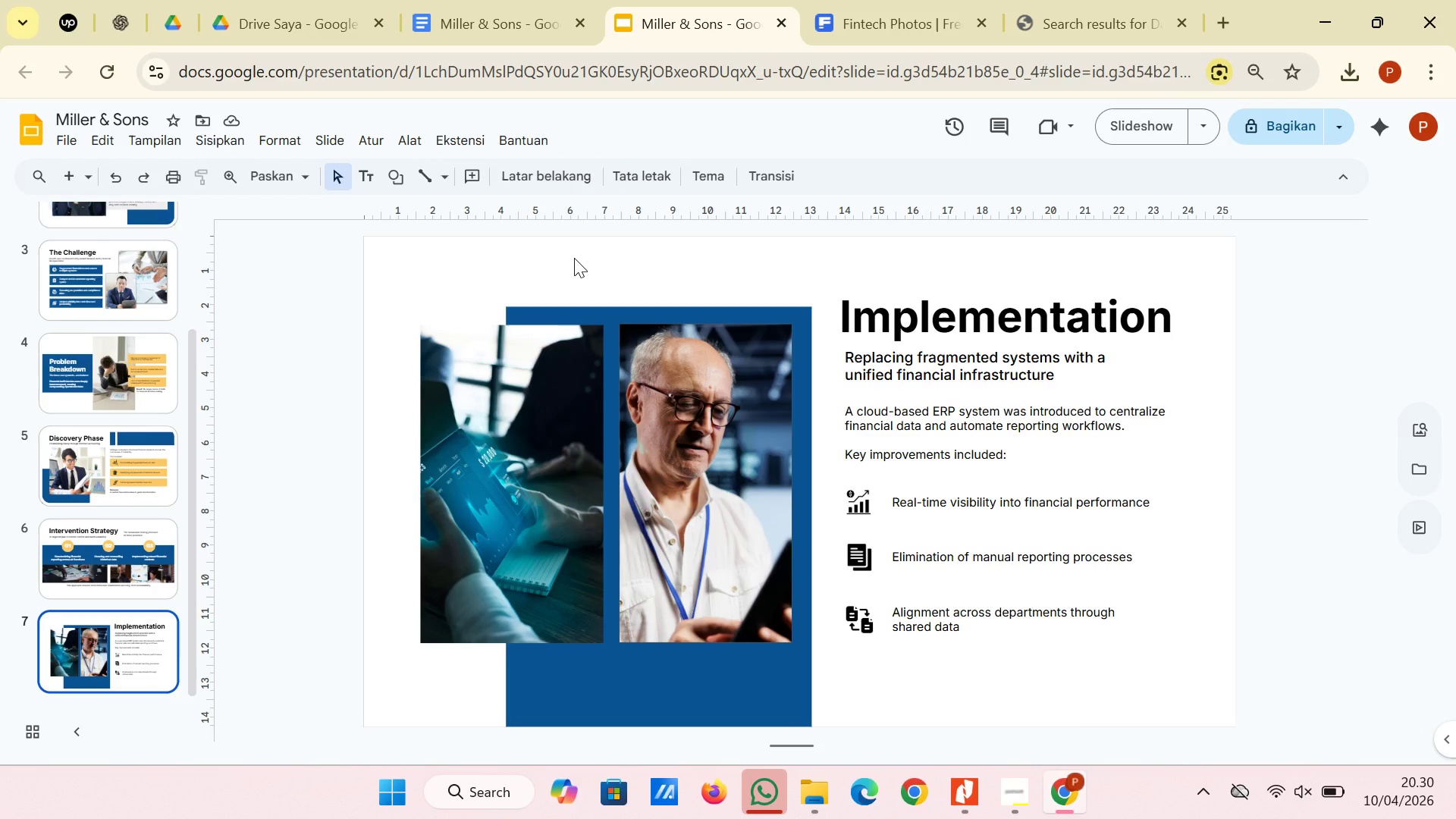 
left_click([516, 413])
 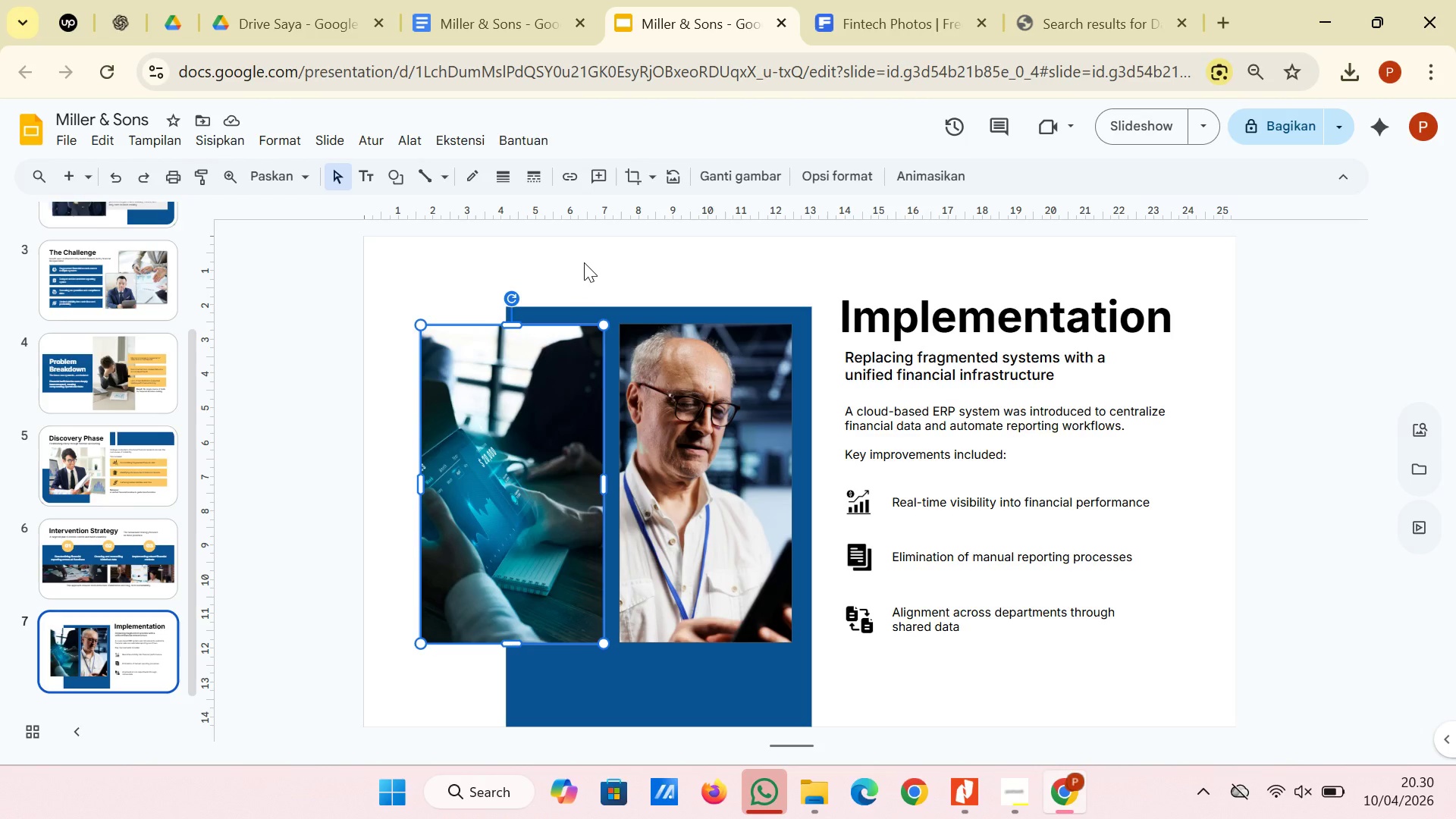 
mouse_move([594, 250])
 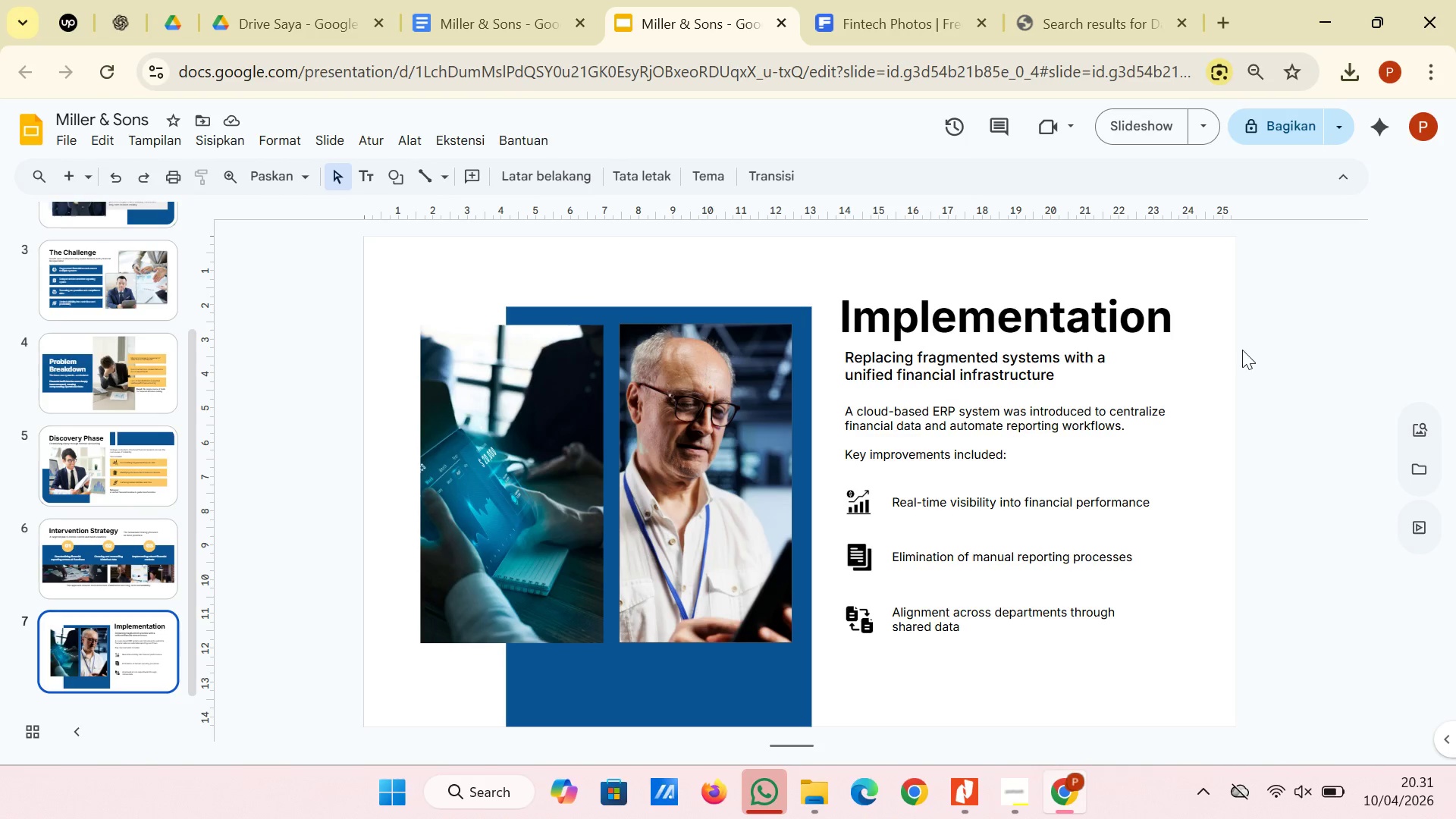 
wait(5.14)
 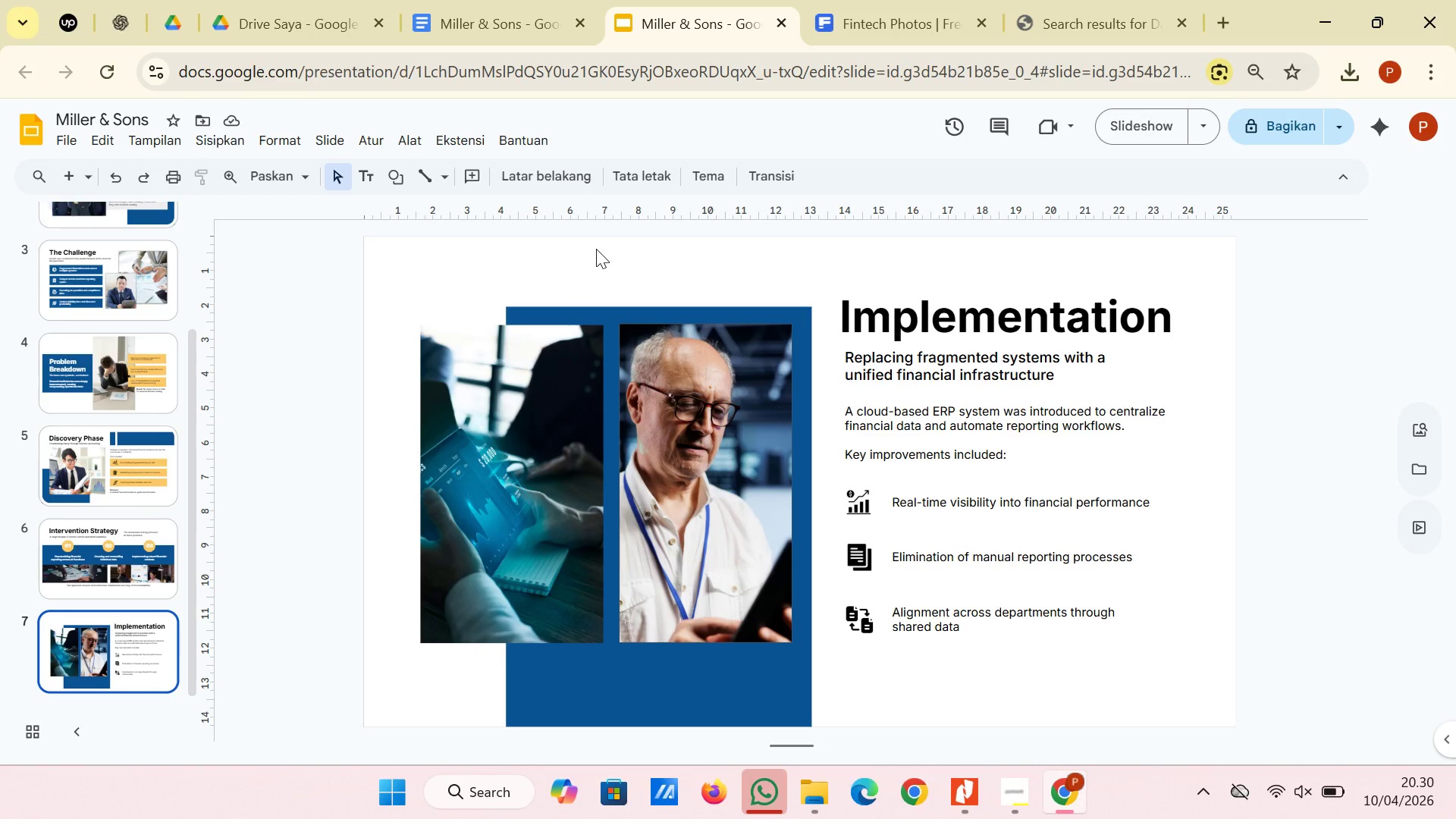 
left_click([494, 355])
 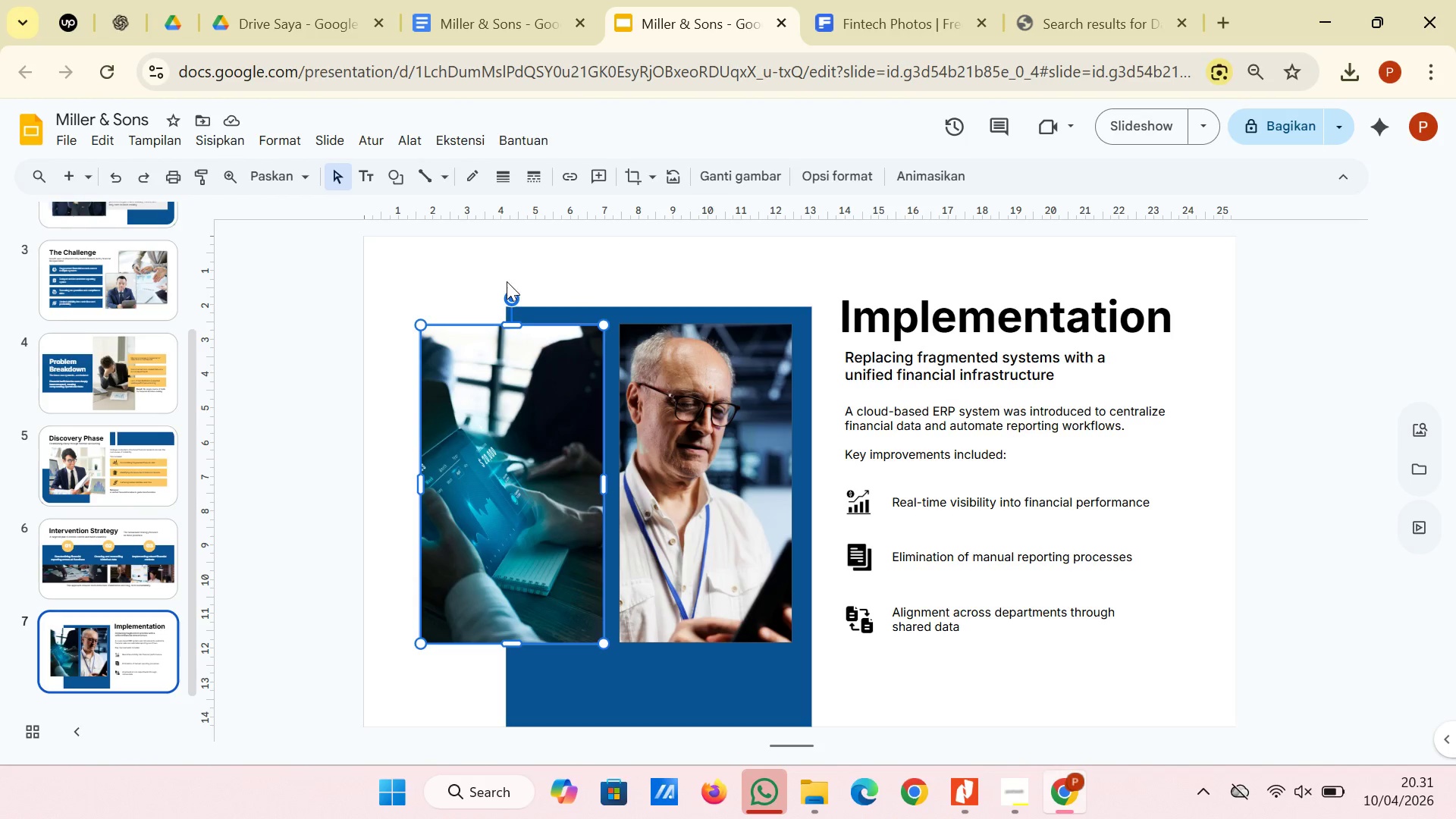 
left_click([491, 275])
 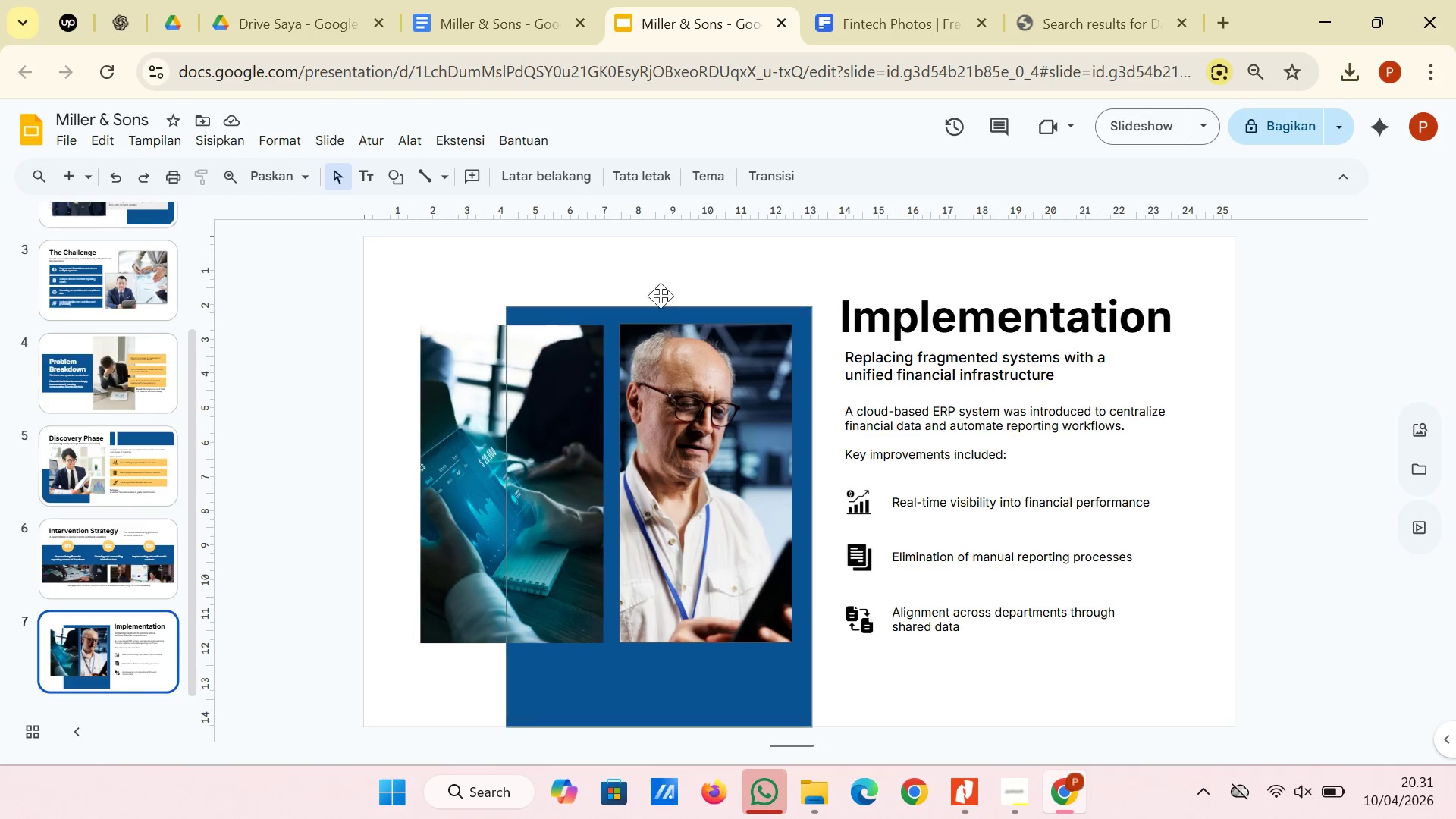 
left_click([884, 0])
 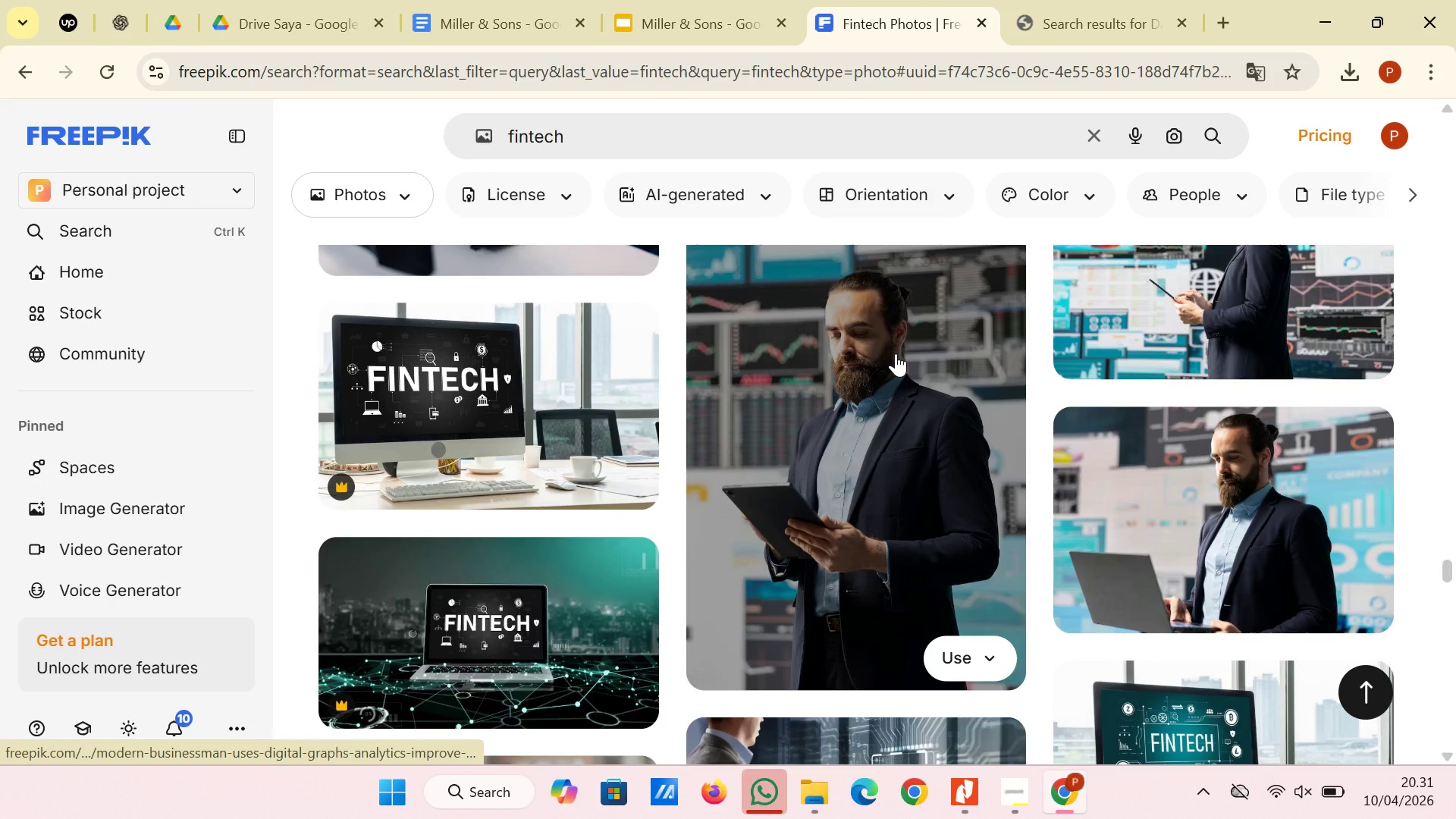 
scroll: coordinate [900, 353], scroll_direction: down, amount: 10.0
 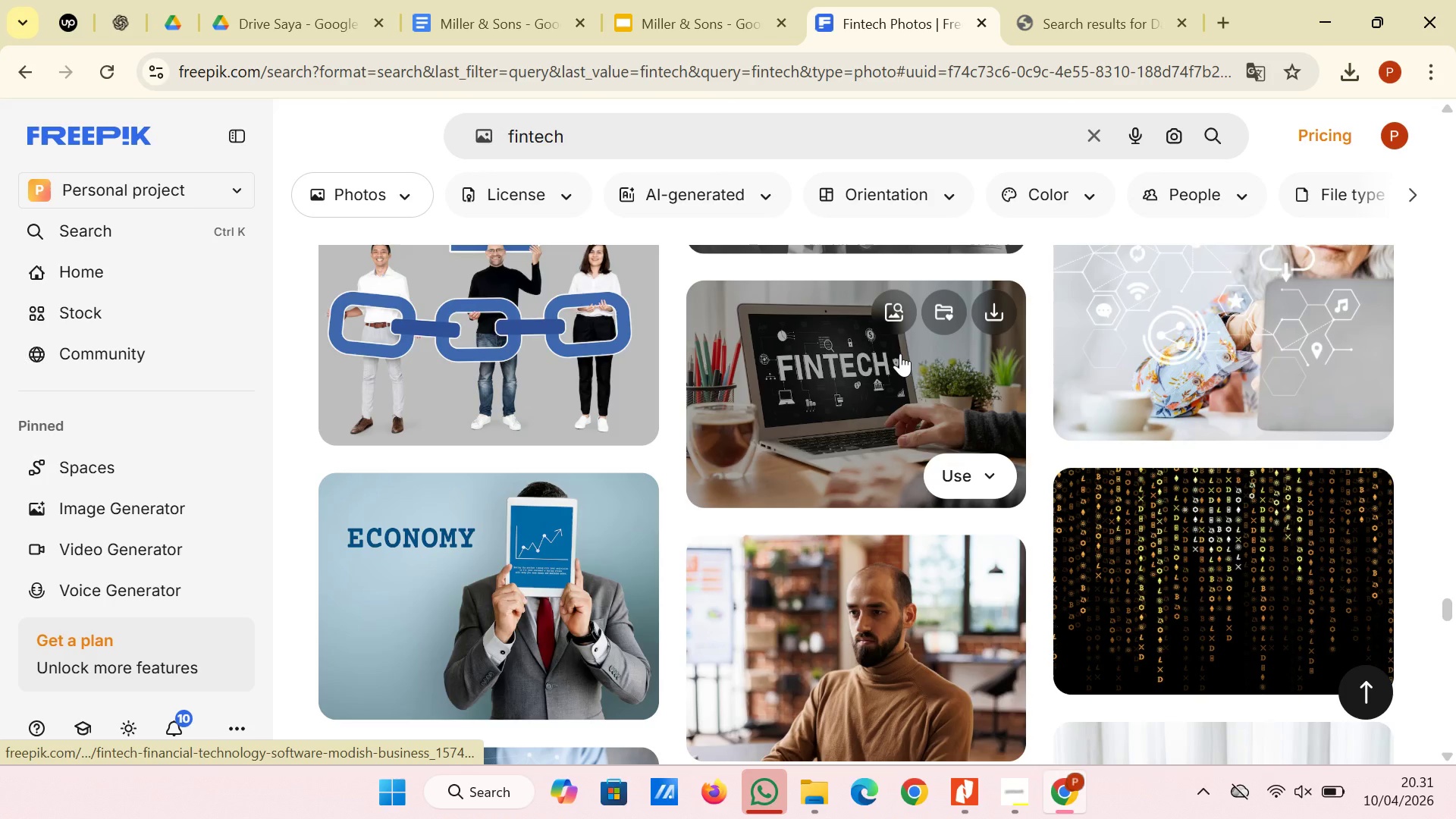 
scroll: coordinate [900, 362], scroll_direction: down, amount: 5.0
 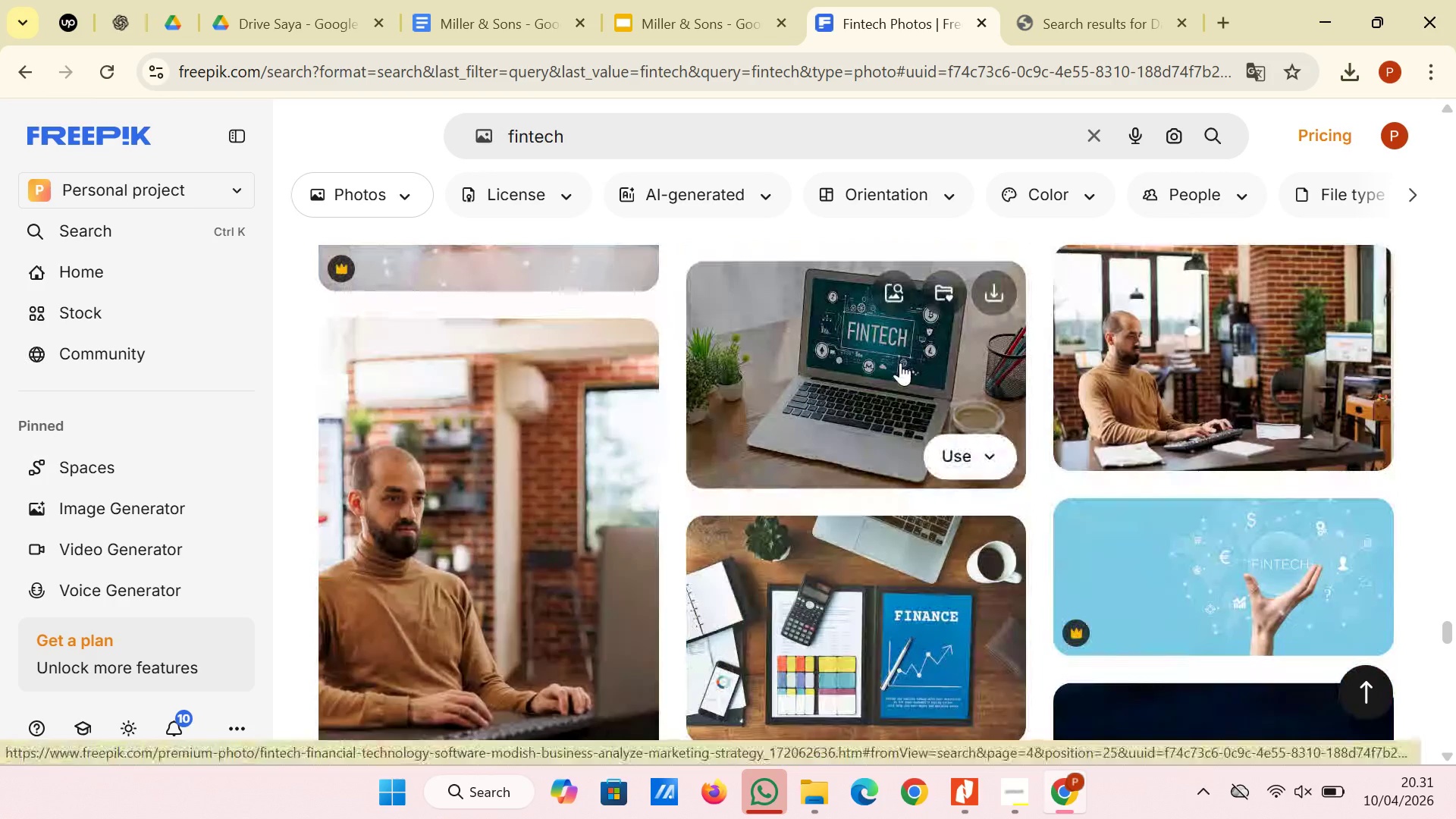 
wait(6.29)
 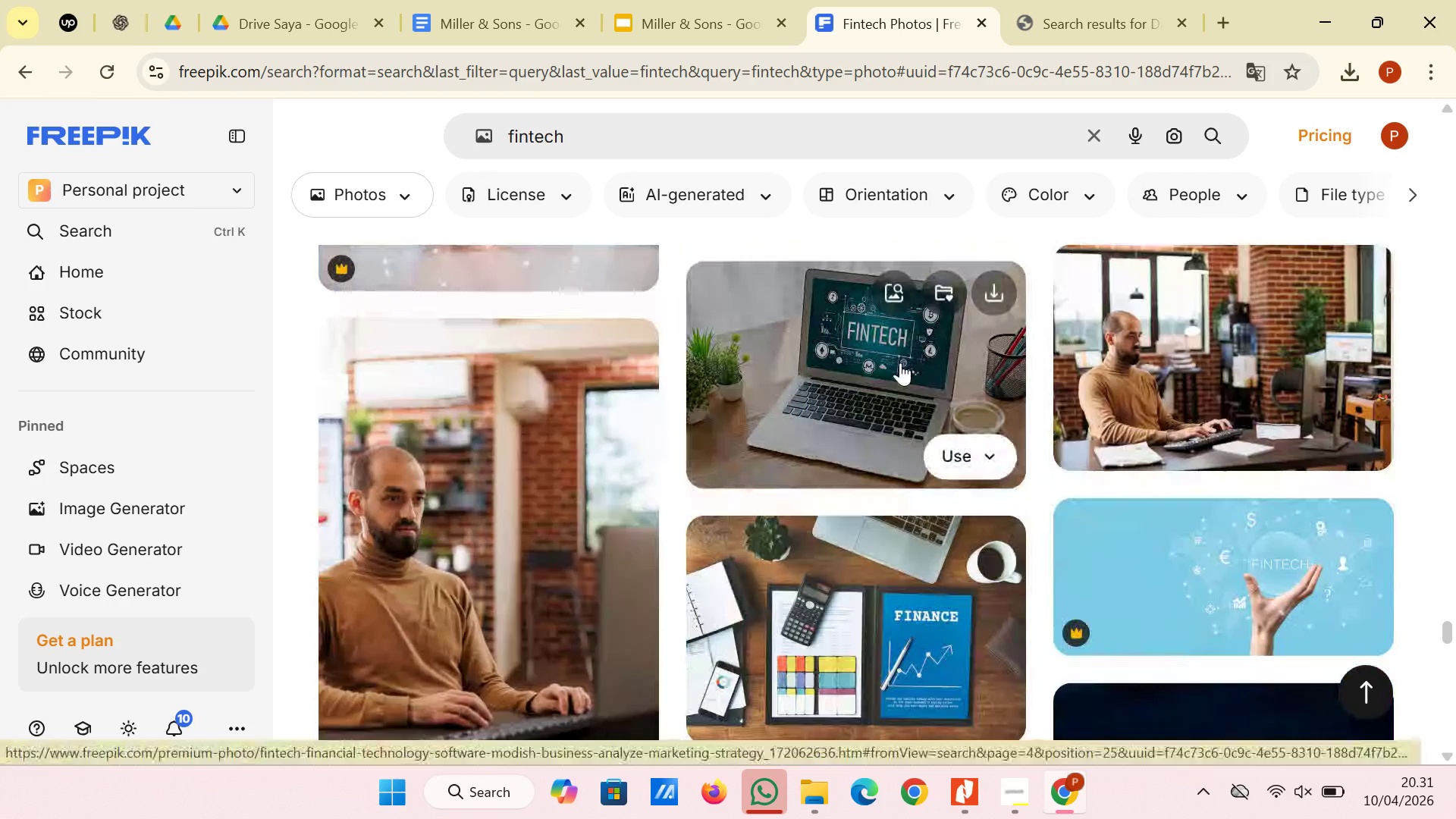 
scroll: coordinate [902, 362], scroll_direction: down, amount: 11.0
 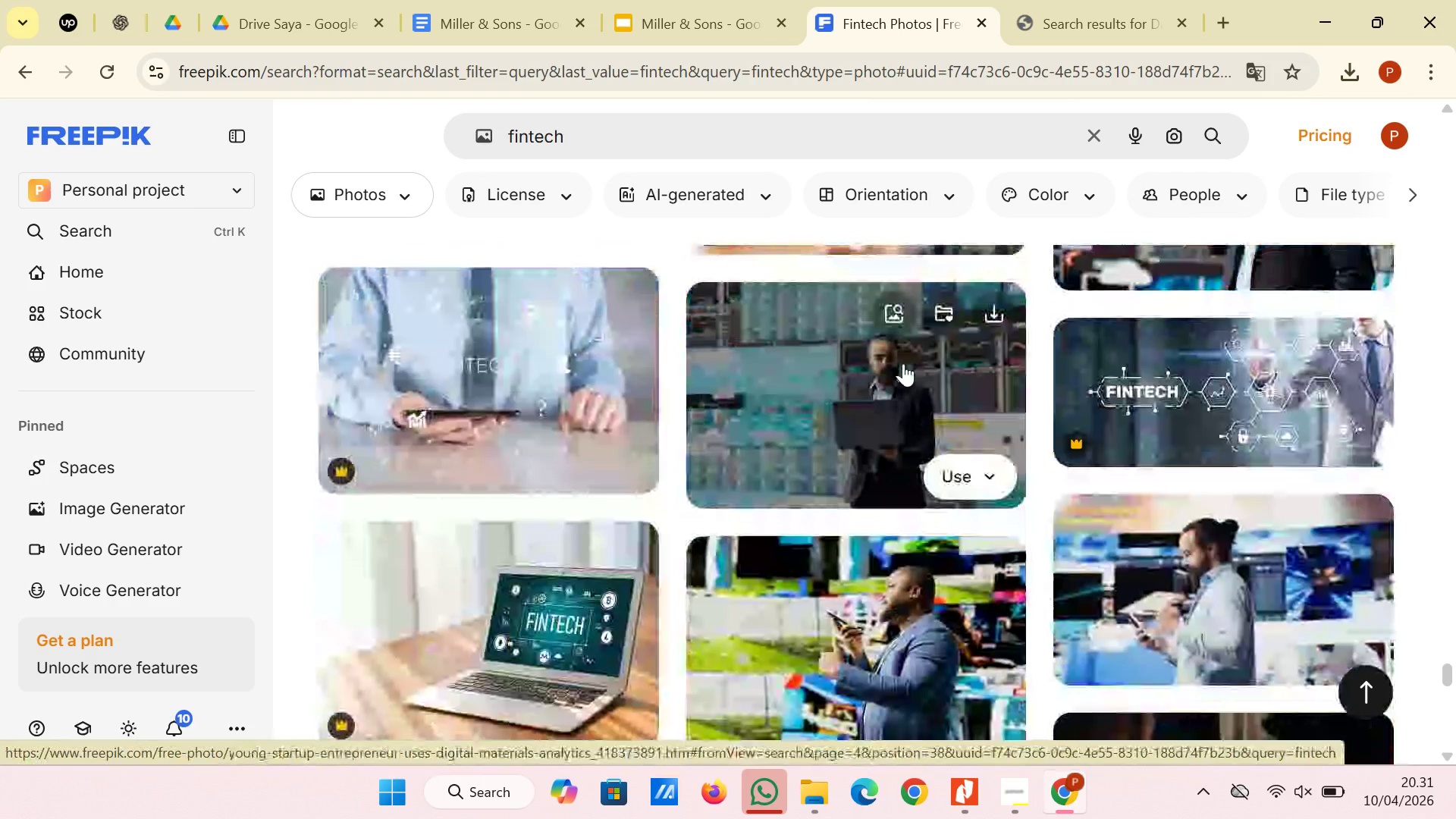 
wait(5.44)
 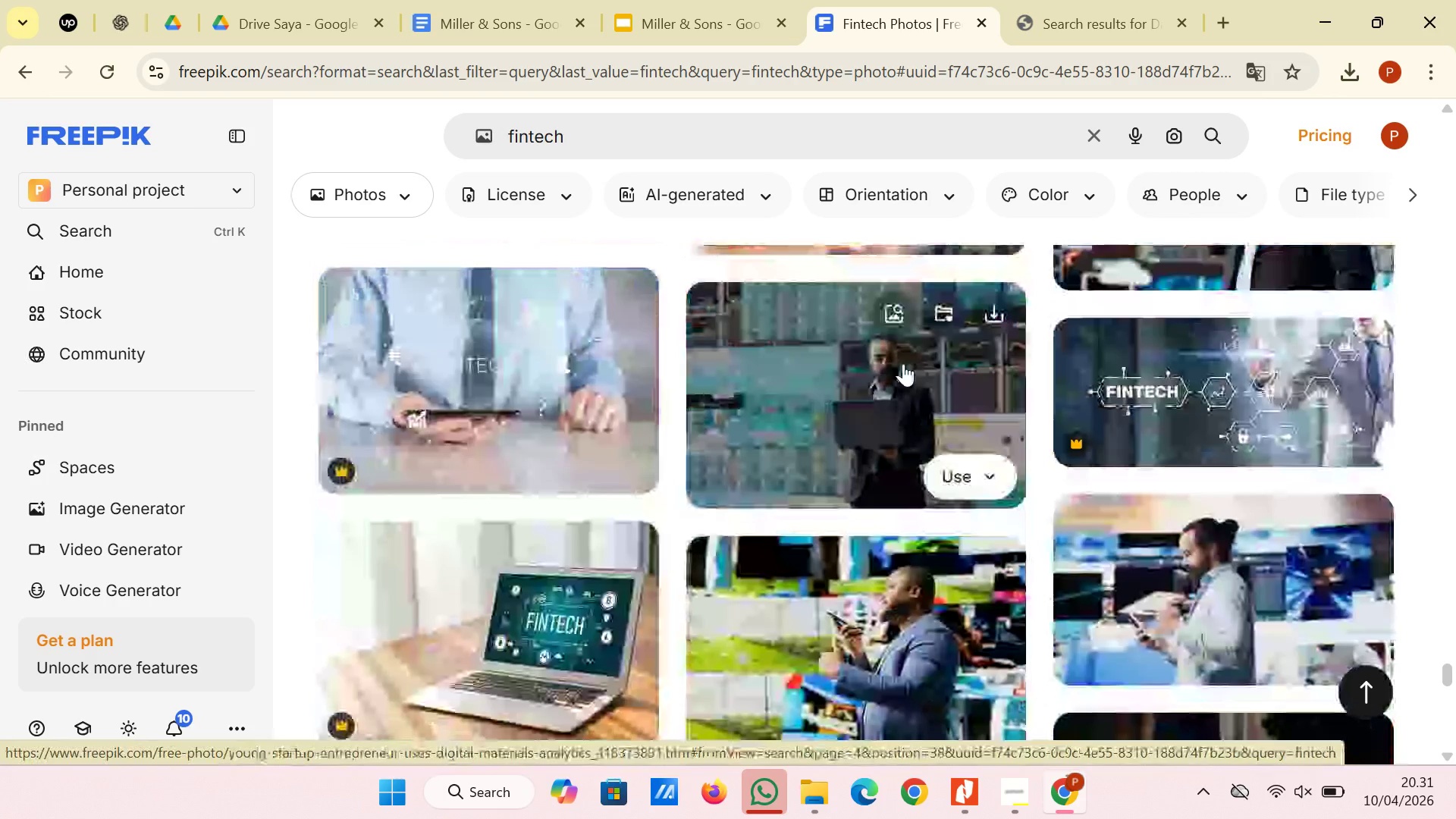 
scroll: coordinate [908, 352], scroll_direction: down, amount: 9.0
 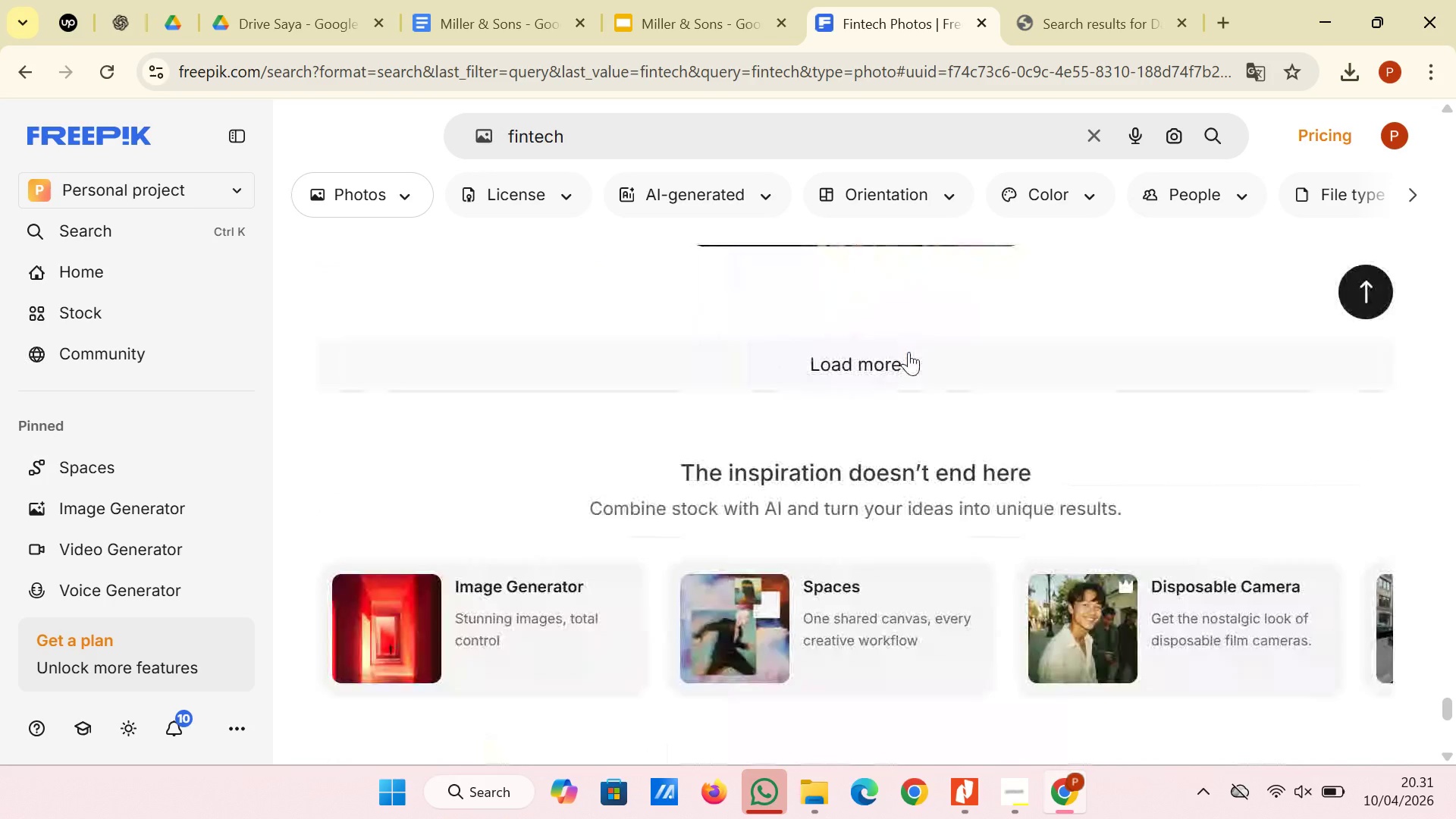 
scroll: coordinate [998, 380], scroll_direction: up, amount: 14.0
 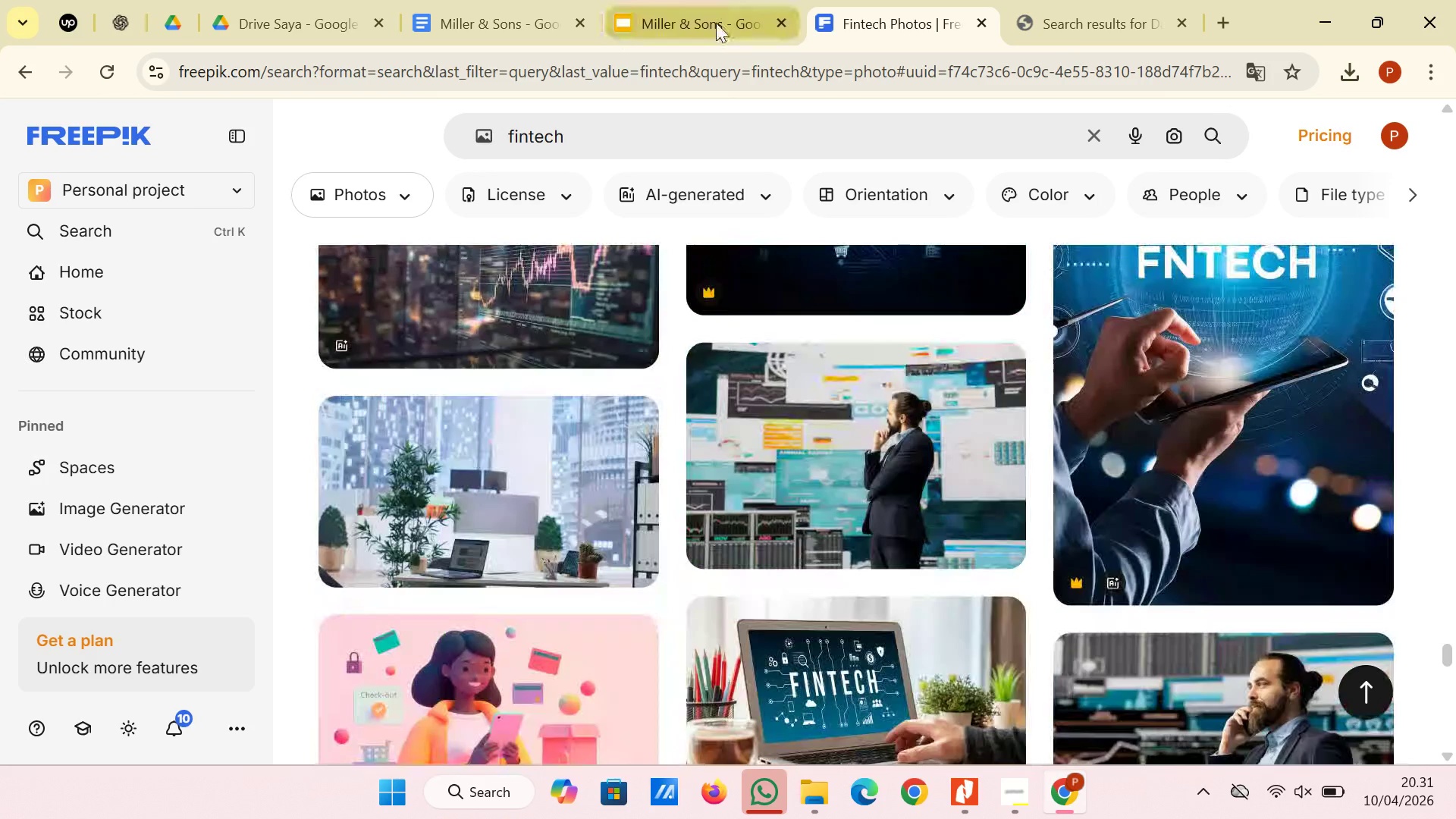 
left_click([723, 19])
 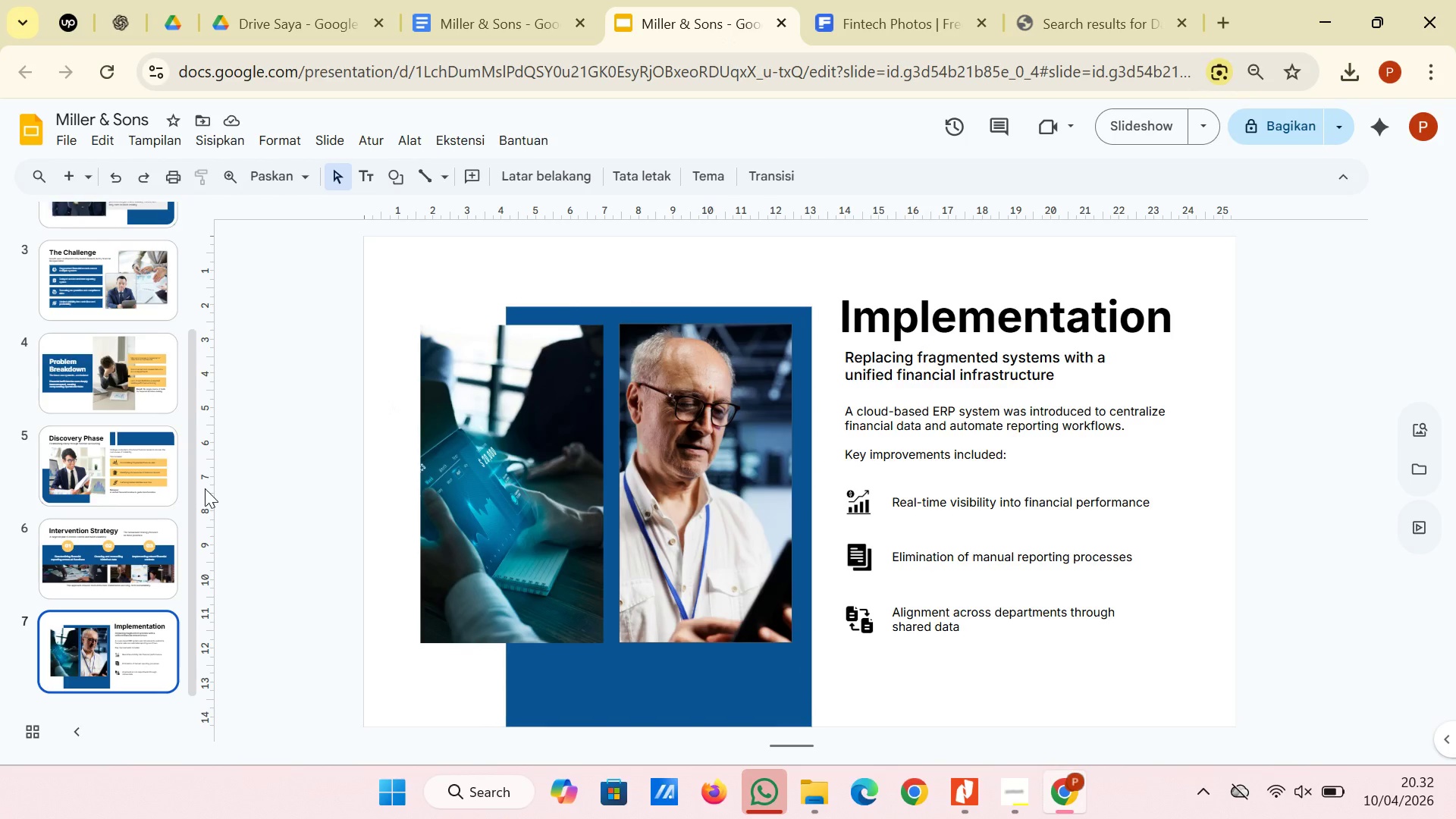 
scroll: coordinate [144, 479], scroll_direction: up, amount: 2.0
 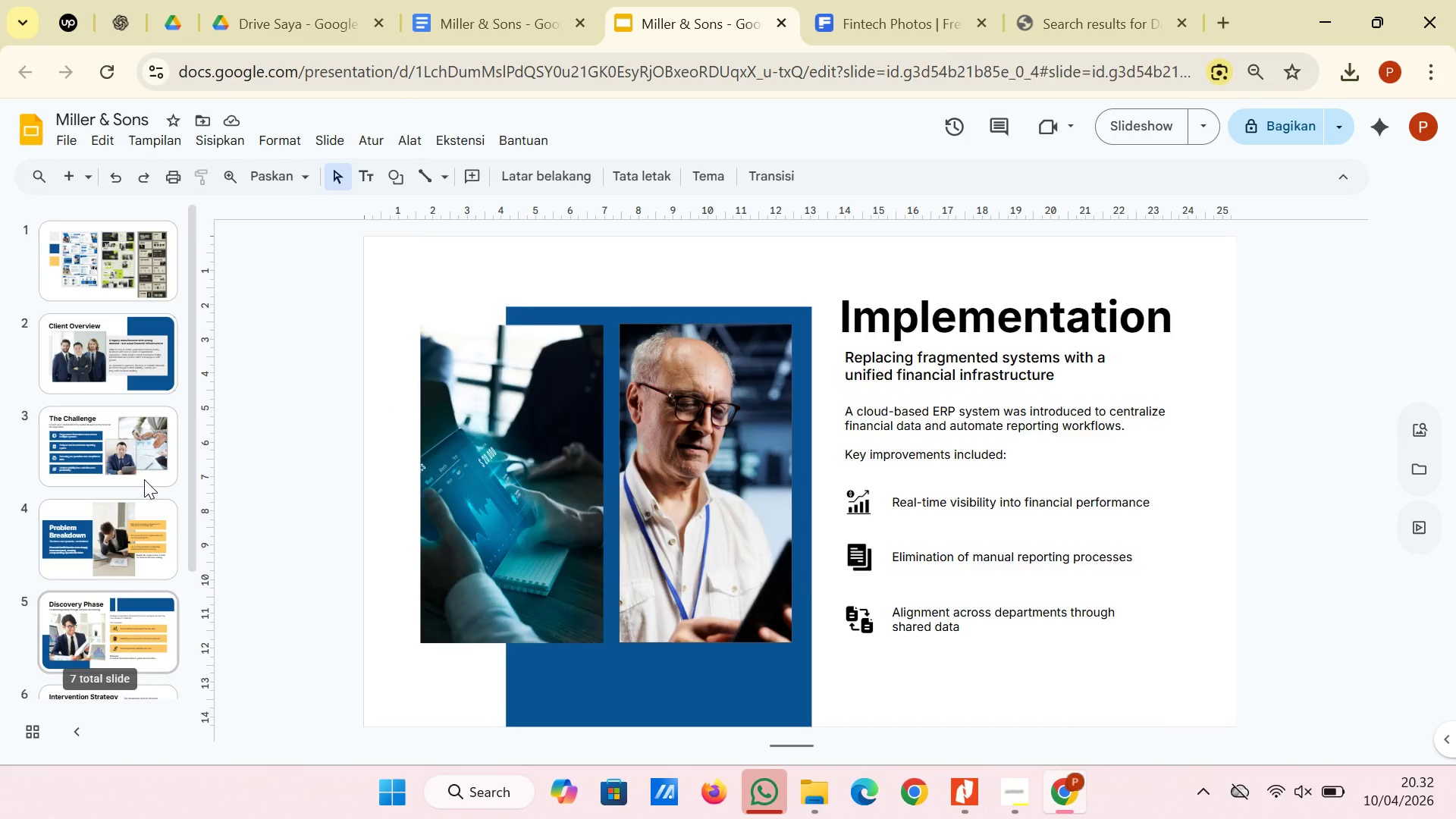 
left_click([144, 479])
 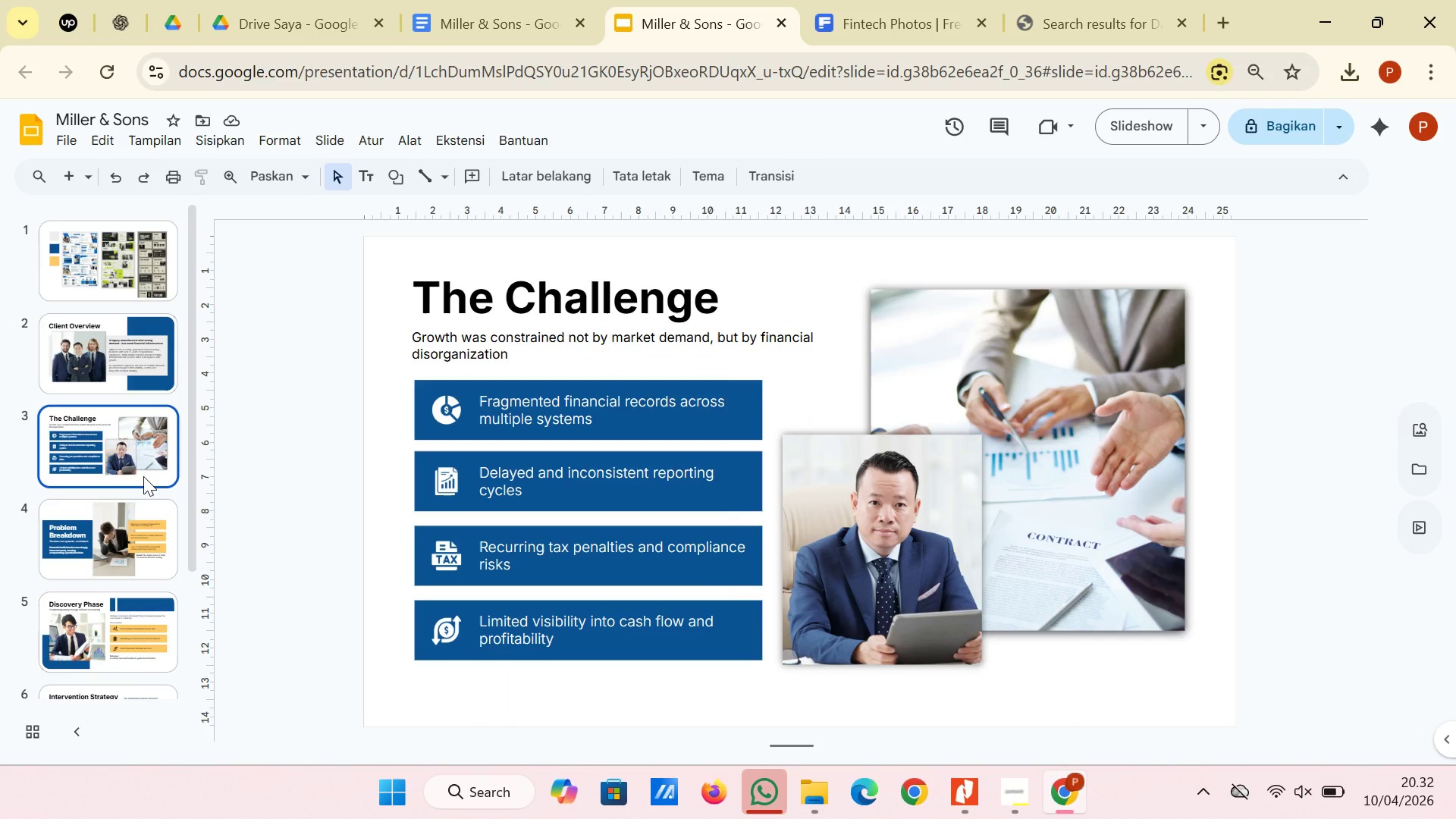 
scroll: coordinate [143, 476], scroll_direction: up, amount: 5.0
 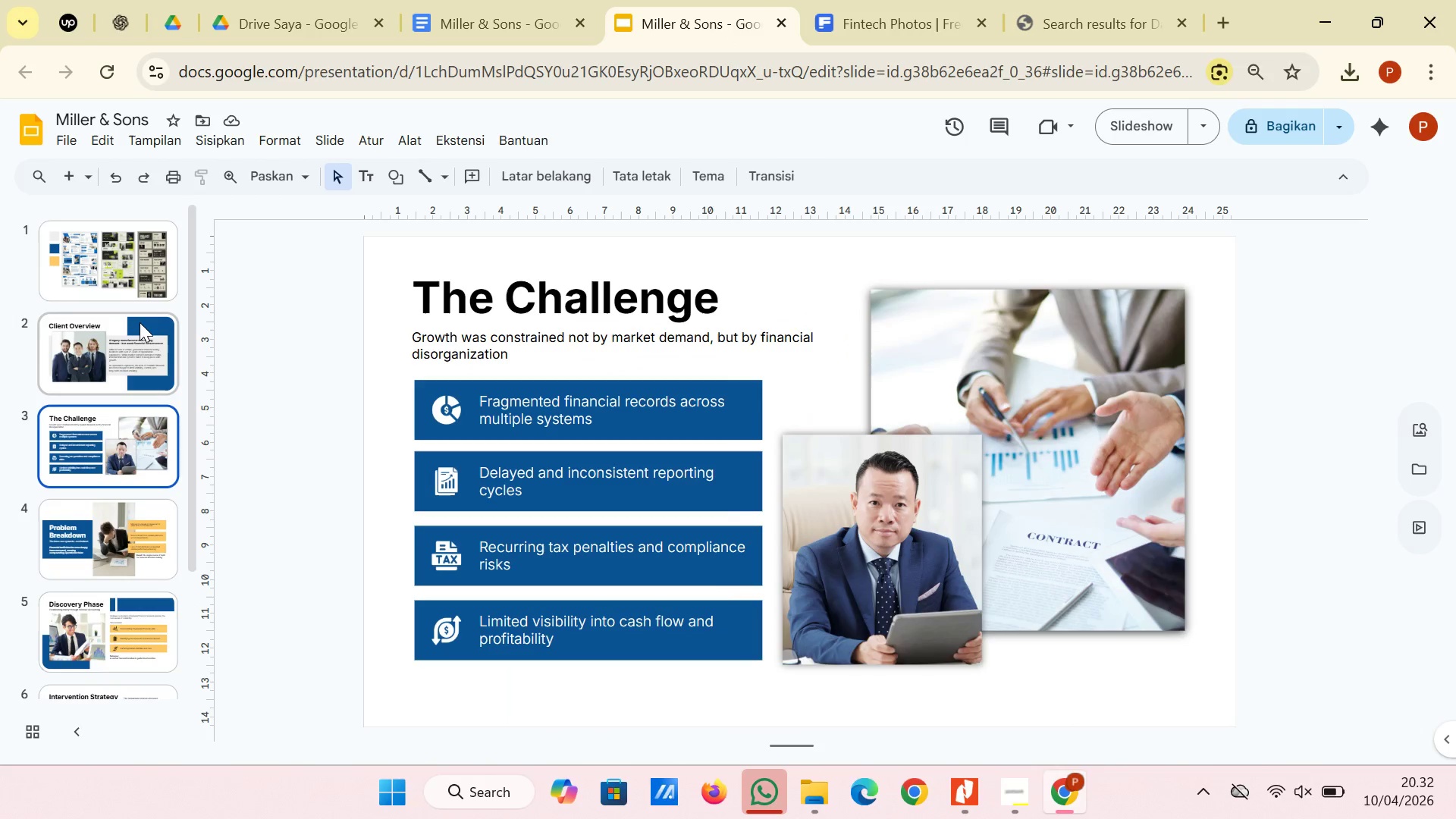 
left_click([140, 322])
 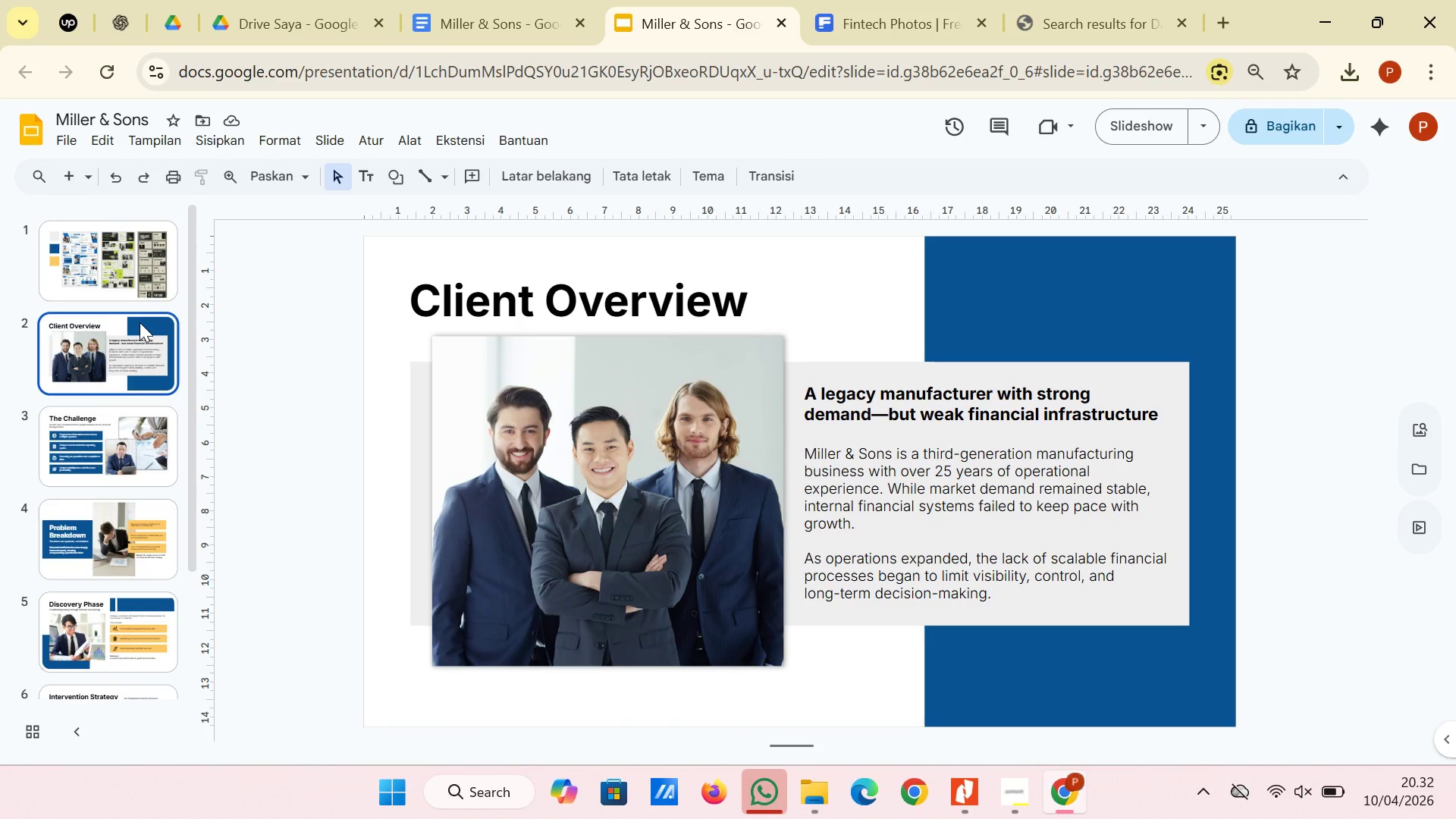 
wait(7.77)
 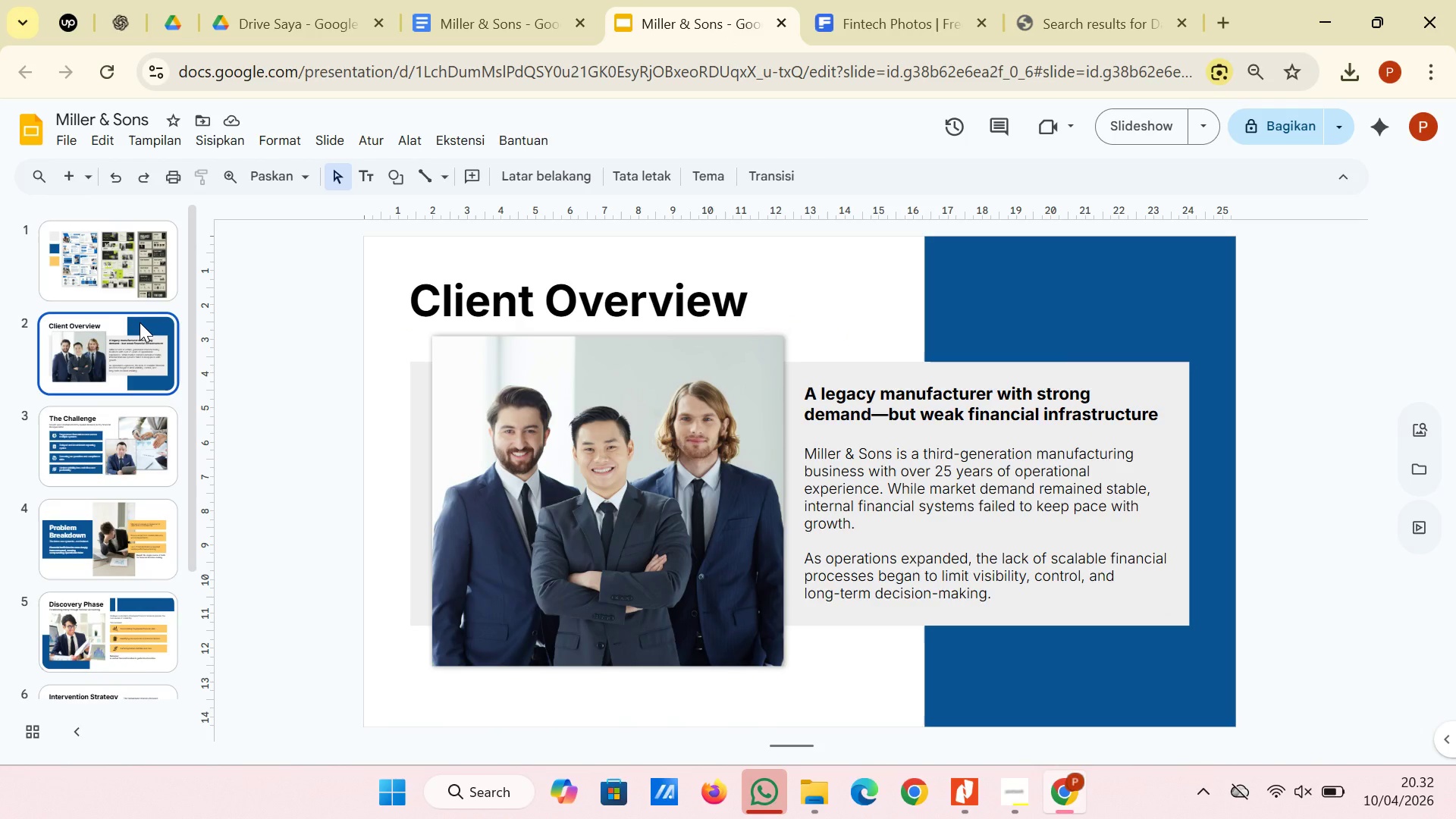 
key(ArrowDown)
 